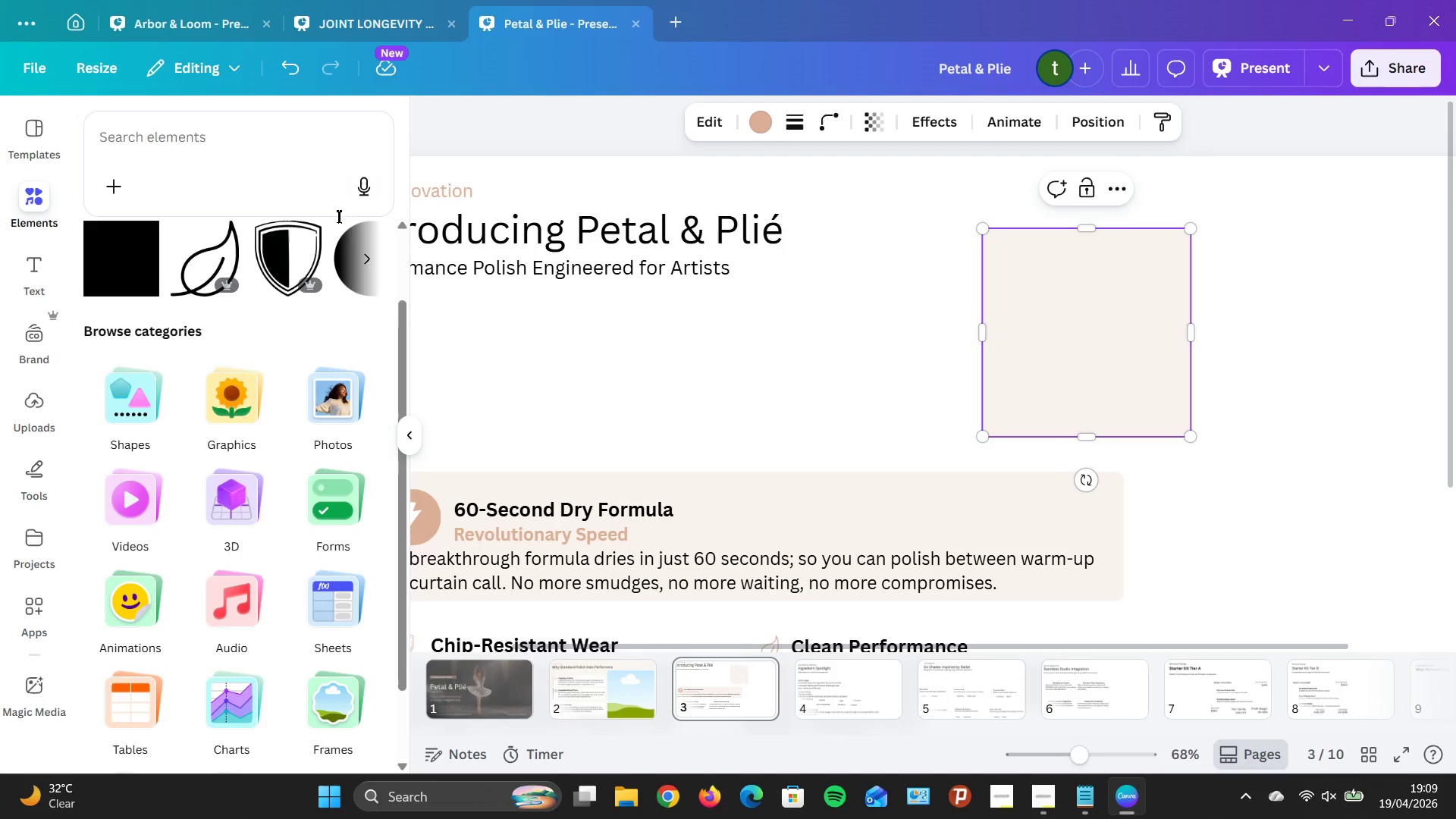 
scroll: coordinate [215, 285], scroll_direction: up, amount: 11.0
 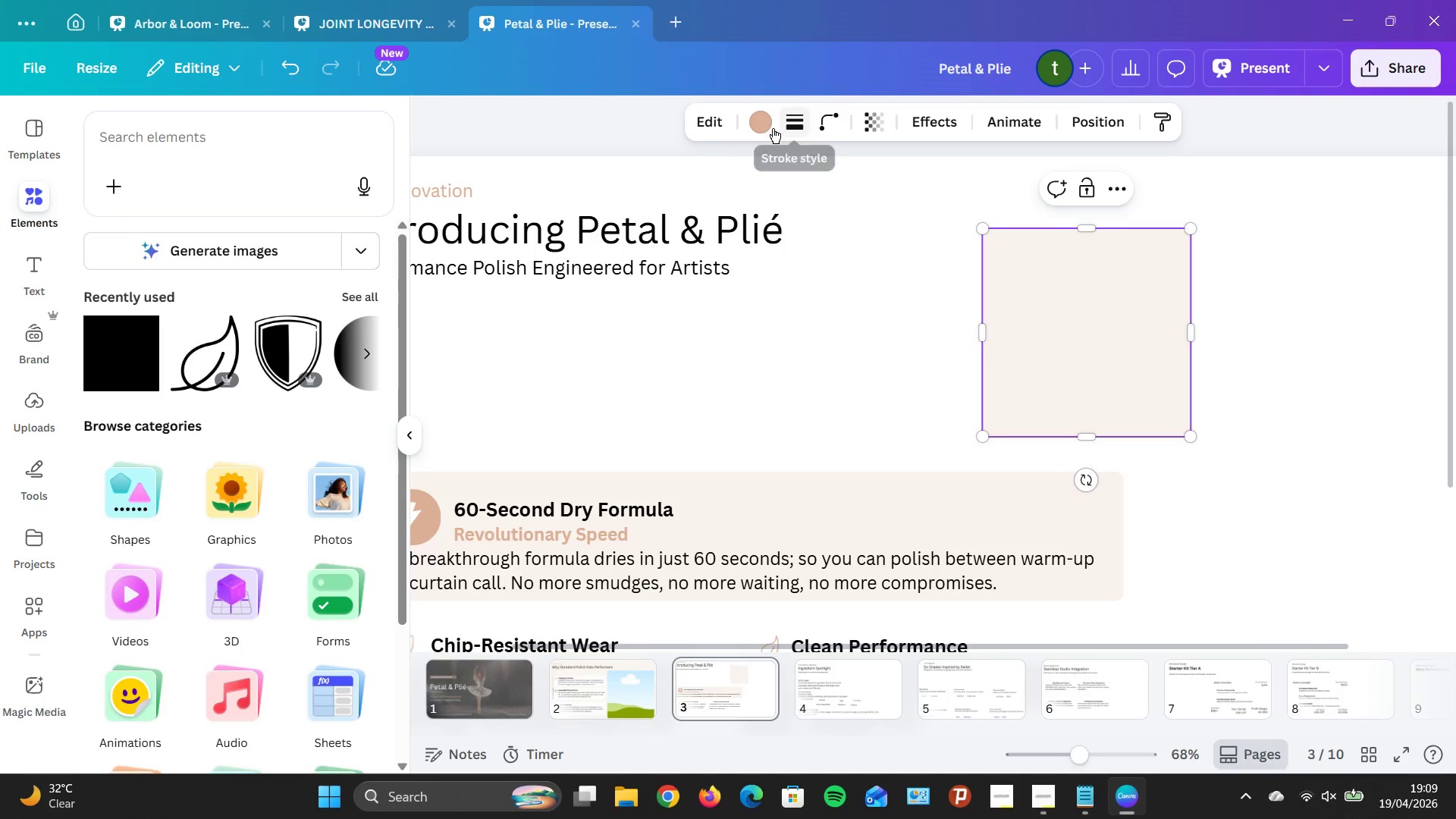 
left_click([772, 128])
 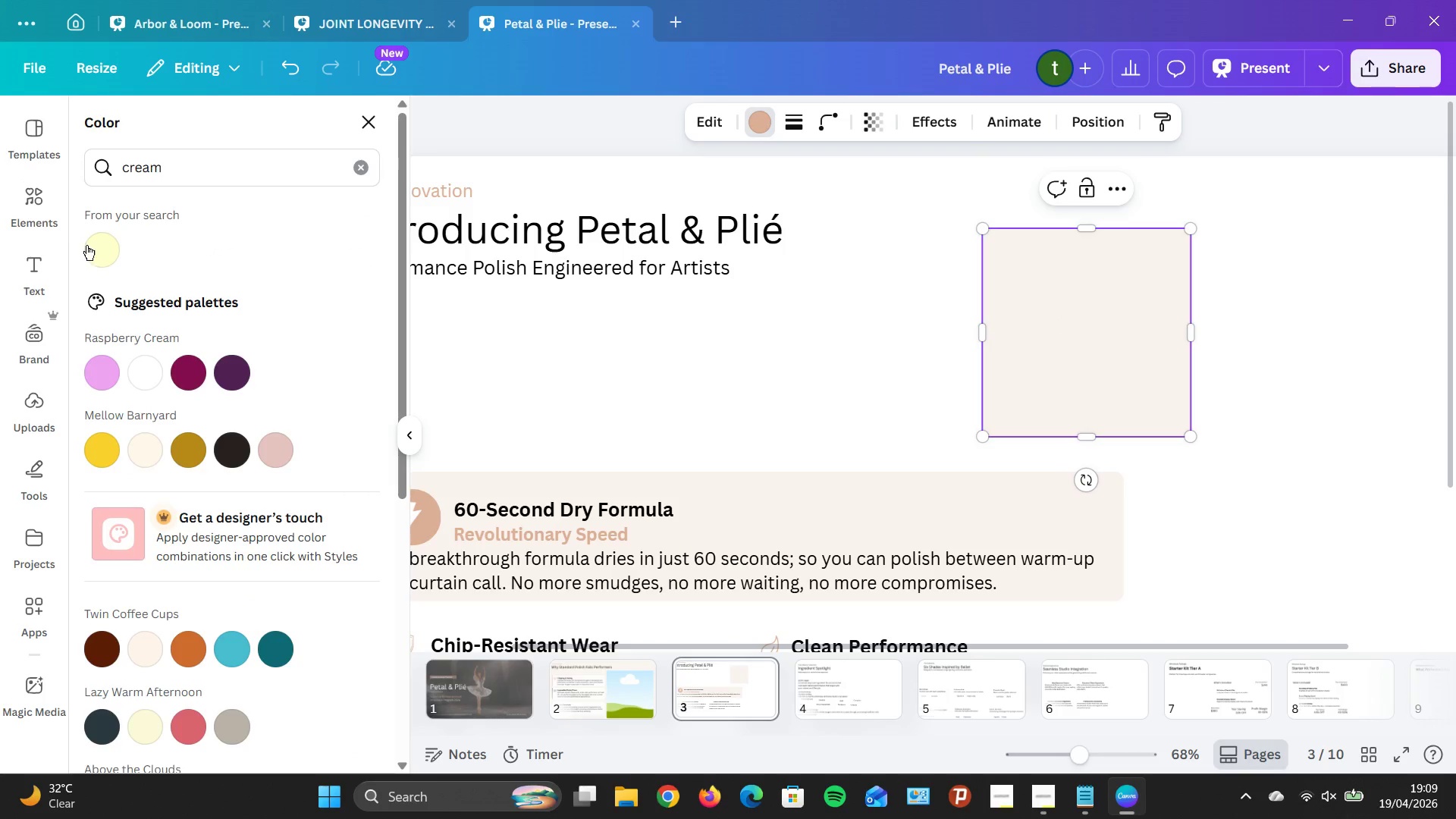 
left_click([87, 245])
 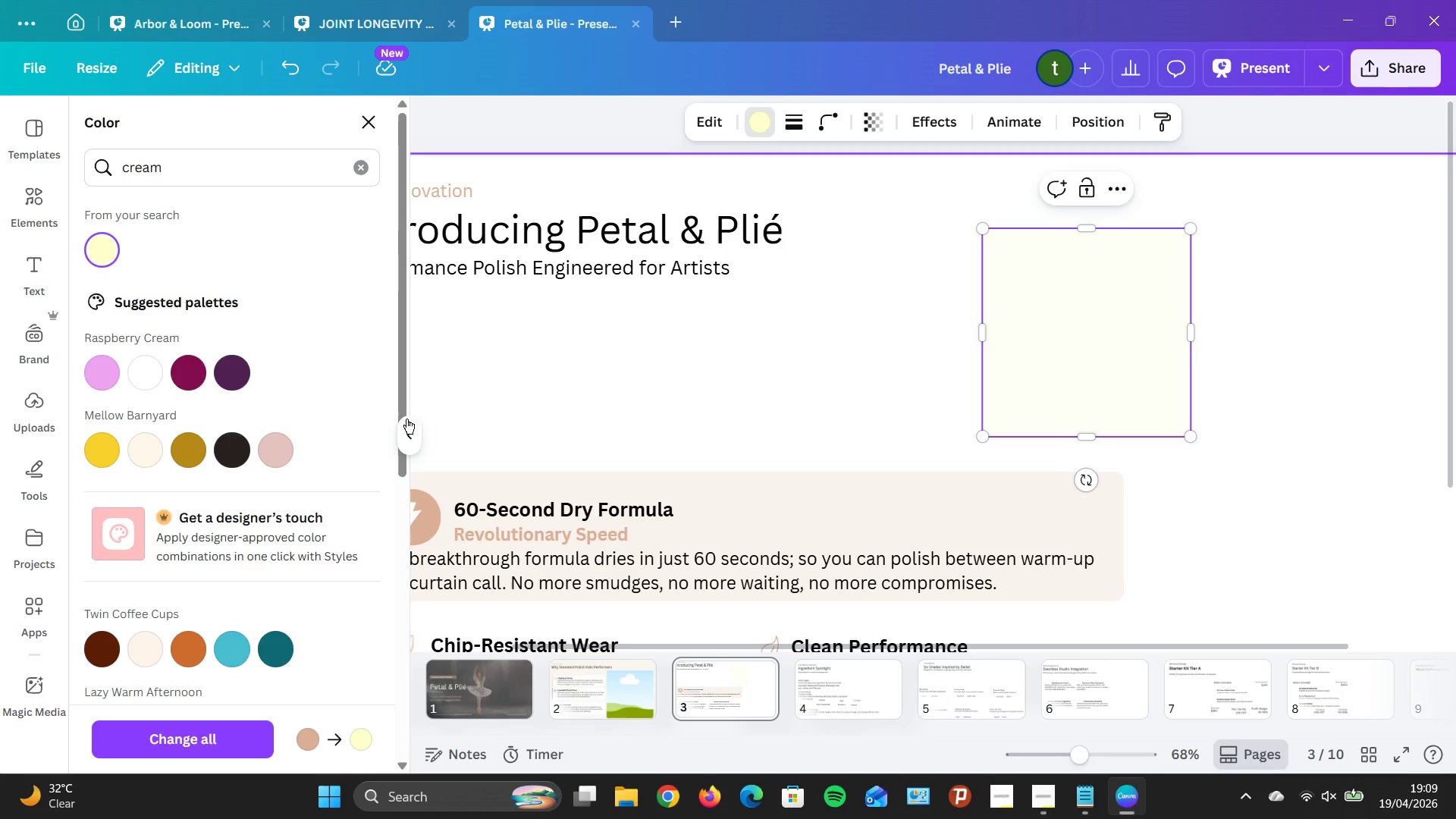 
left_click([410, 431])
 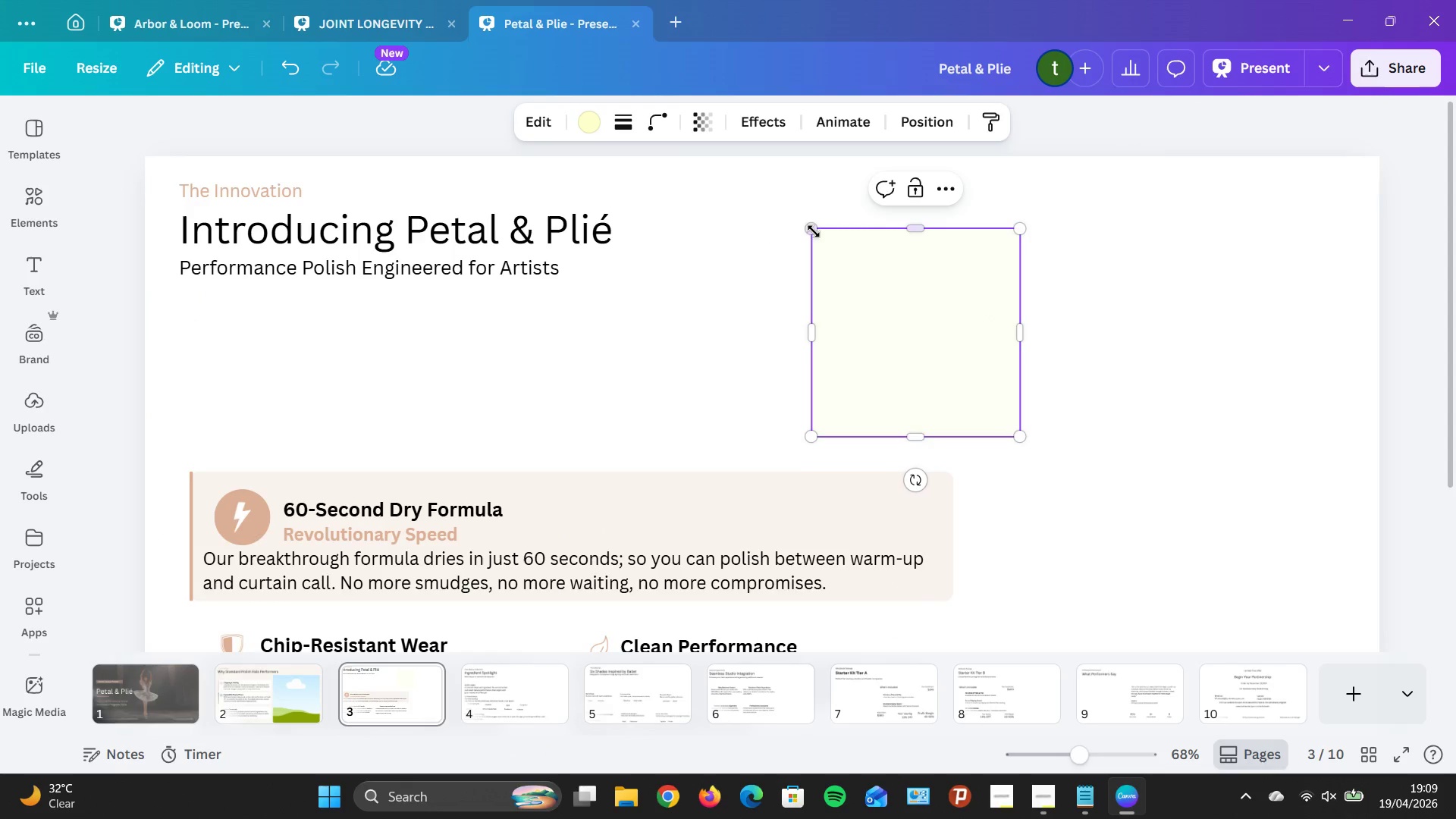 
left_click_drag(start_coordinate=[803, 224], to_coordinate=[312, 260])
 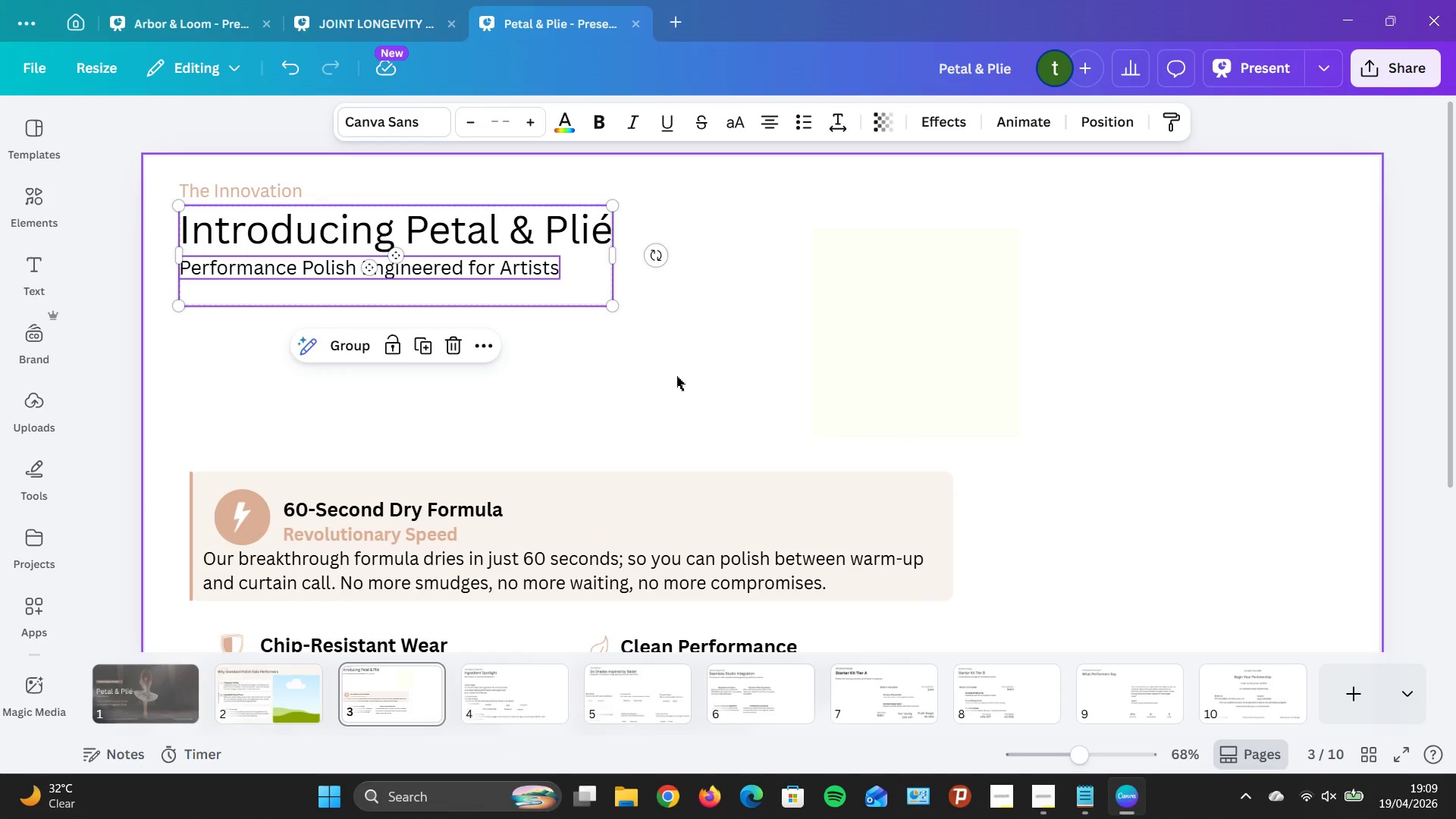 
left_click([676, 376])
 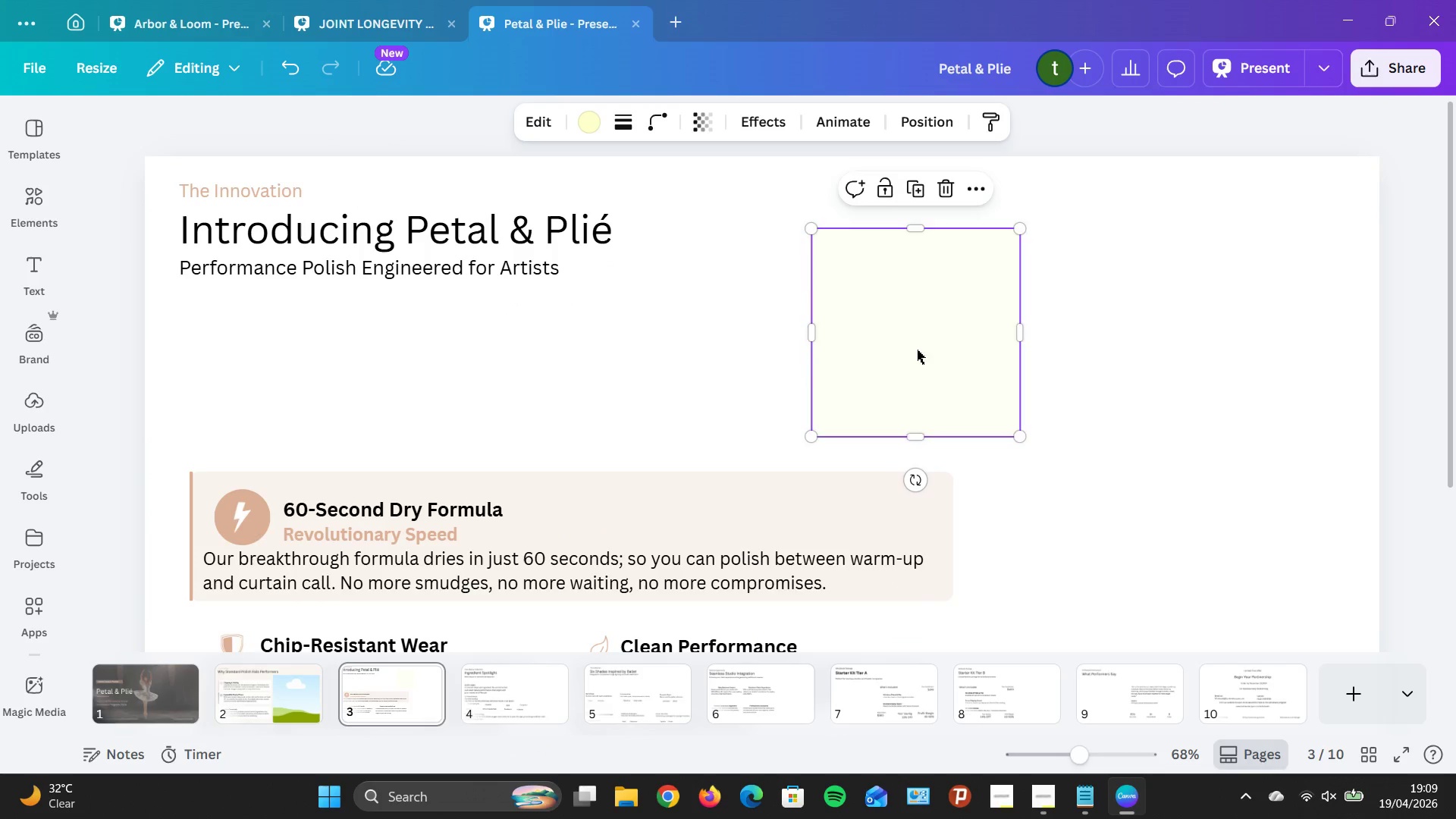 
left_click_drag(start_coordinate=[917, 350], to_coordinate=[231, 255])
 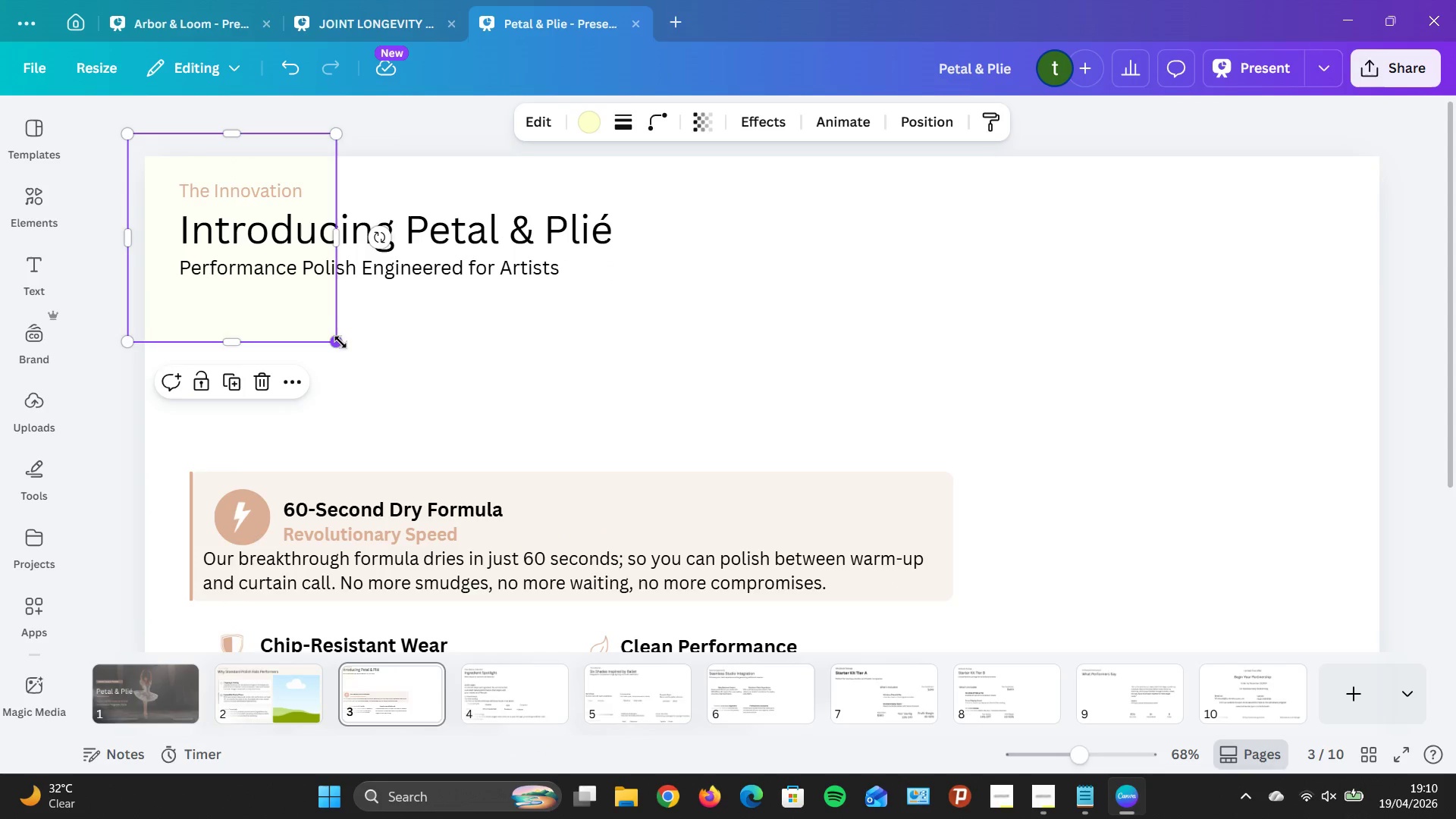 
left_click_drag(start_coordinate=[340, 344], to_coordinate=[346, 350])
 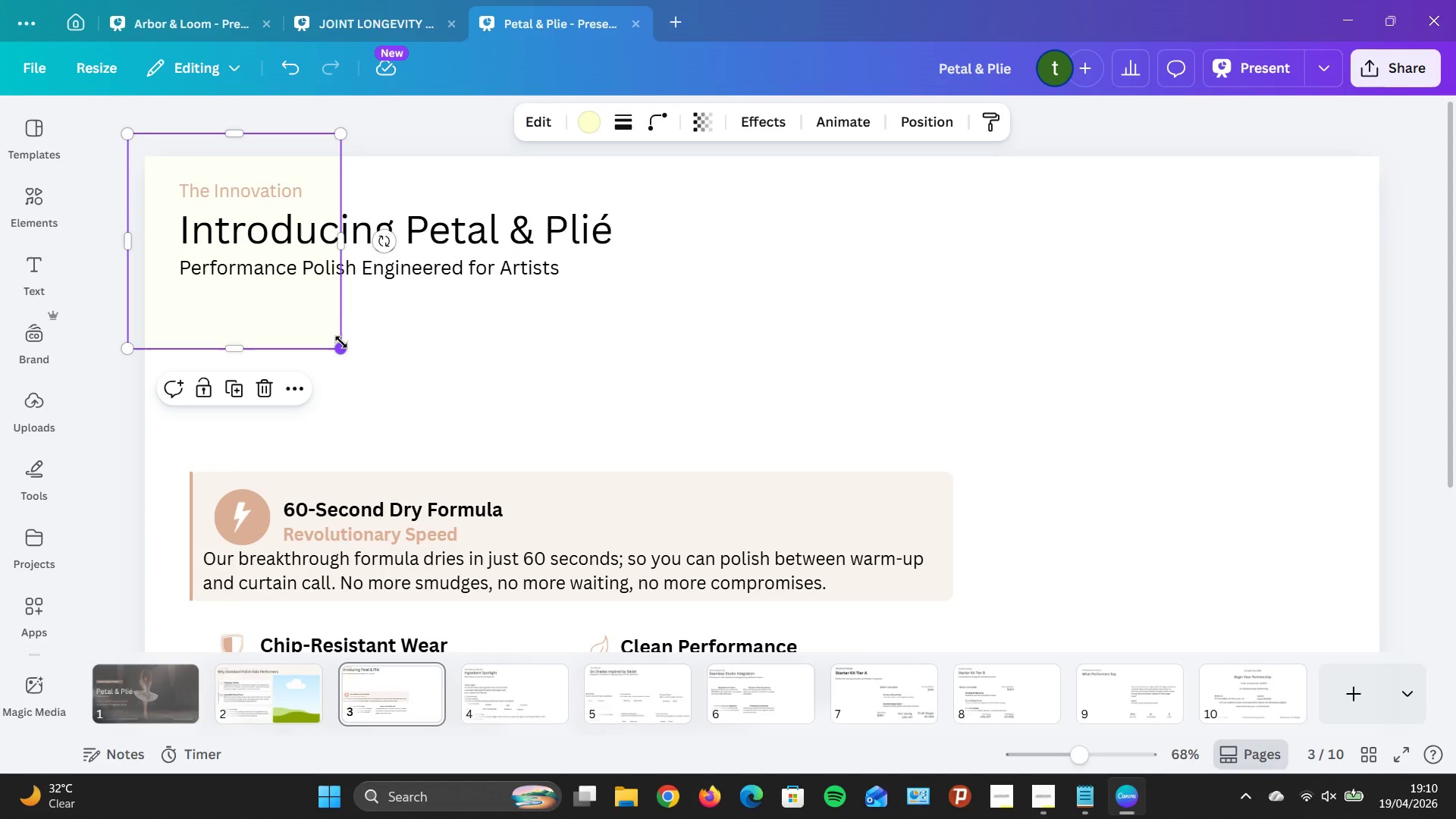 
left_click_drag(start_coordinate=[341, 345], to_coordinate=[1420, 818])
 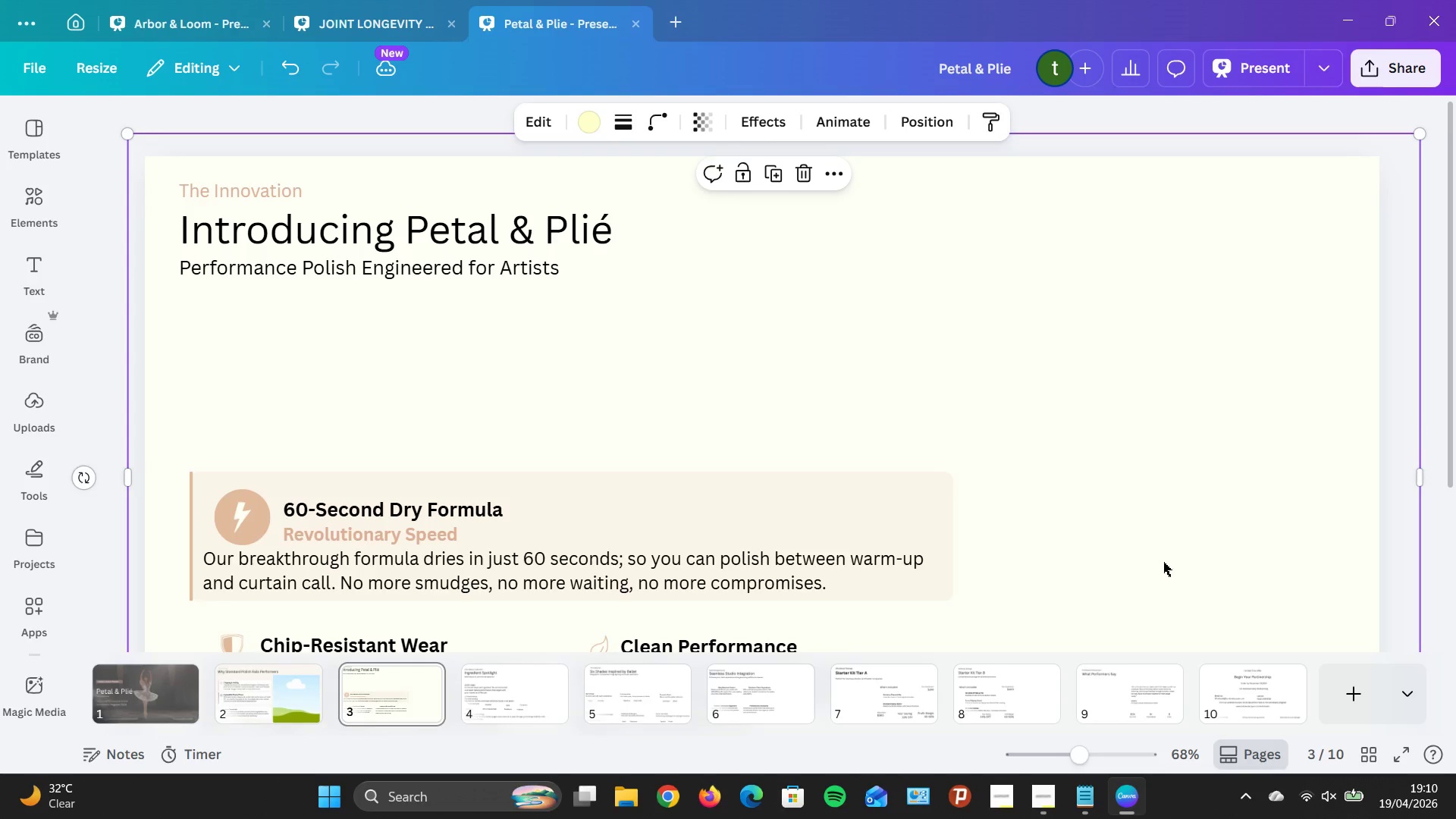 
scroll: coordinate [1235, 472], scroll_direction: down, amount: 8.0
 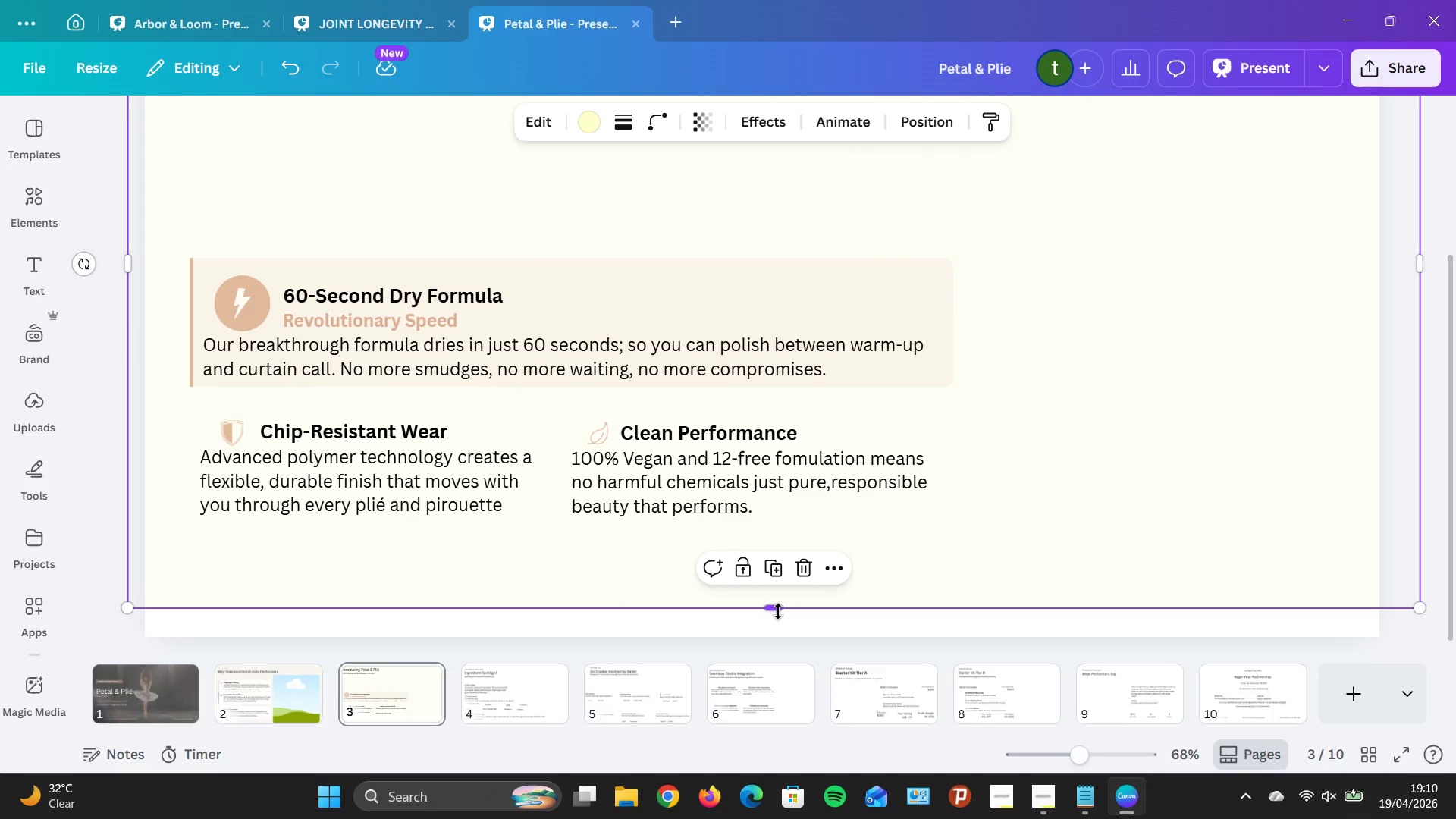 
left_click_drag(start_coordinate=[778, 611], to_coordinate=[786, 665])
 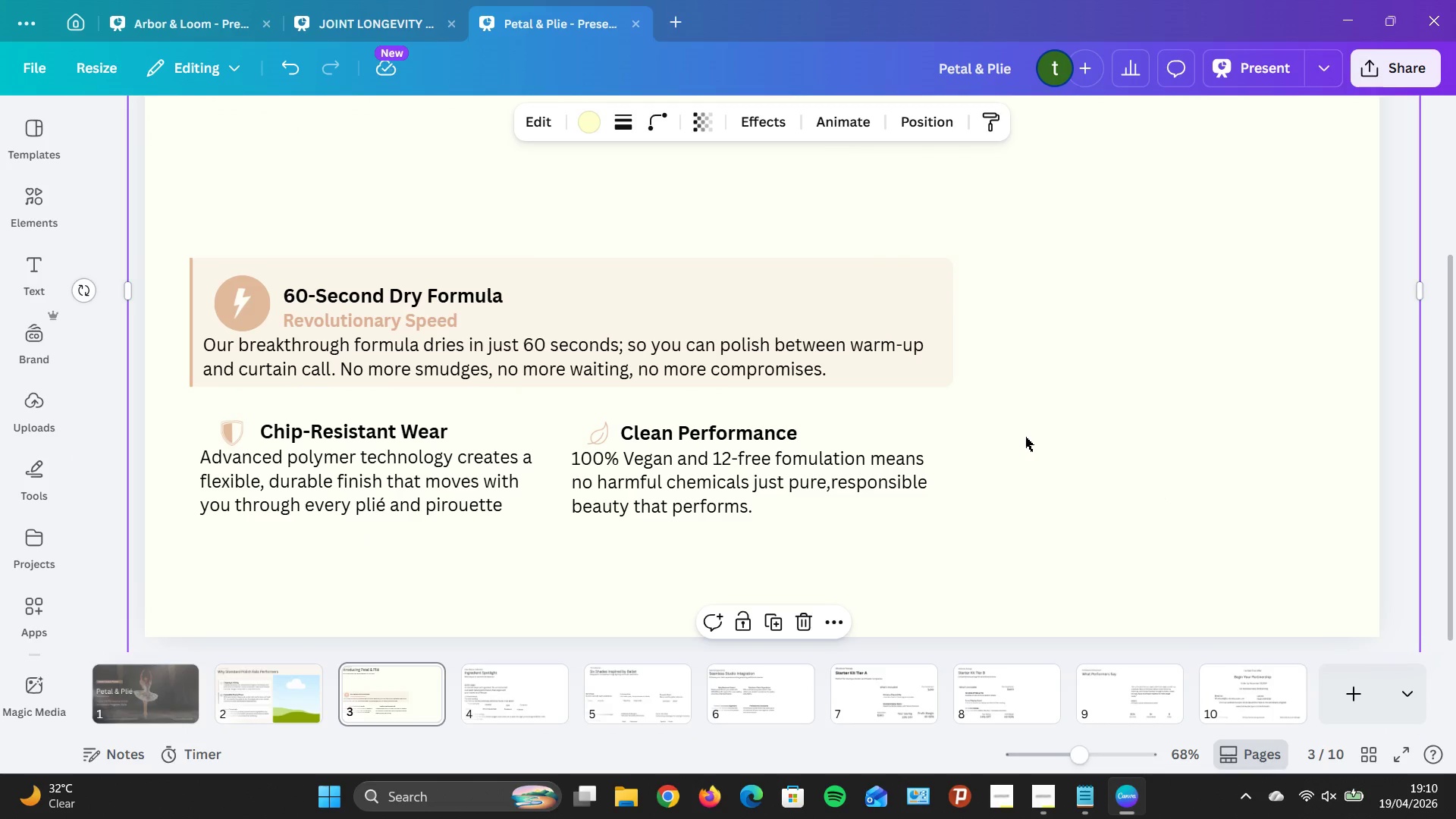 
left_click([1025, 437])
 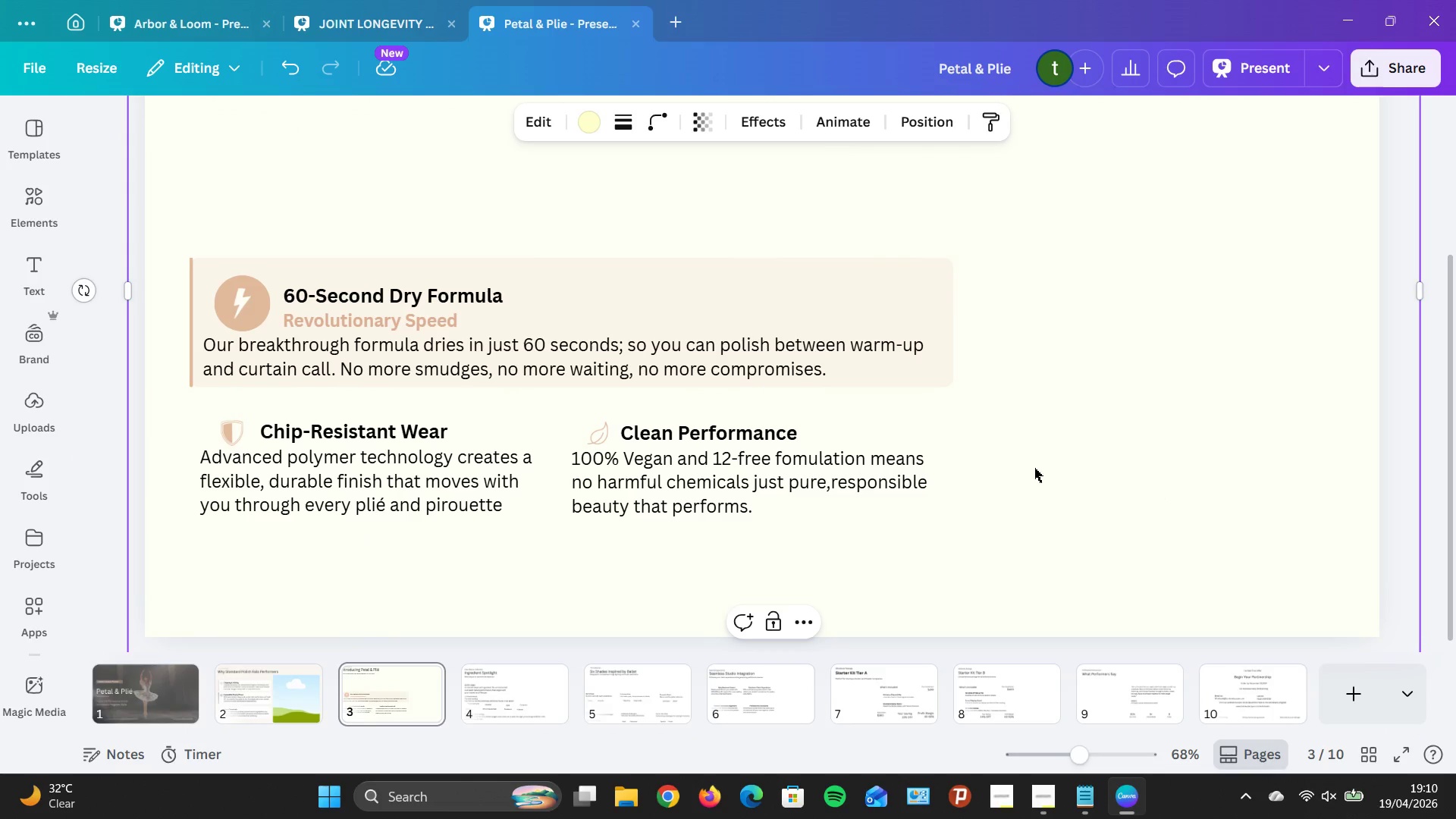 
wait(9.09)
 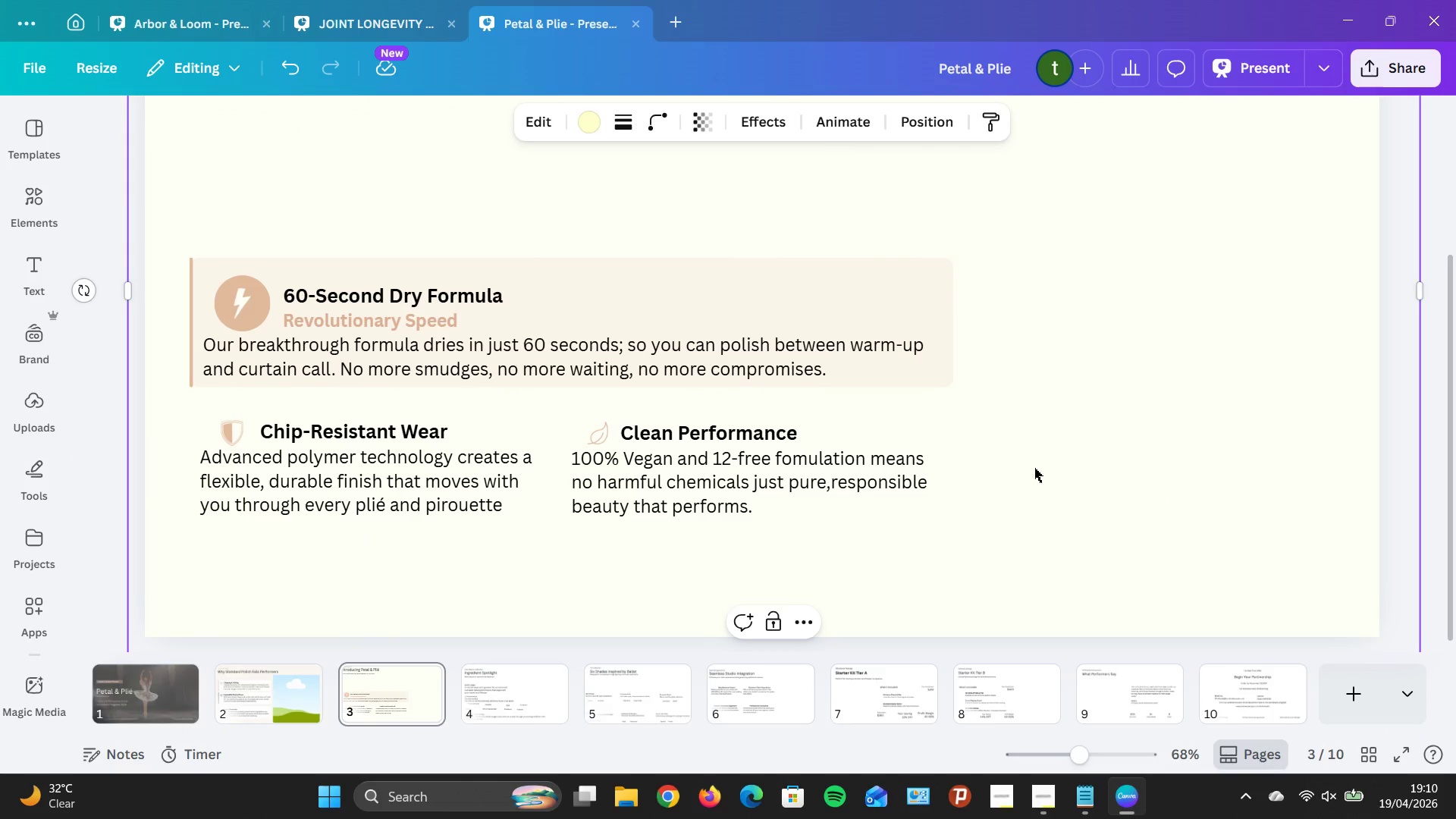 
left_click([588, 121])
 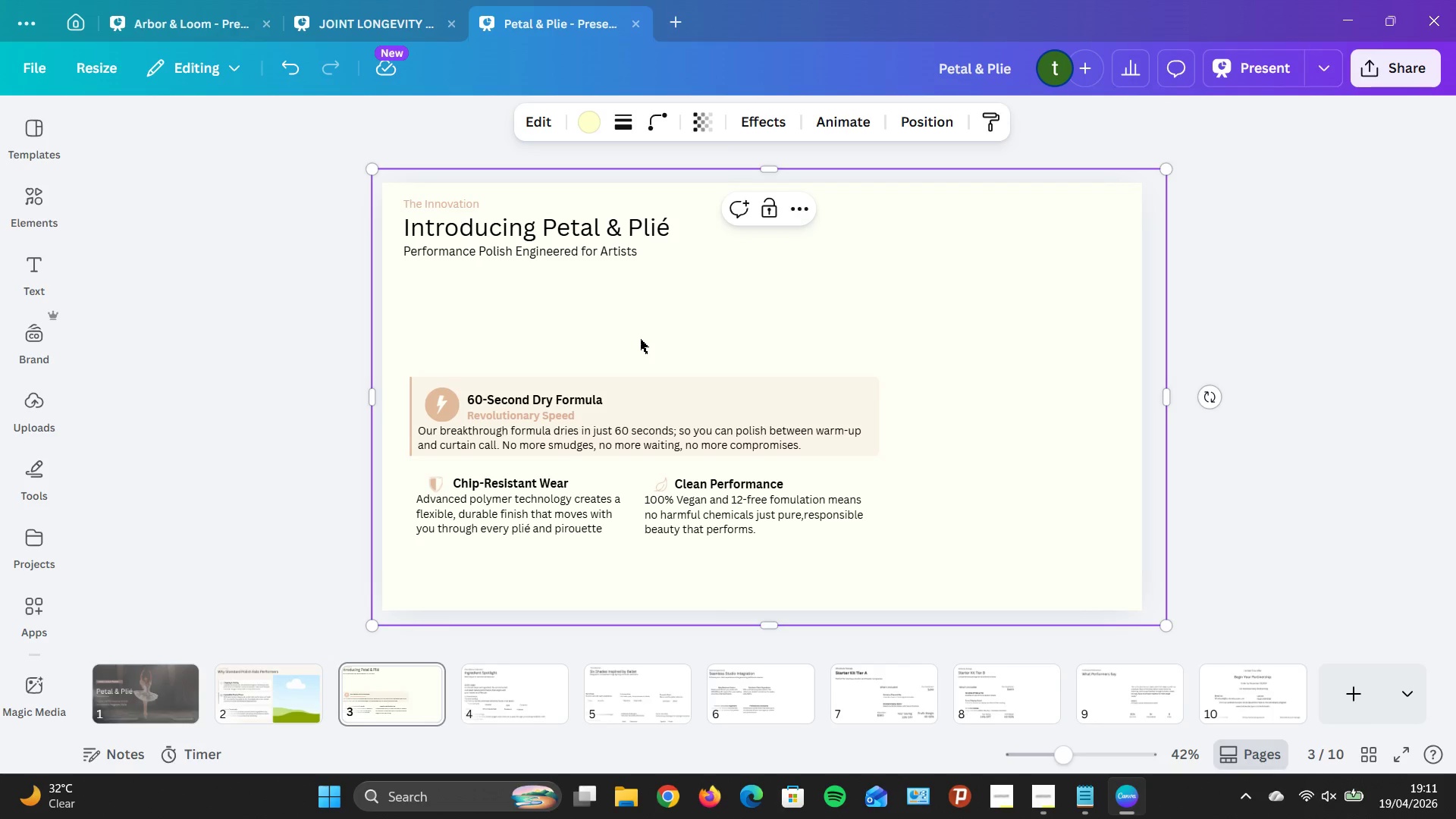 
wait(79.19)
 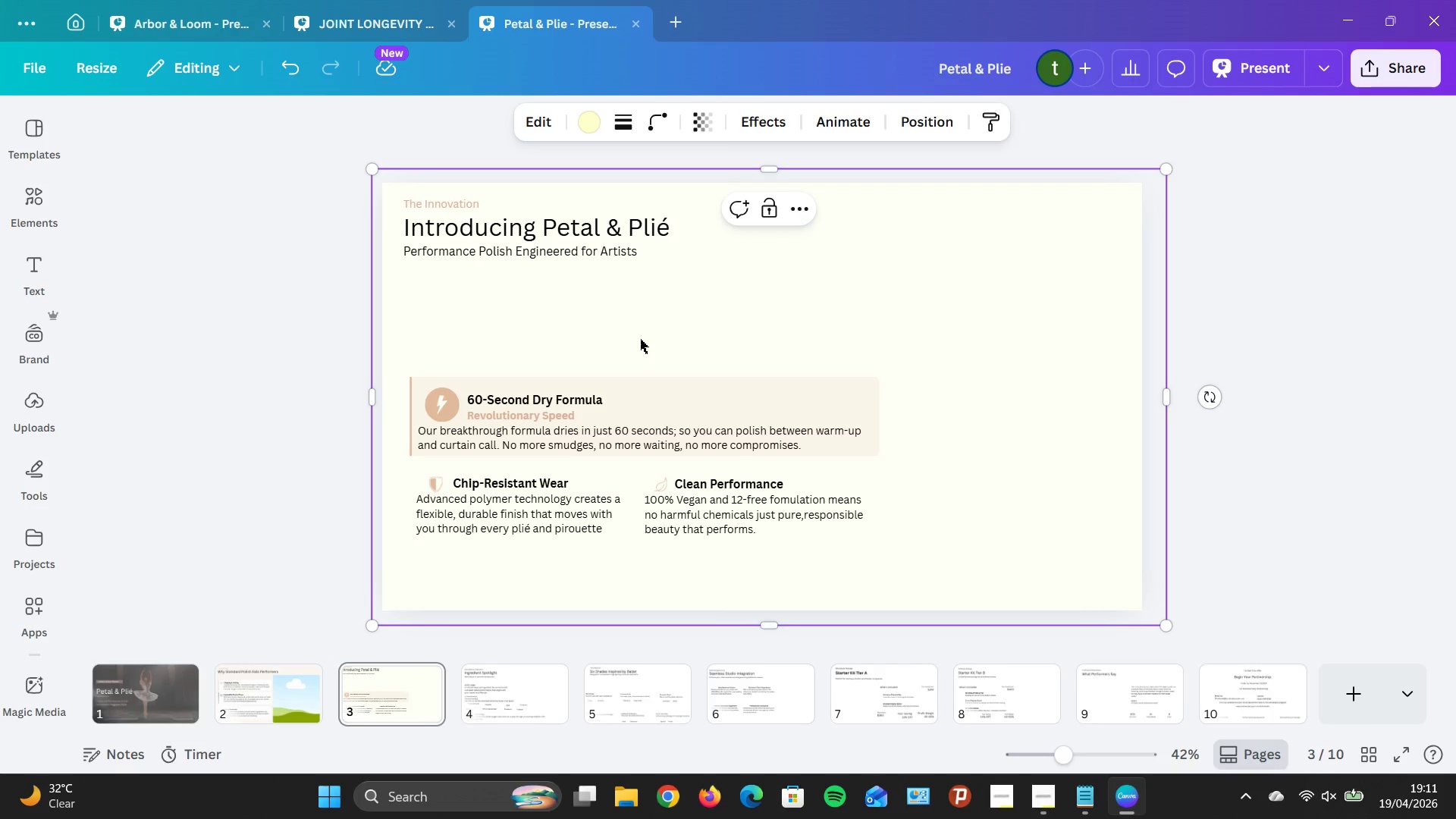 
left_click([961, 295])
 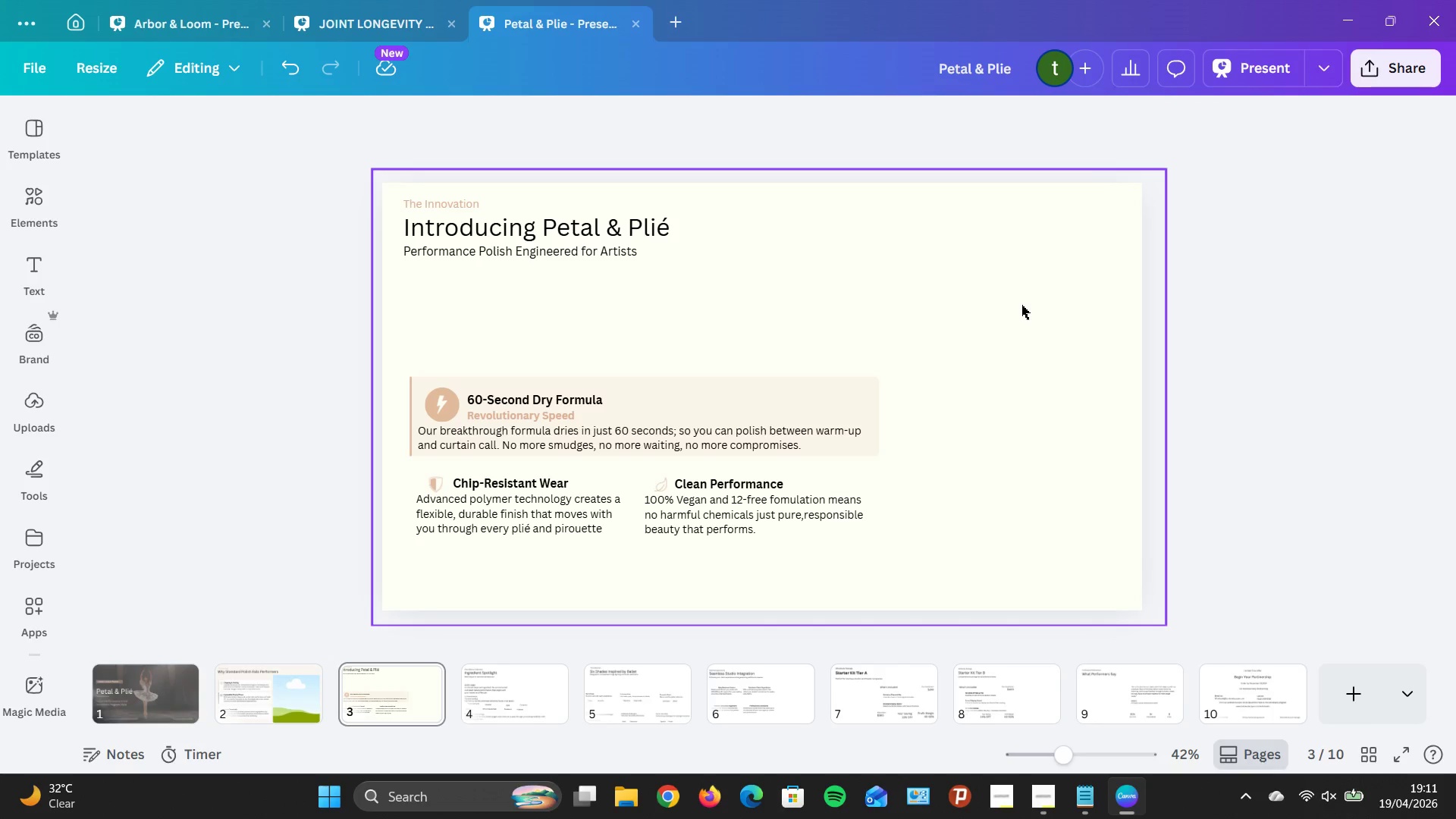 
wait(6.69)
 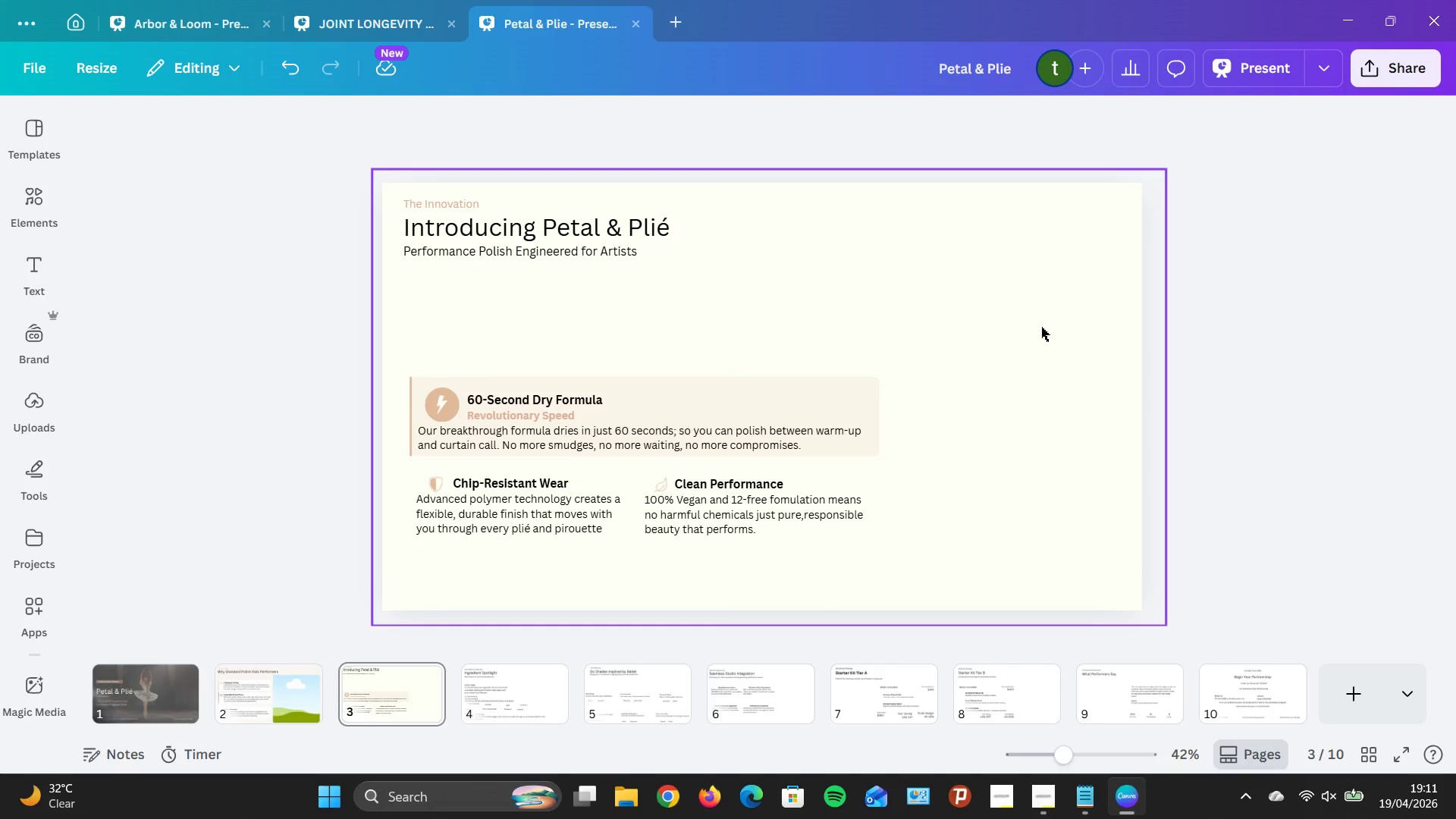 
left_click_drag(start_coordinate=[889, 289], to_coordinate=[893, 289])
 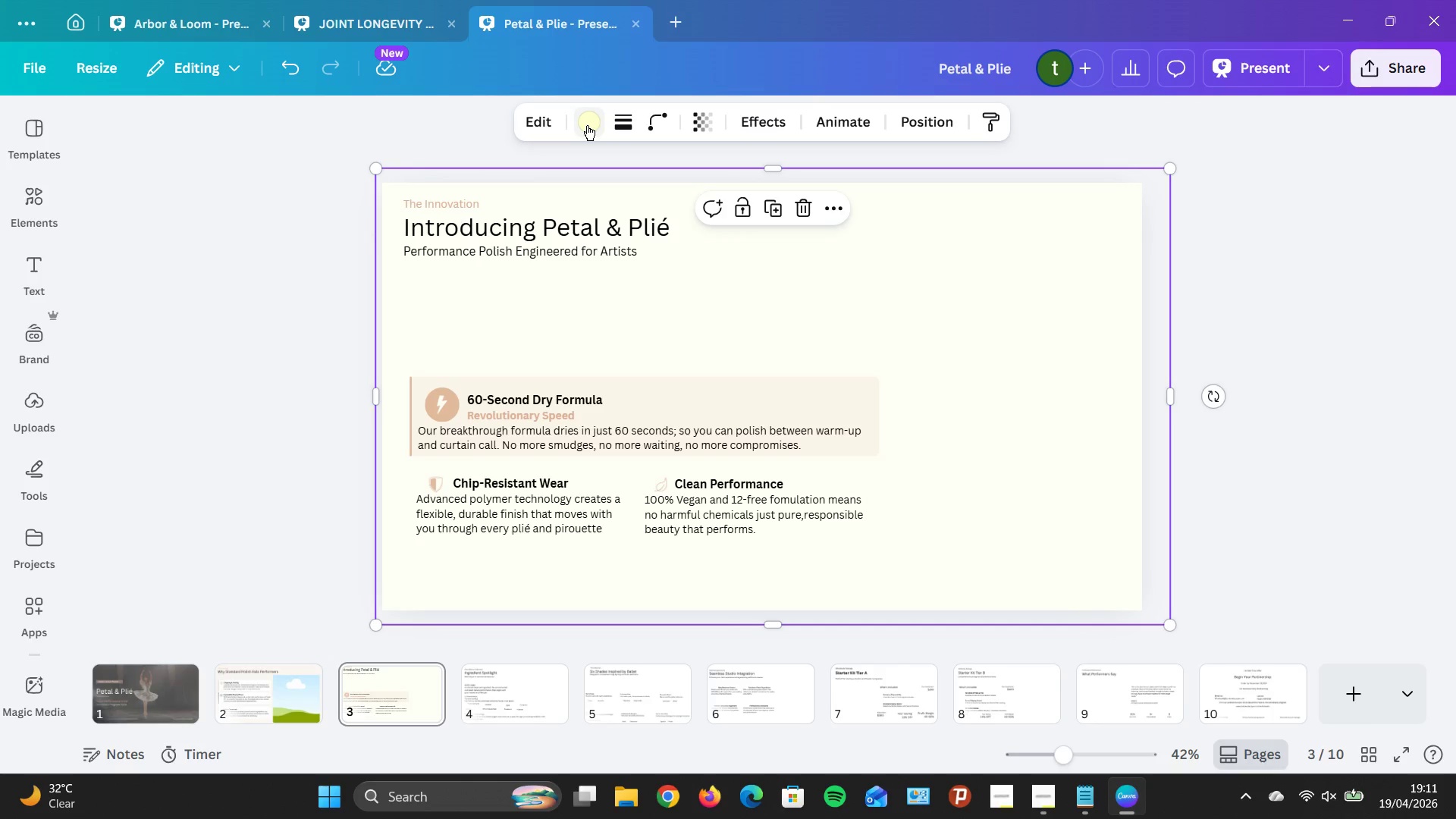 
left_click([587, 125])
 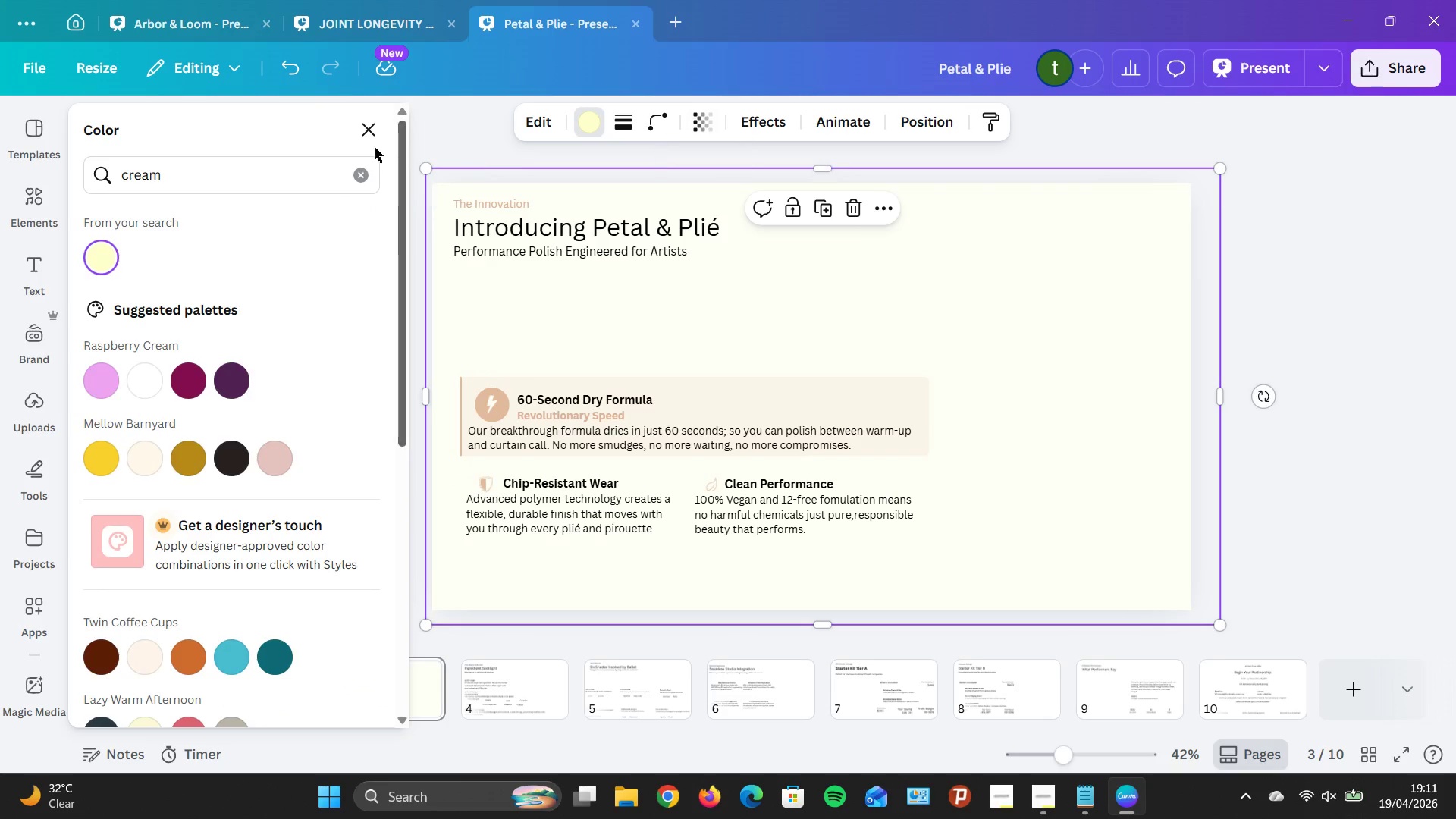 
left_click([360, 133])
 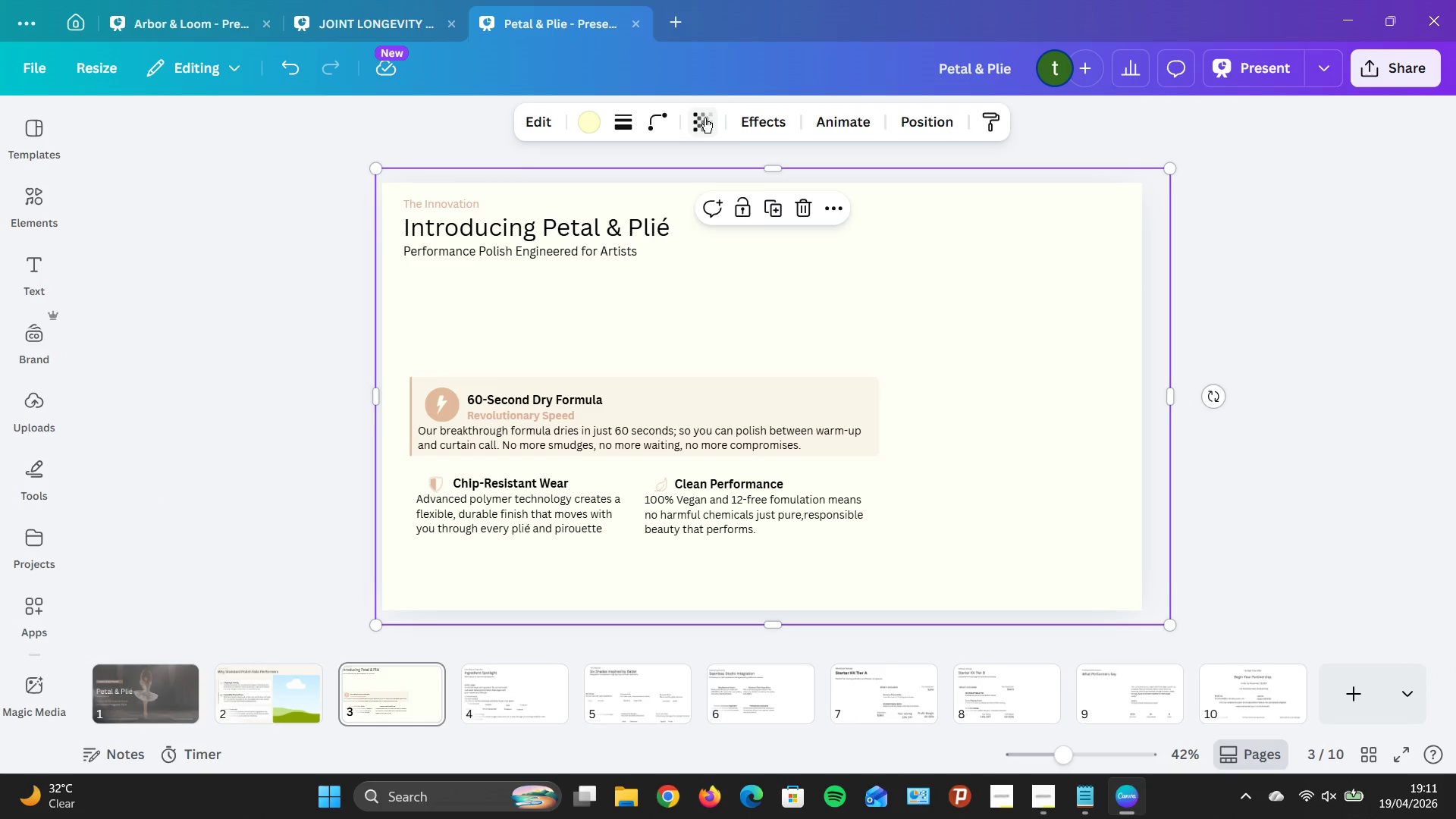 
left_click([706, 117])
 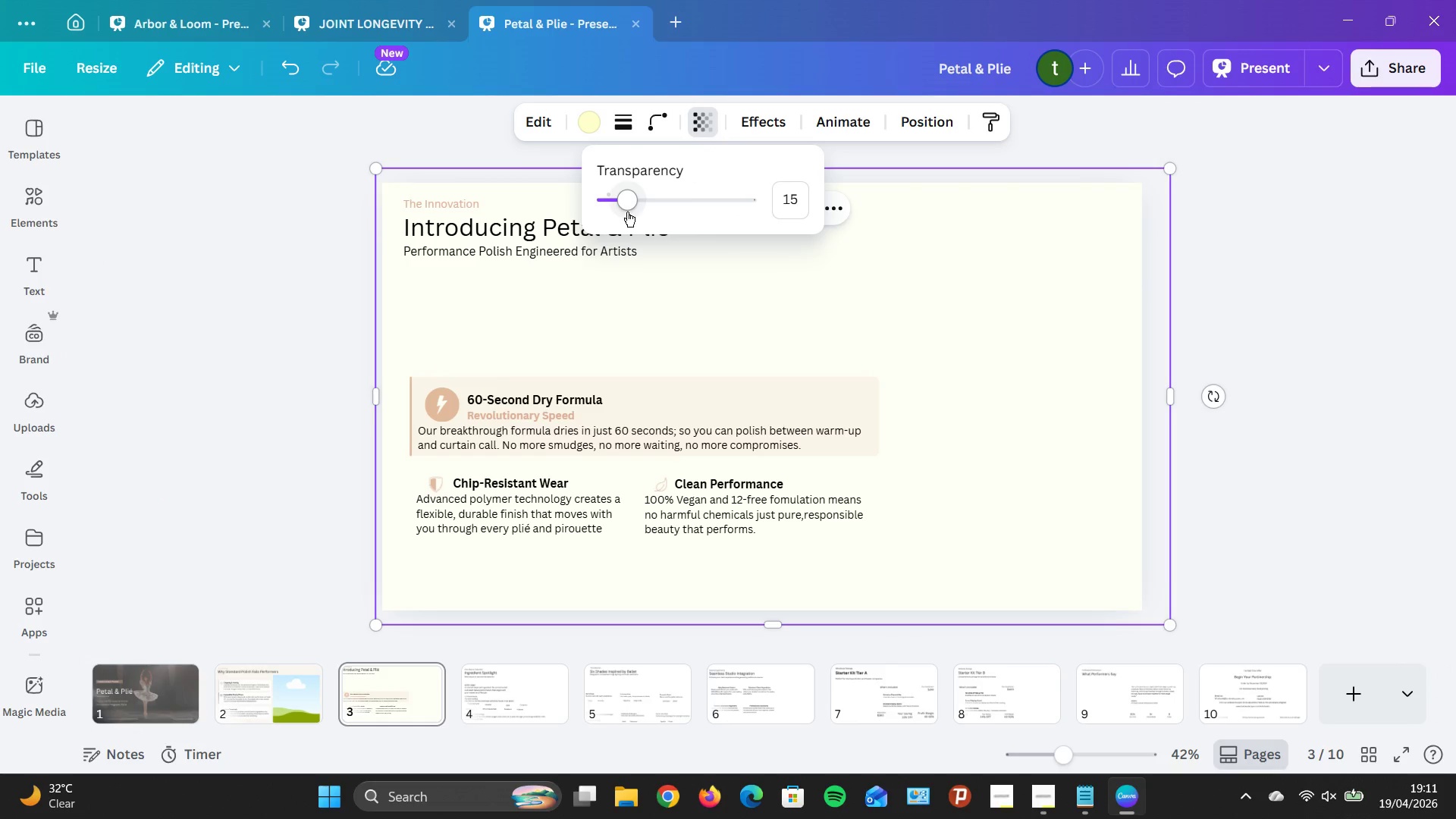 
wait(5.06)
 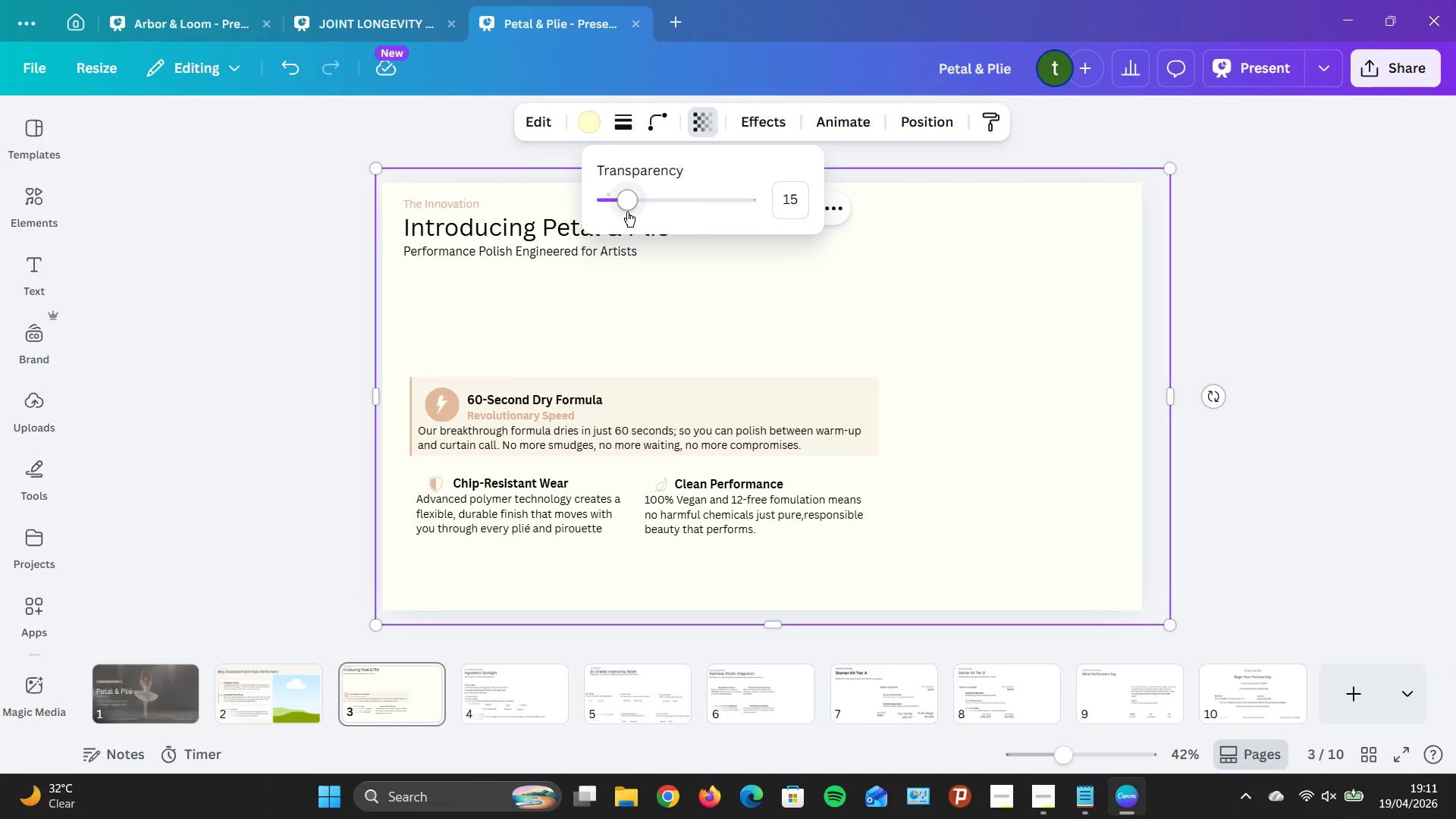 
left_click_drag(start_coordinate=[627, 212], to_coordinate=[631, 224])
 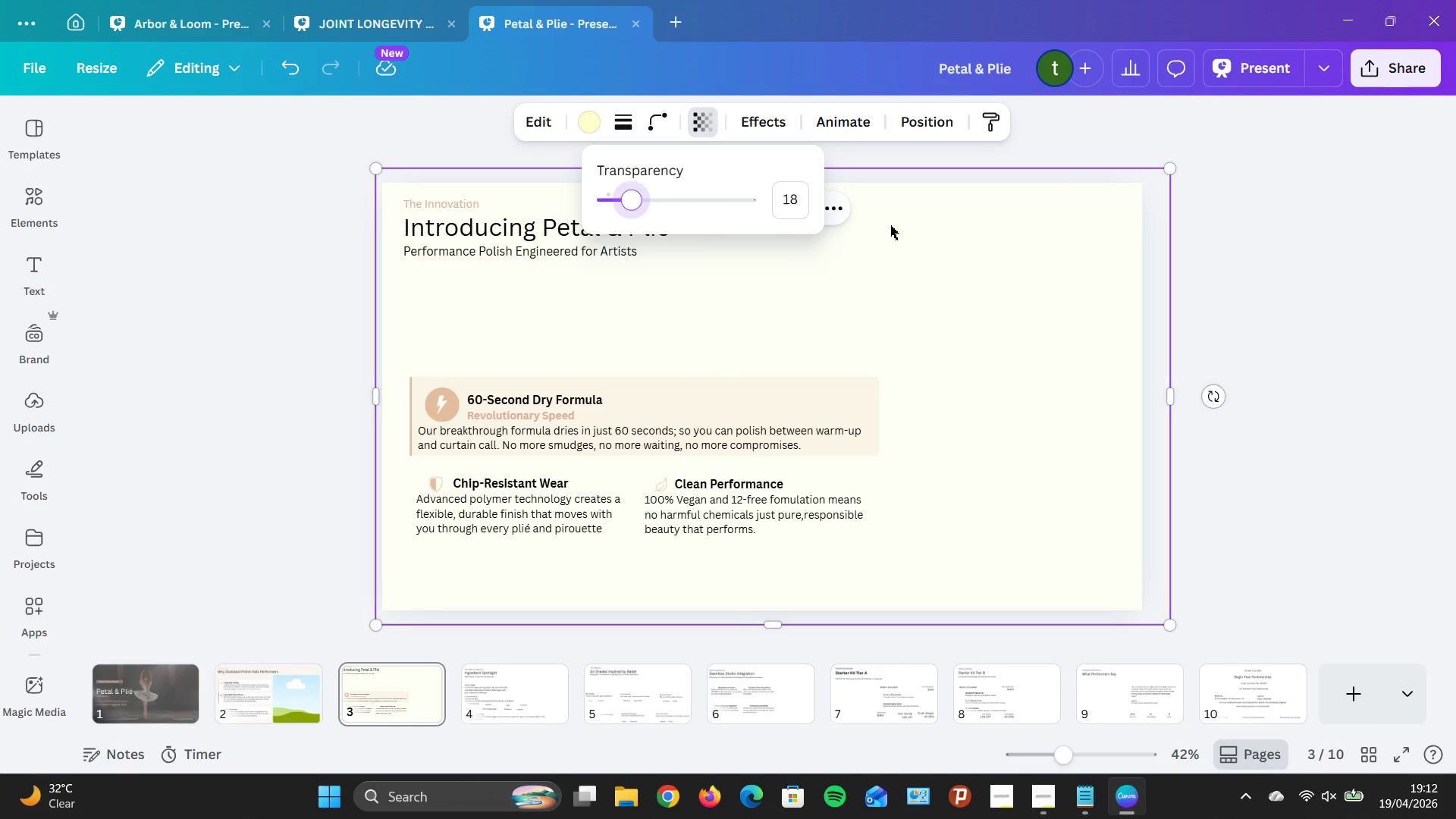 
left_click([583, 127])
 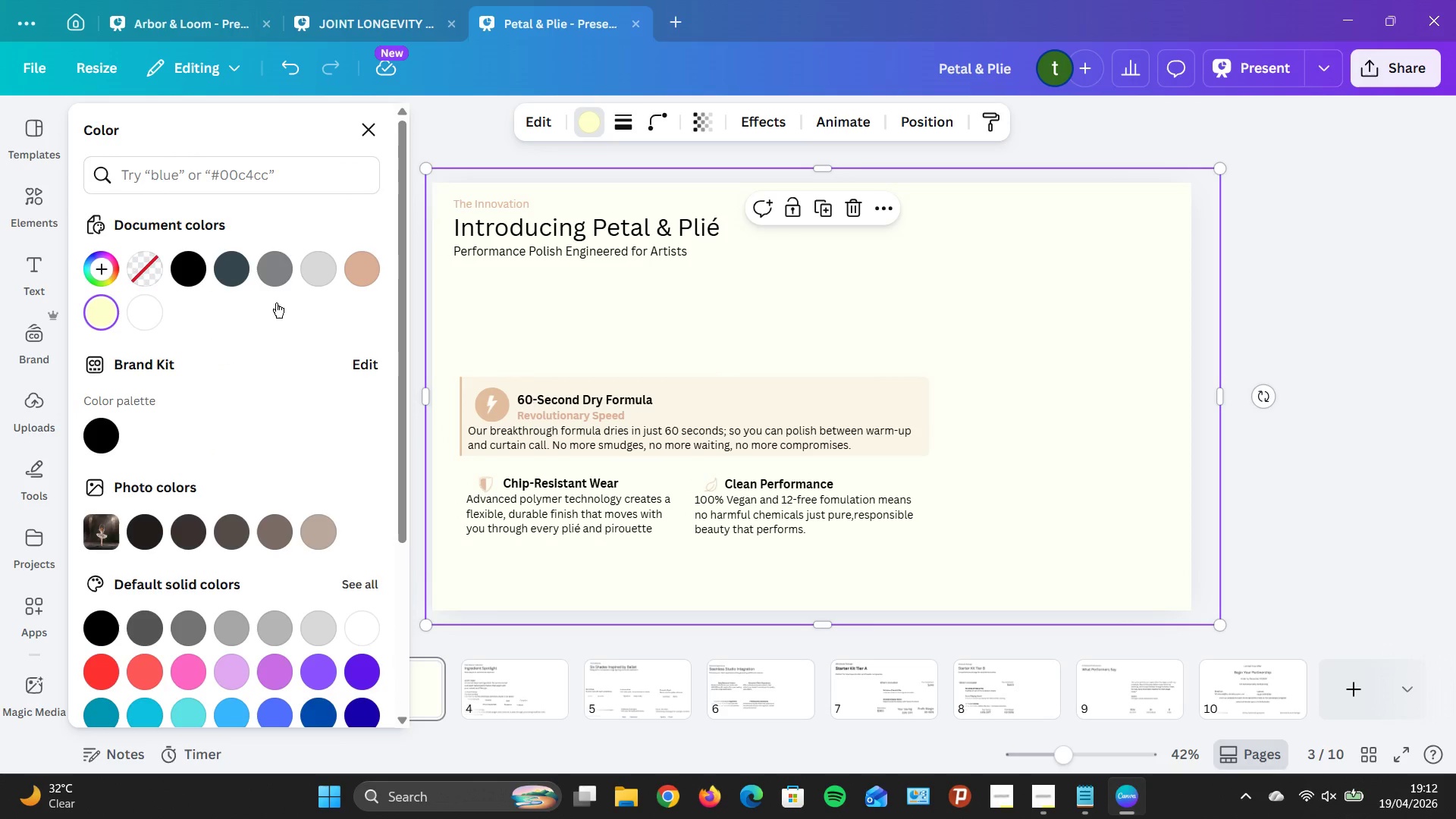 
left_click([367, 273])
 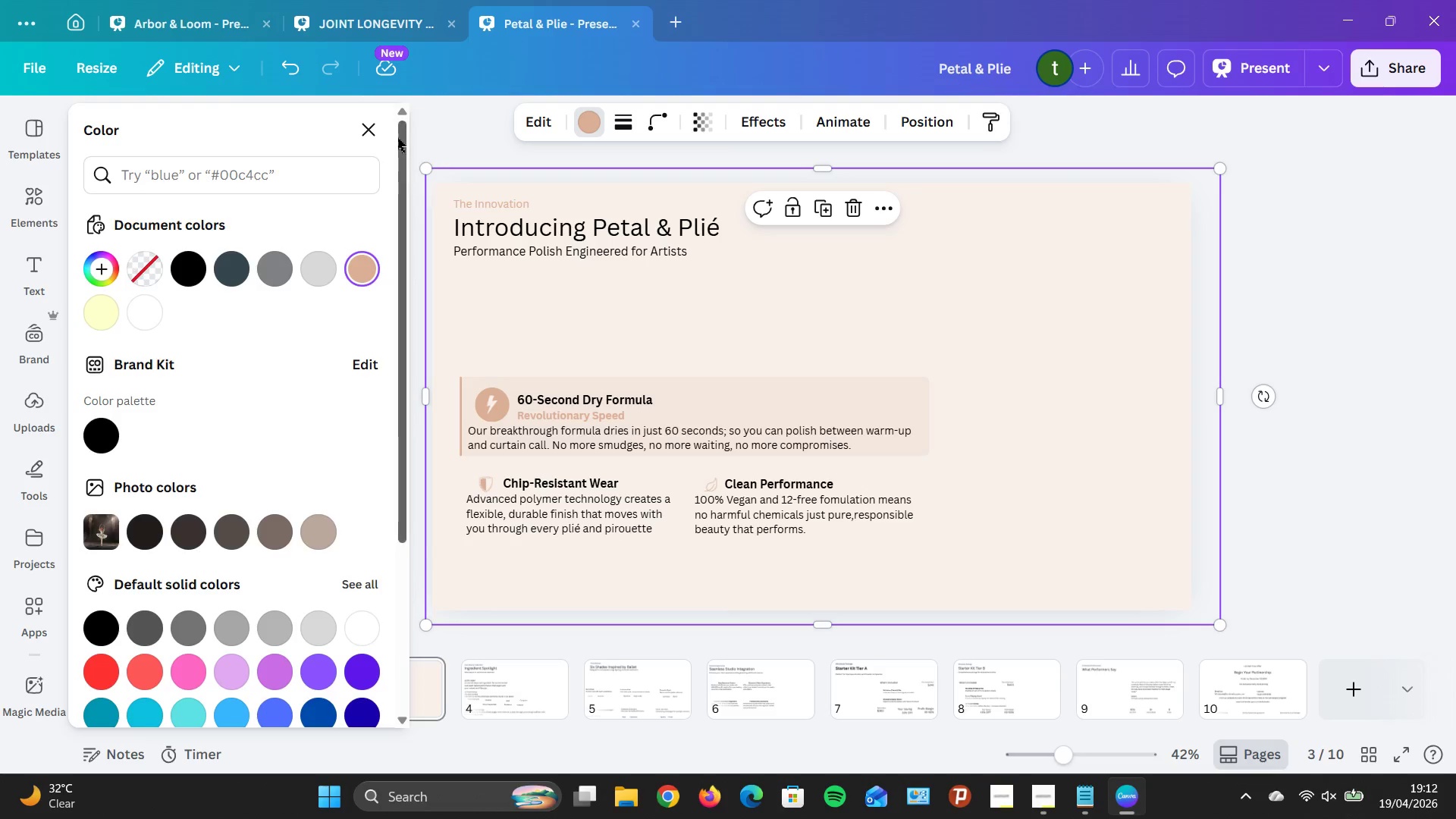 
left_click([366, 124])
 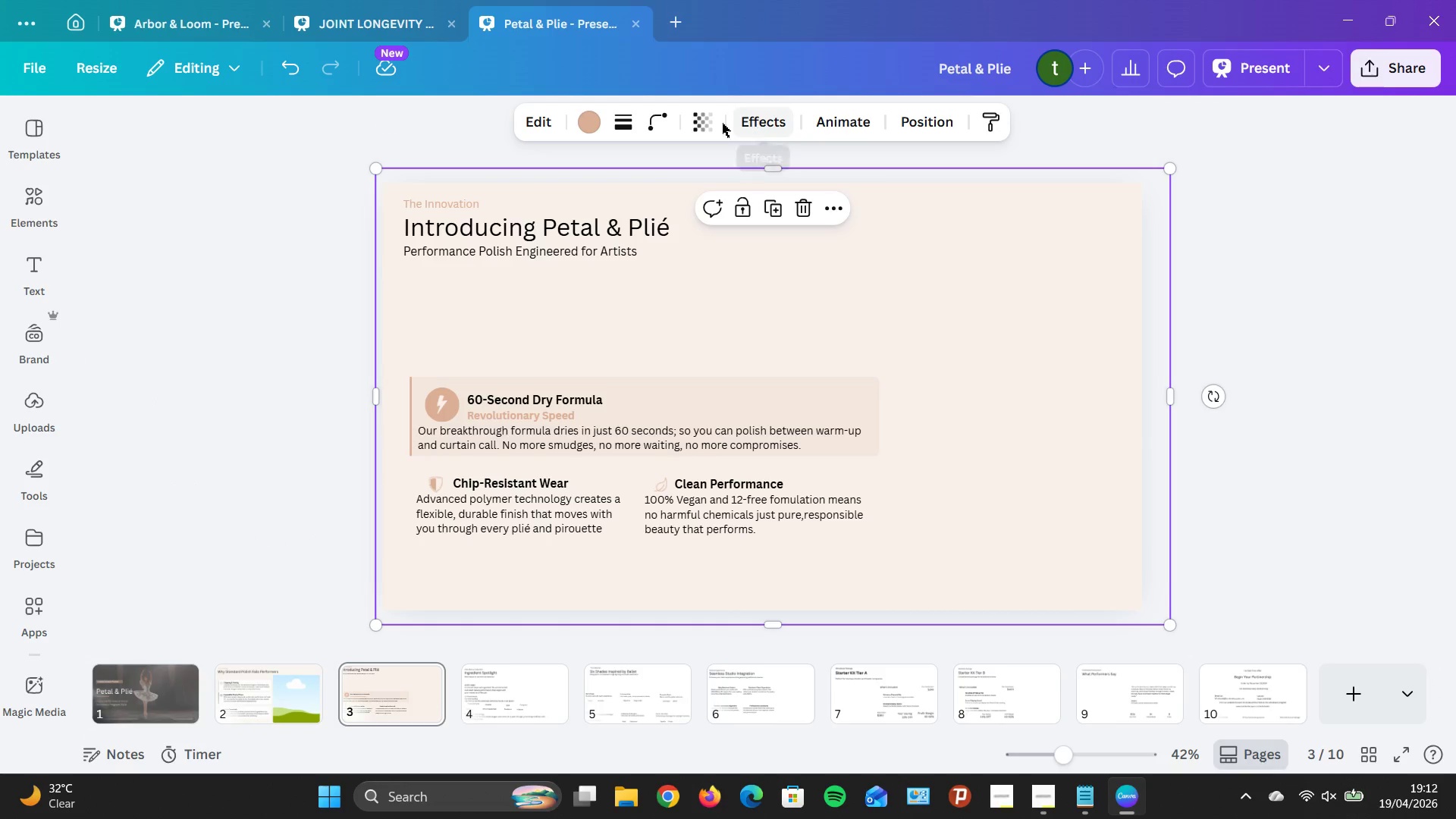 
left_click([715, 121])
 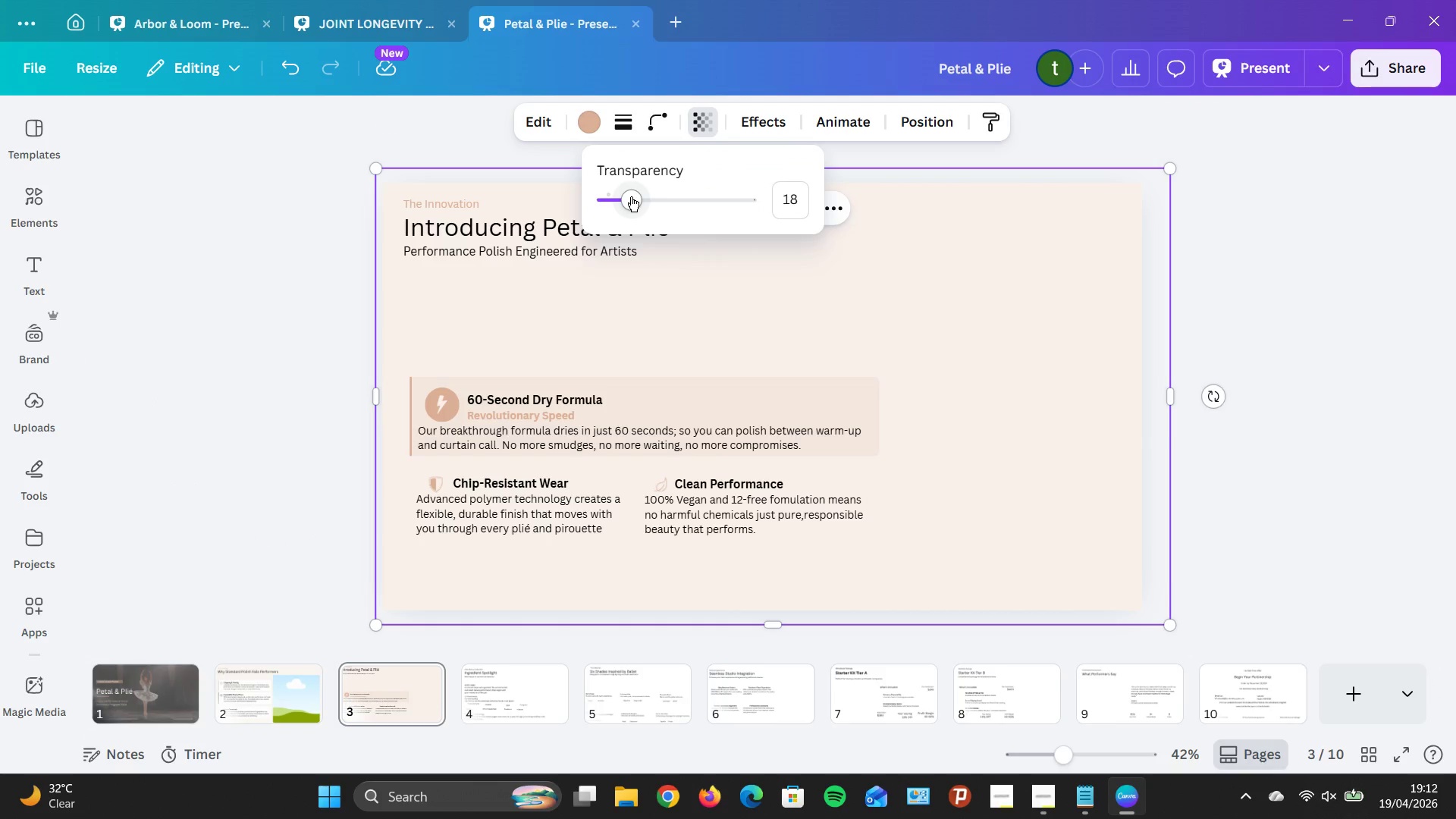 
left_click_drag(start_coordinate=[631, 196], to_coordinate=[626, 209])
 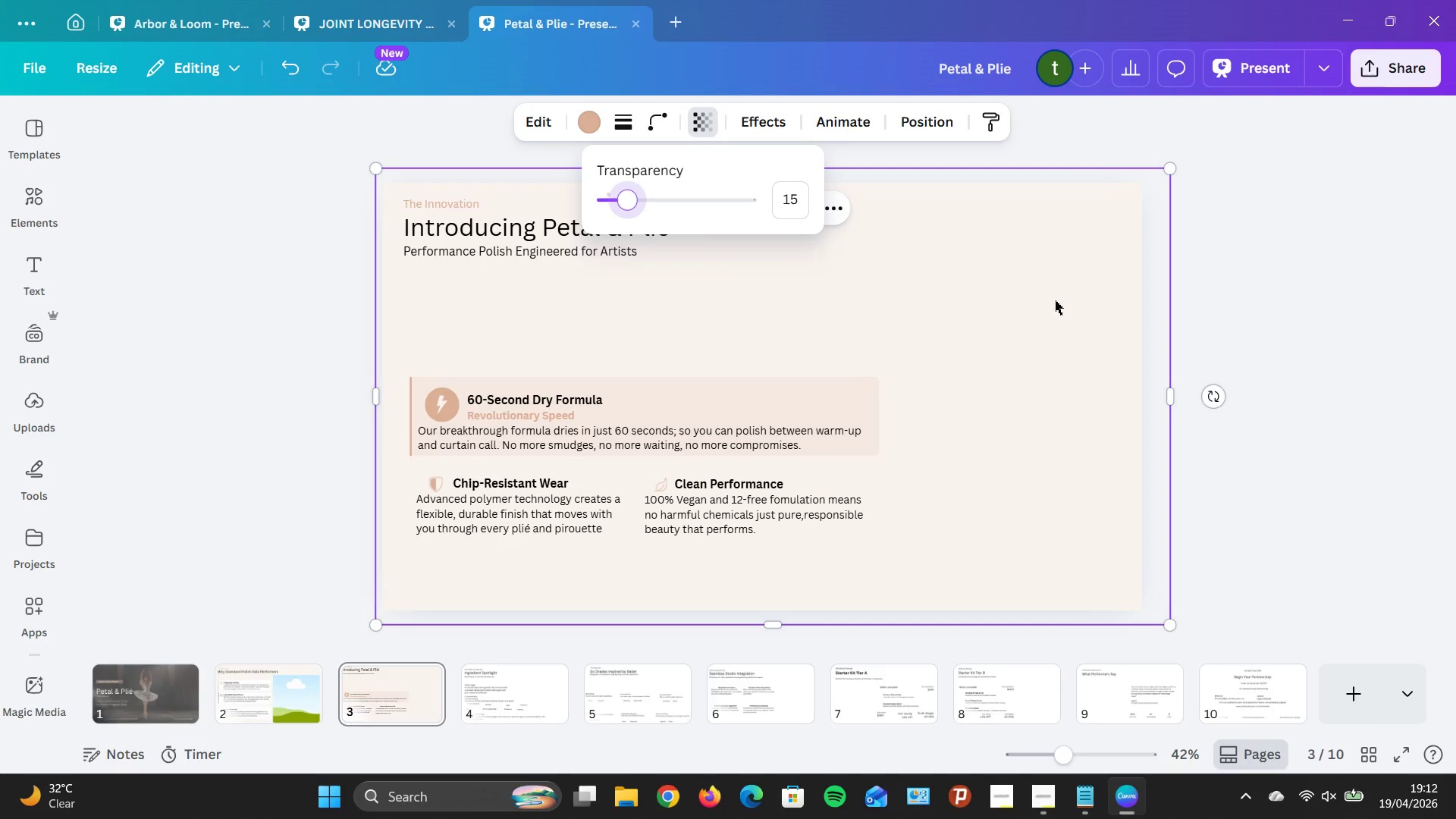 
wait(12.39)
 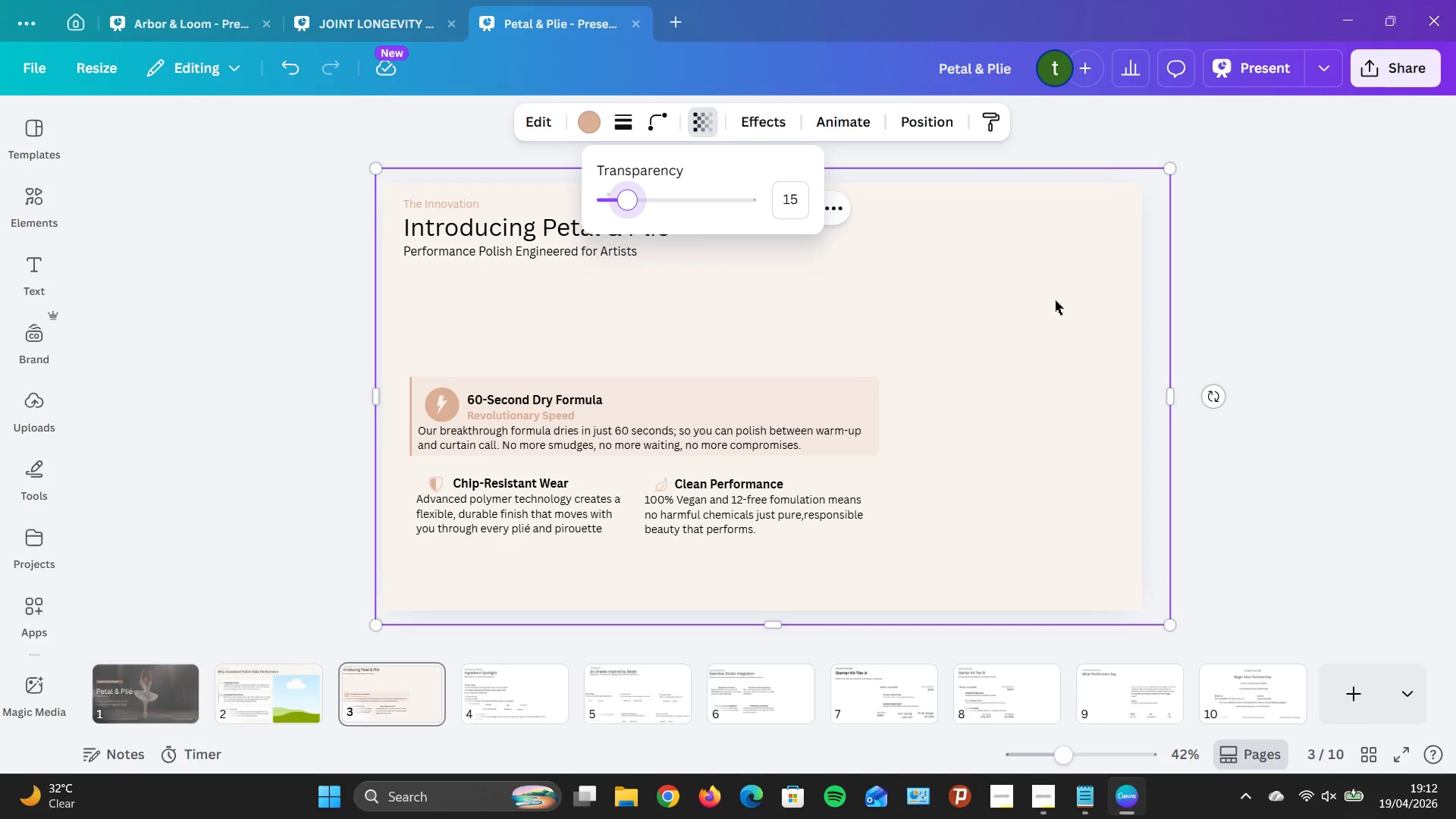 
left_click([1263, 362])
 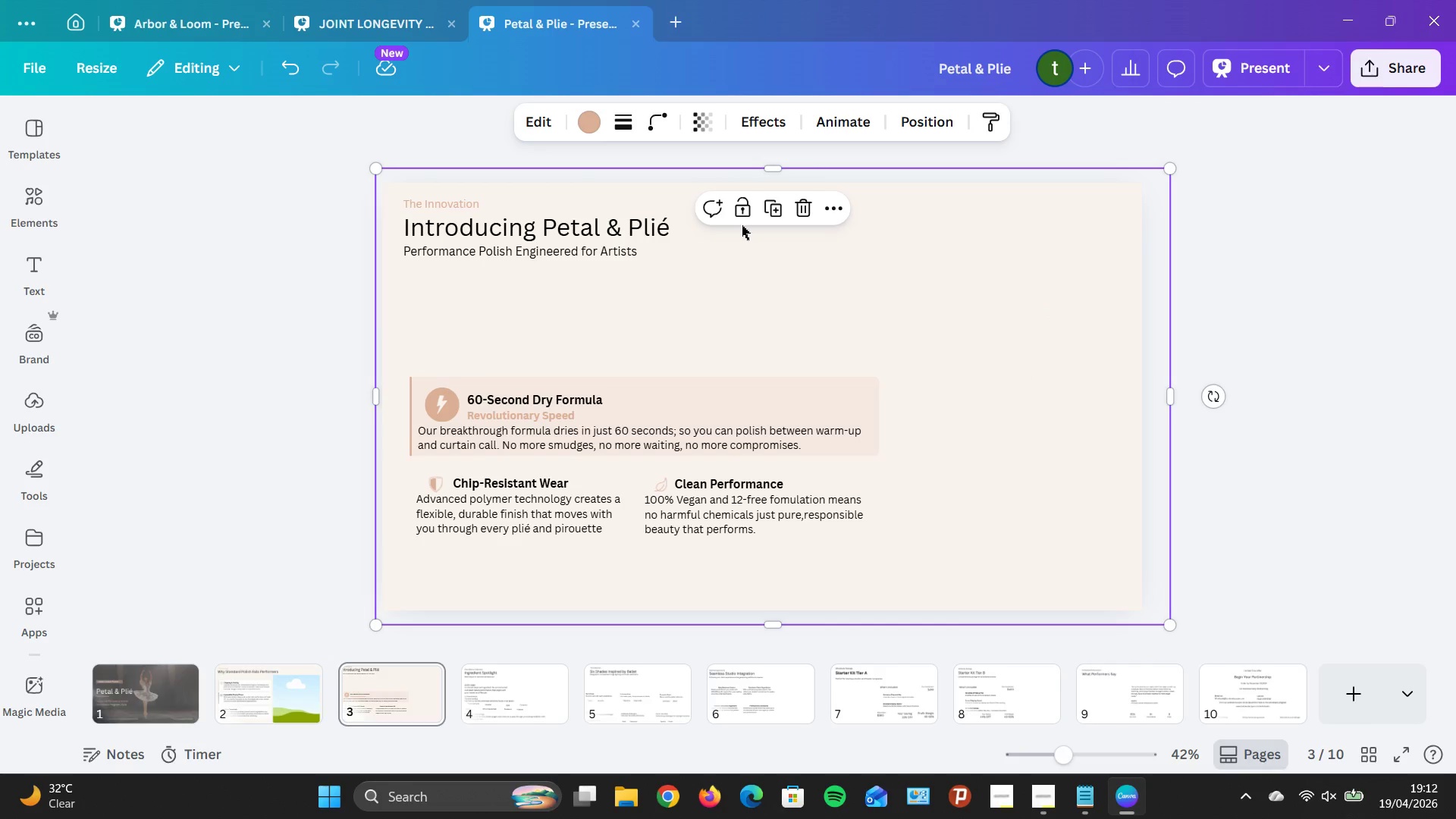 
left_click([587, 128])
 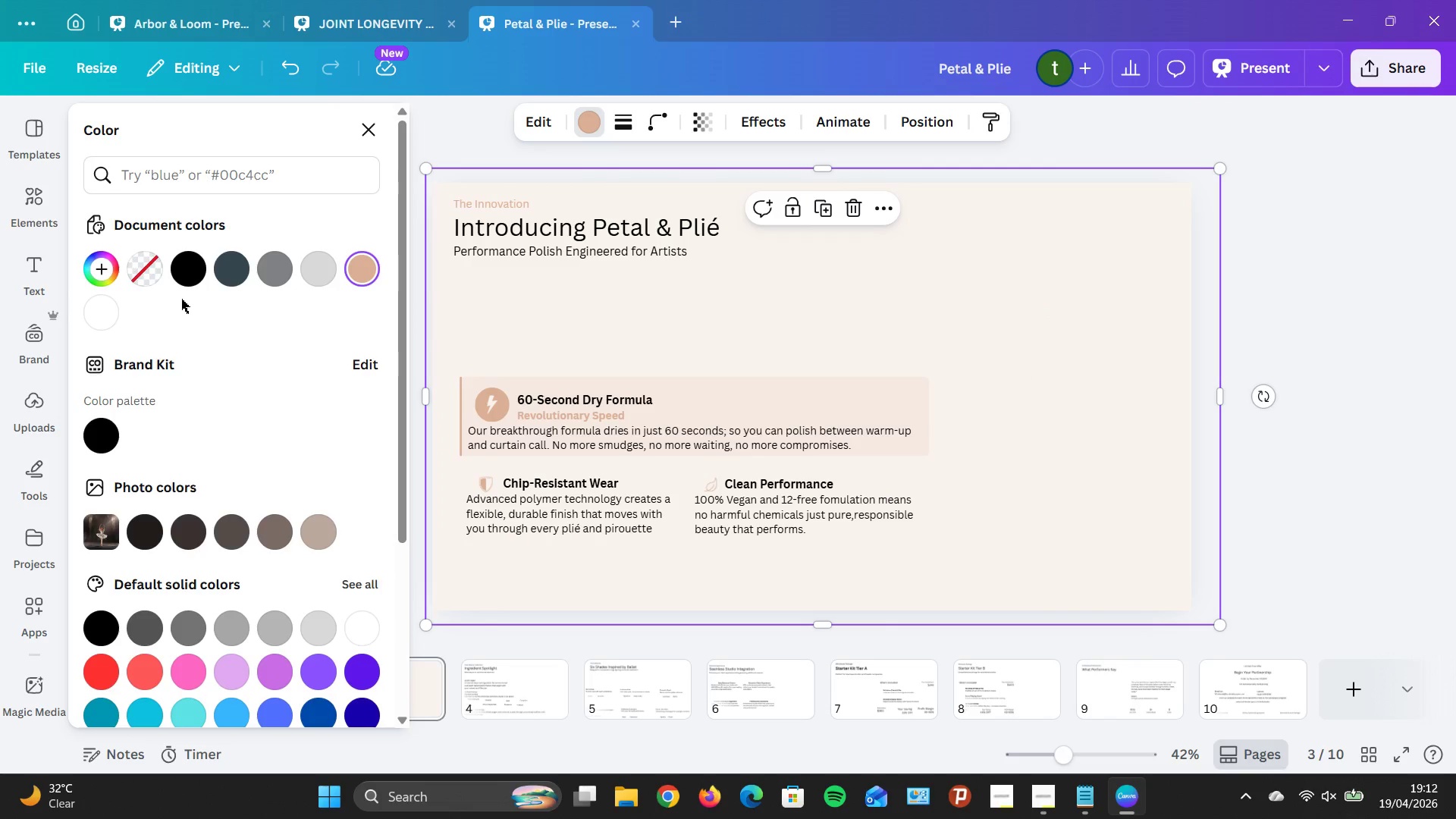 
left_click([233, 179])
 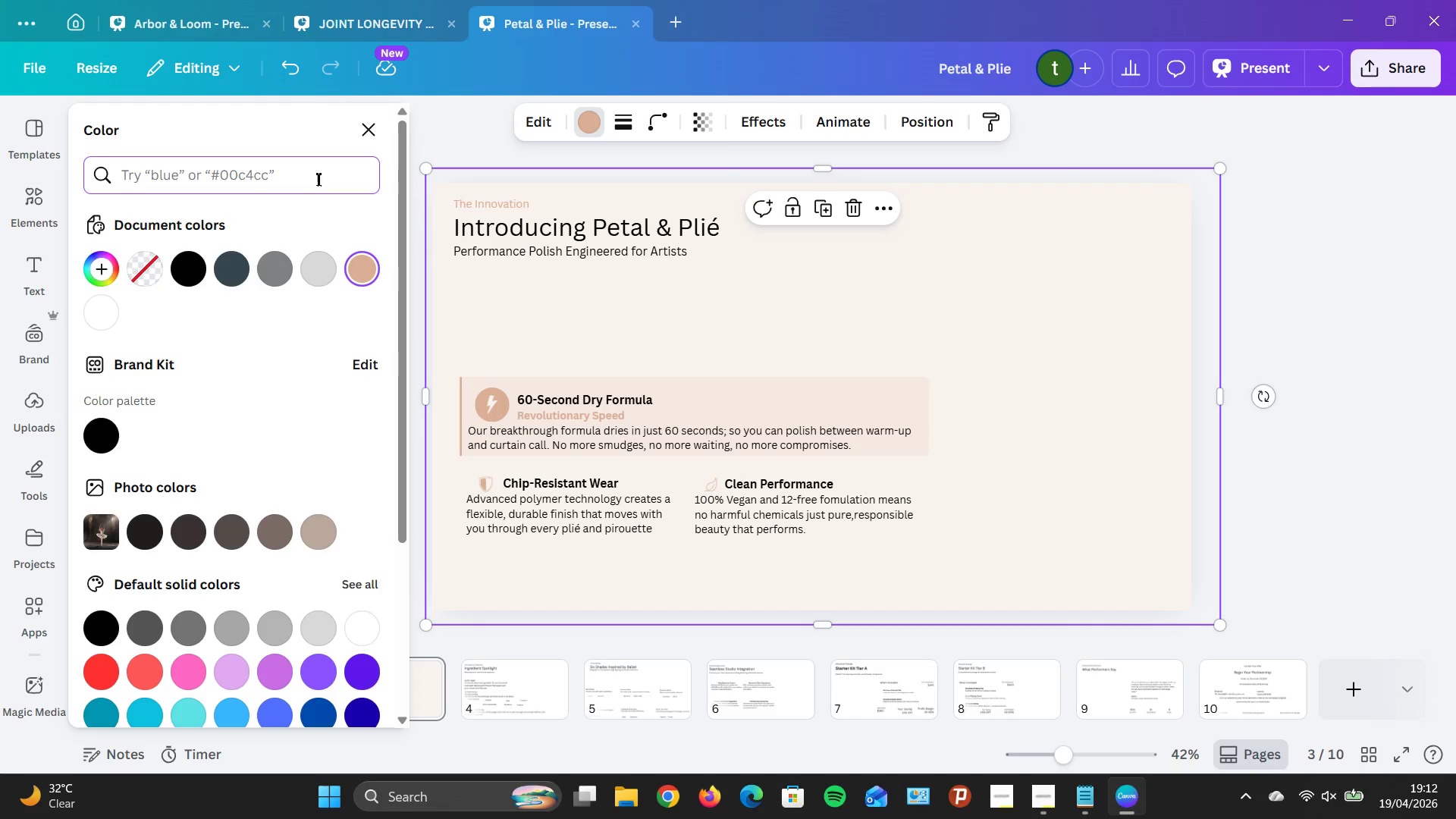 
left_click([316, 174])
 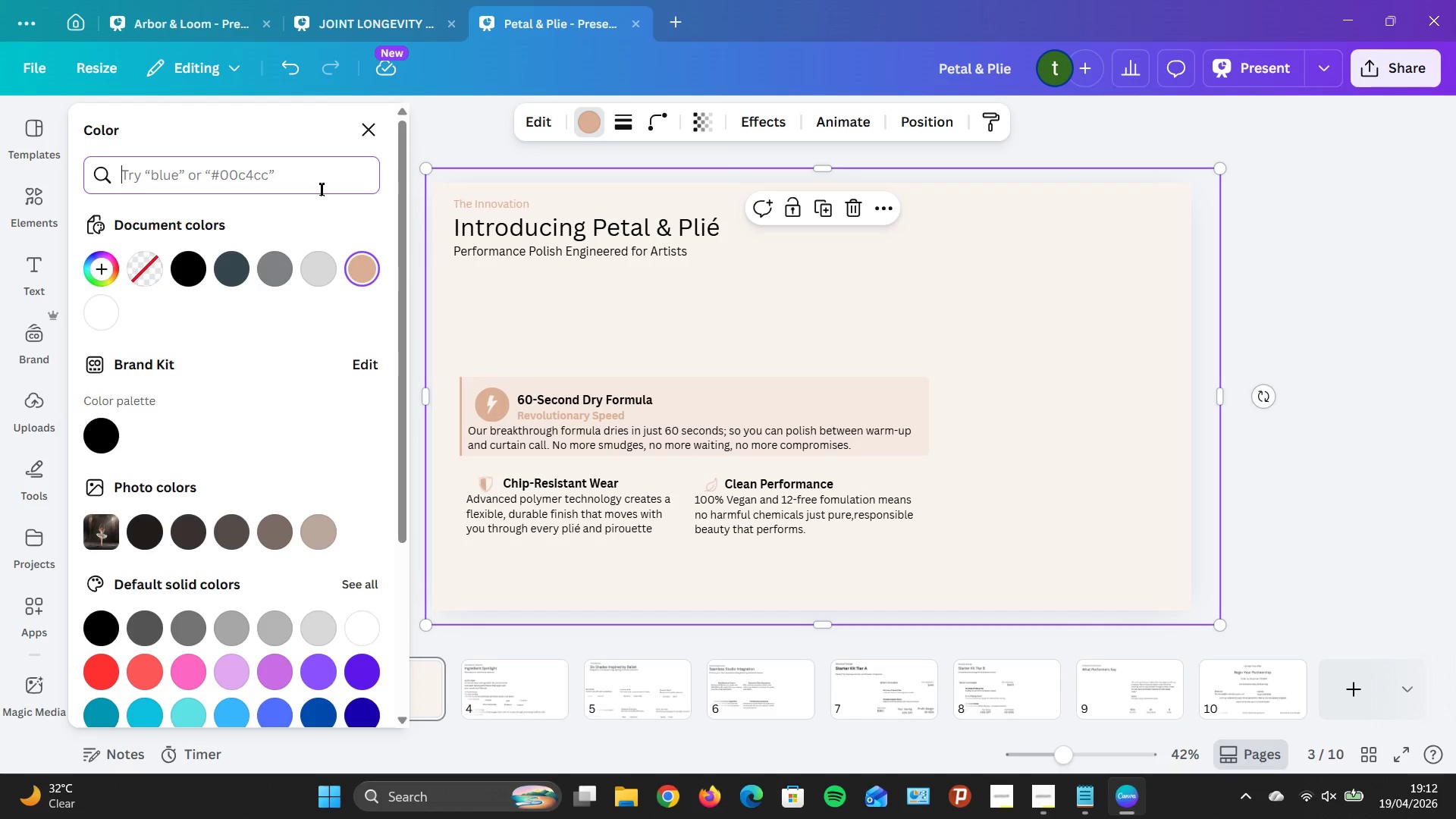 
type(craean)
key(Backspace)
key(Backspace)
key(Backspace)
key(Backspace)
type(ean)
 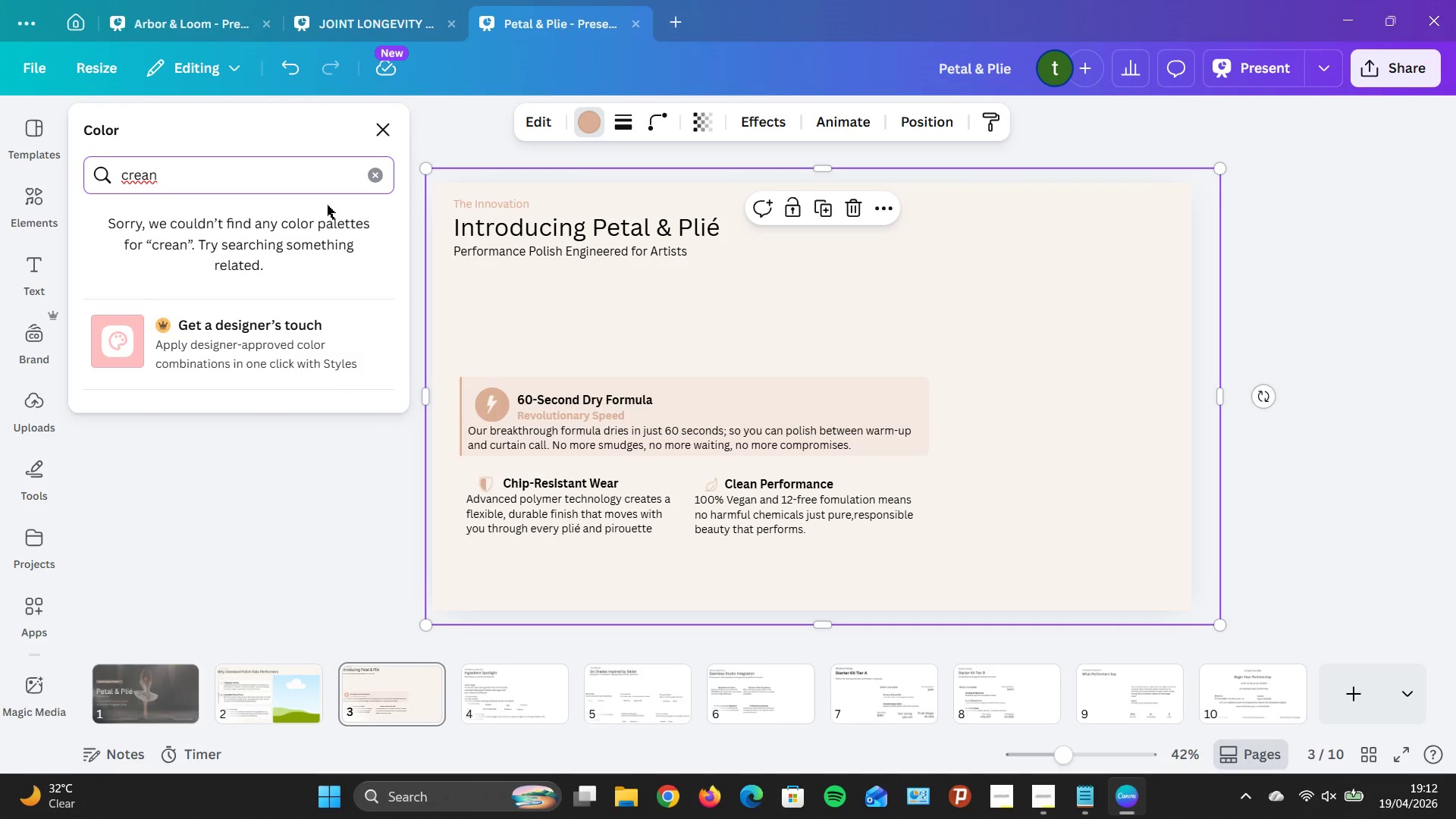 
key(Backspace)
 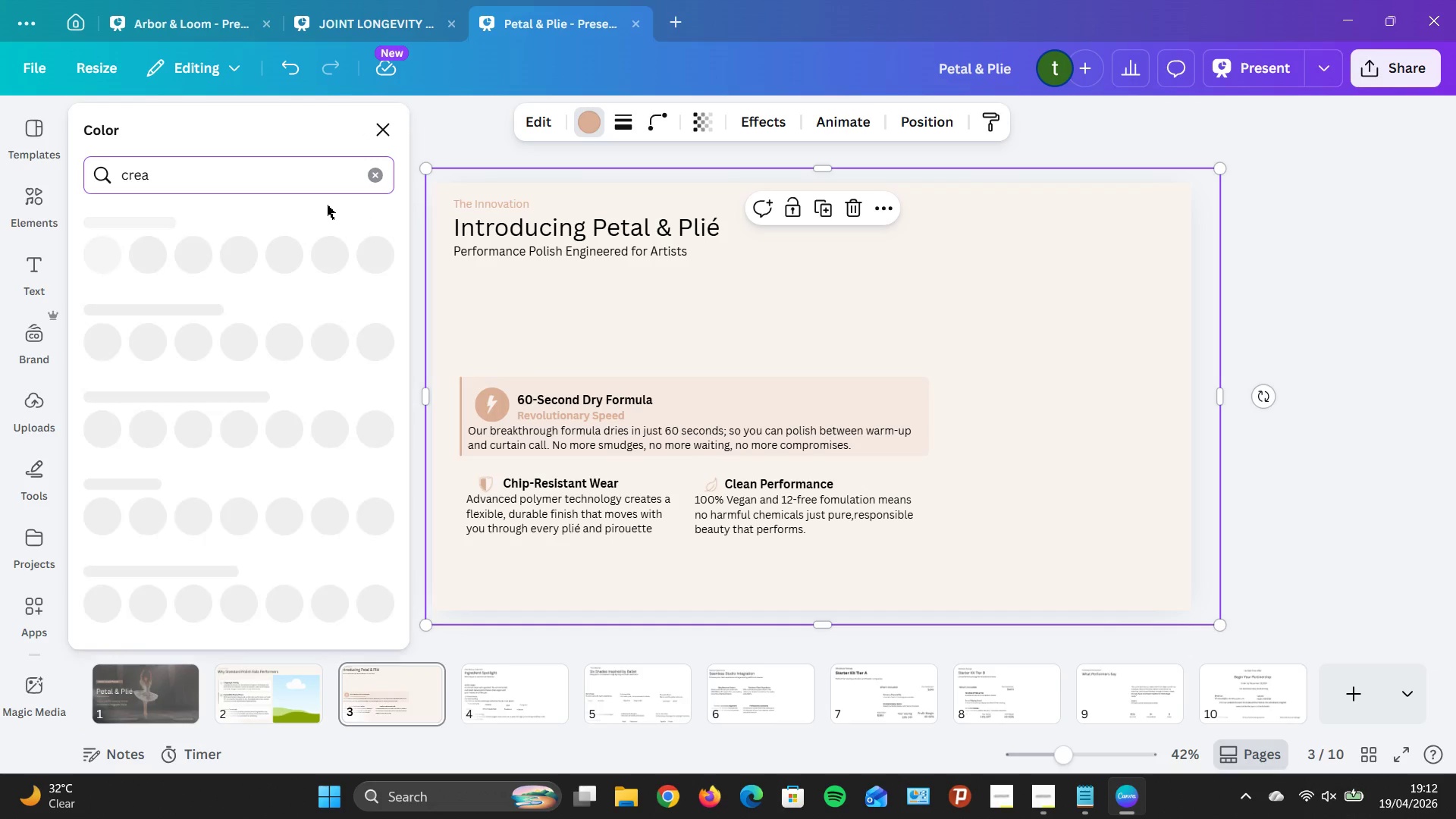 
key(Comma)
 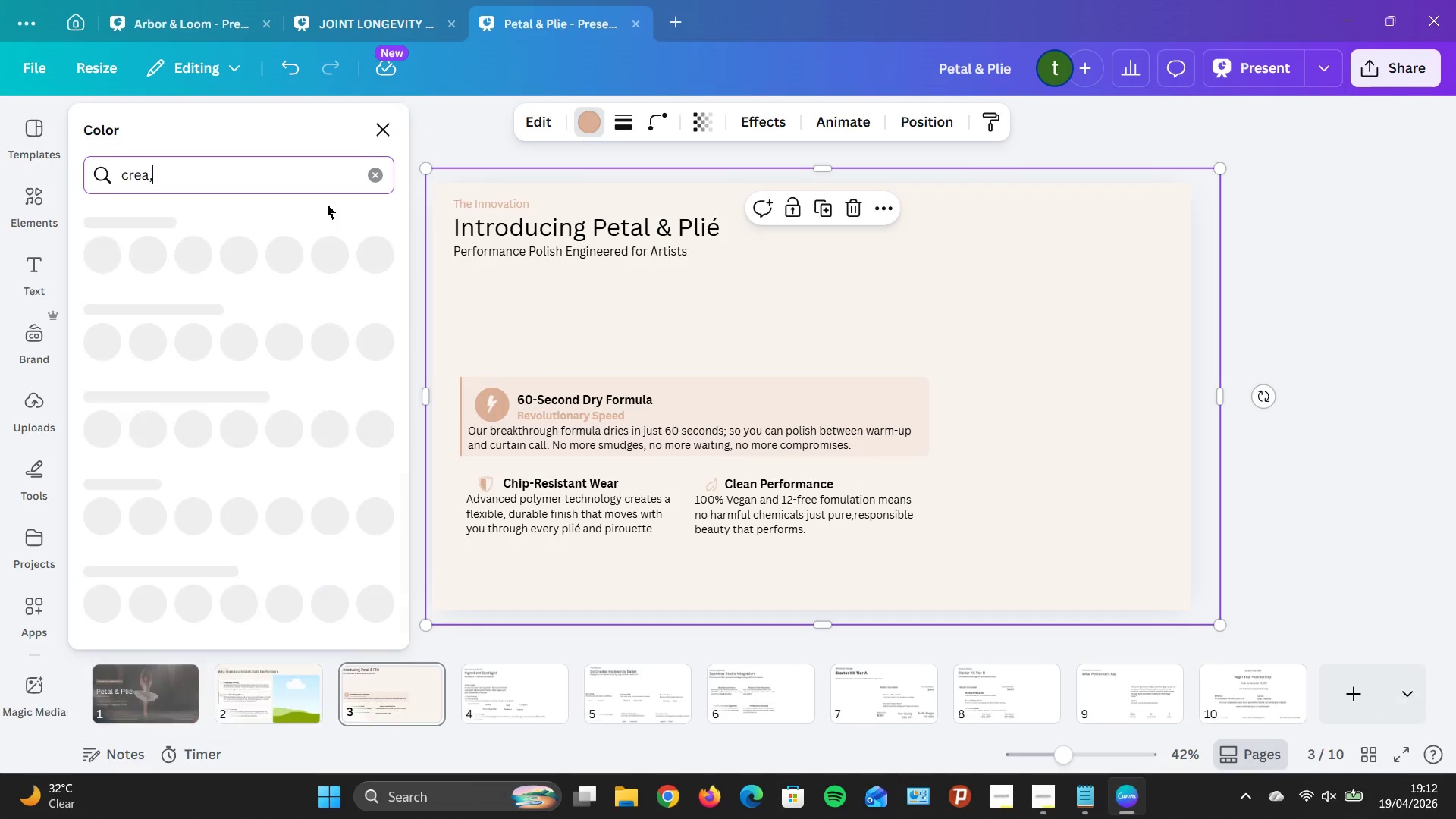 
key(Backspace)
 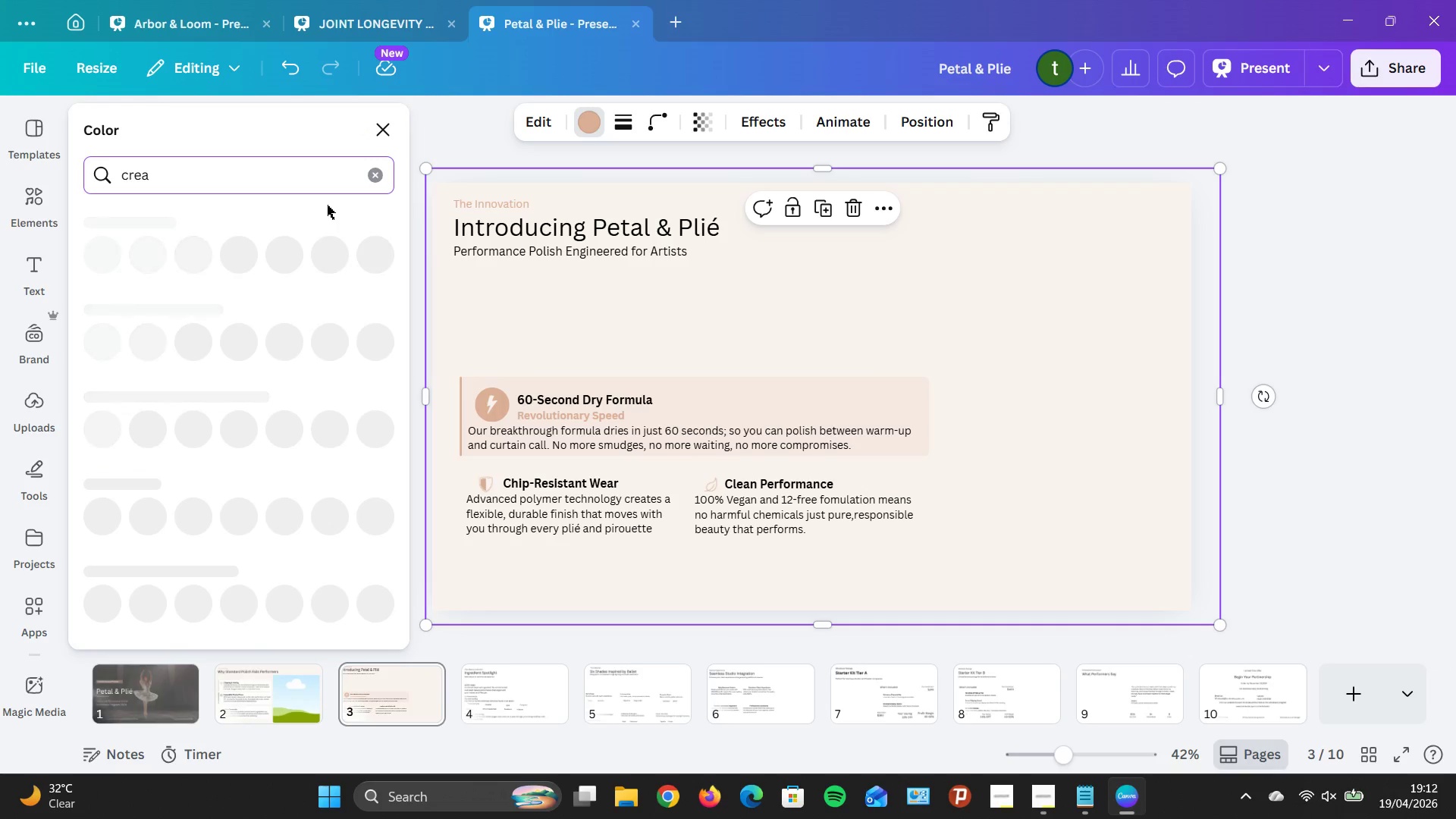 
key(M)
 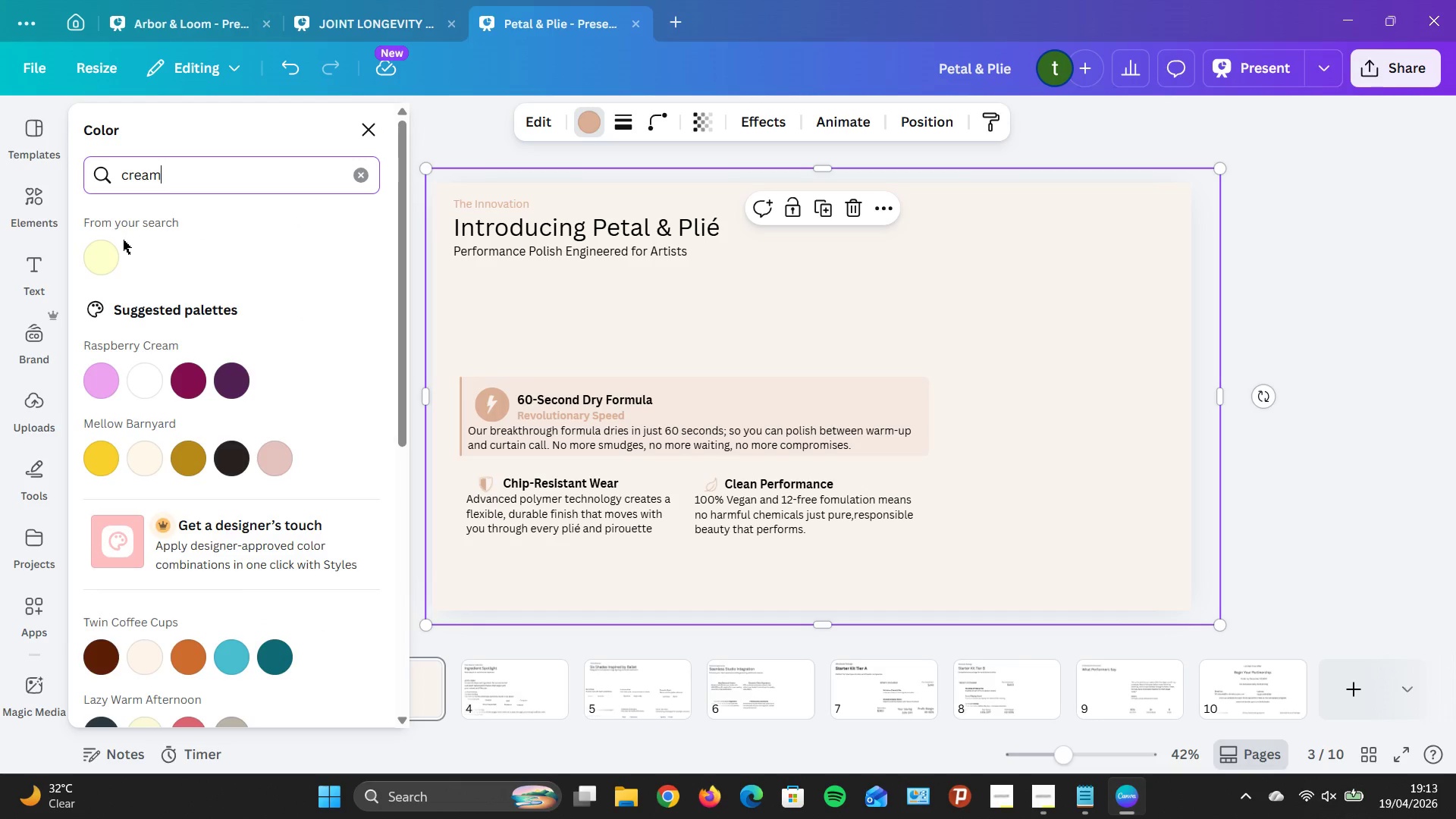 
left_click([106, 261])
 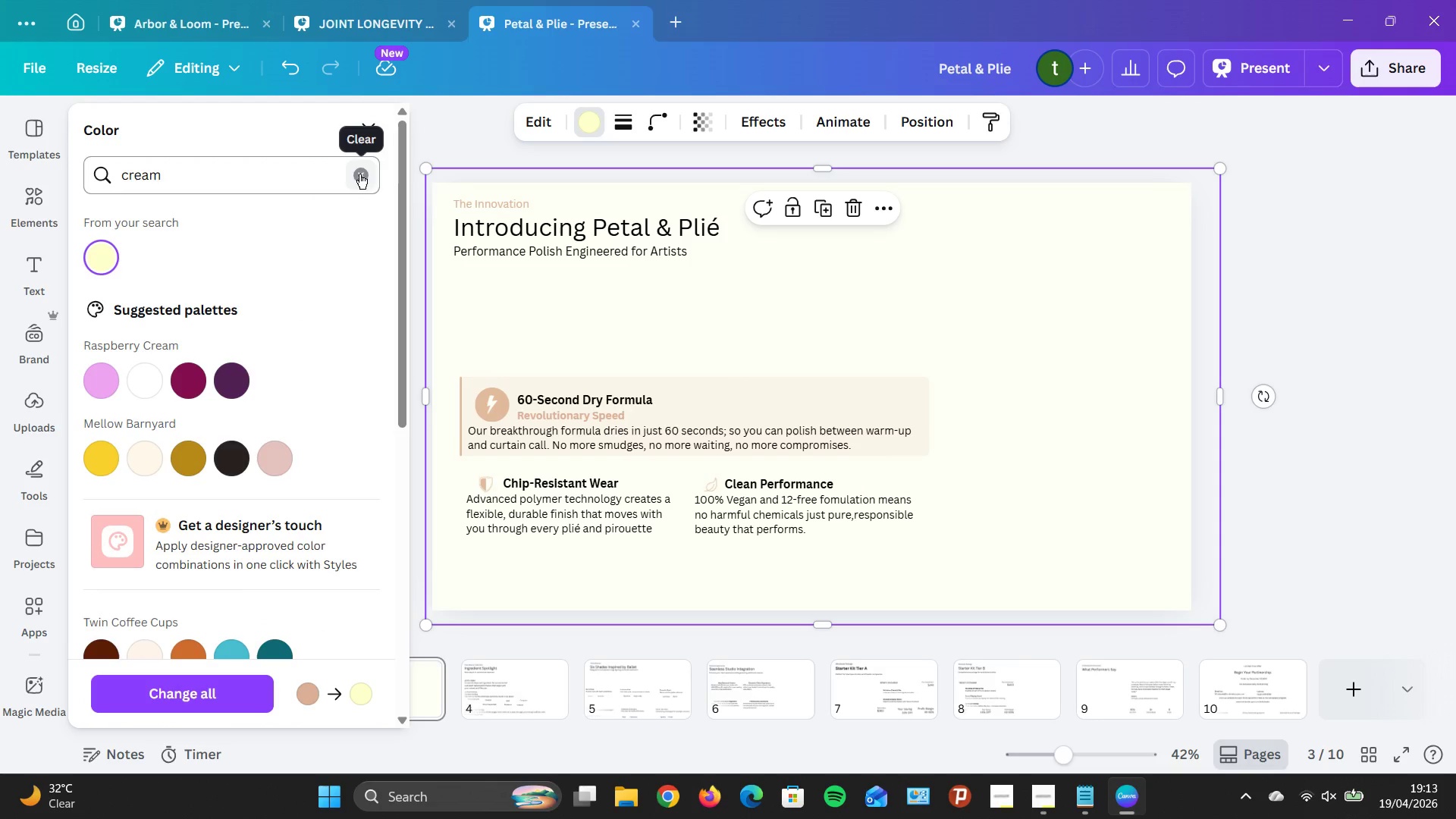 
wait(5.58)
 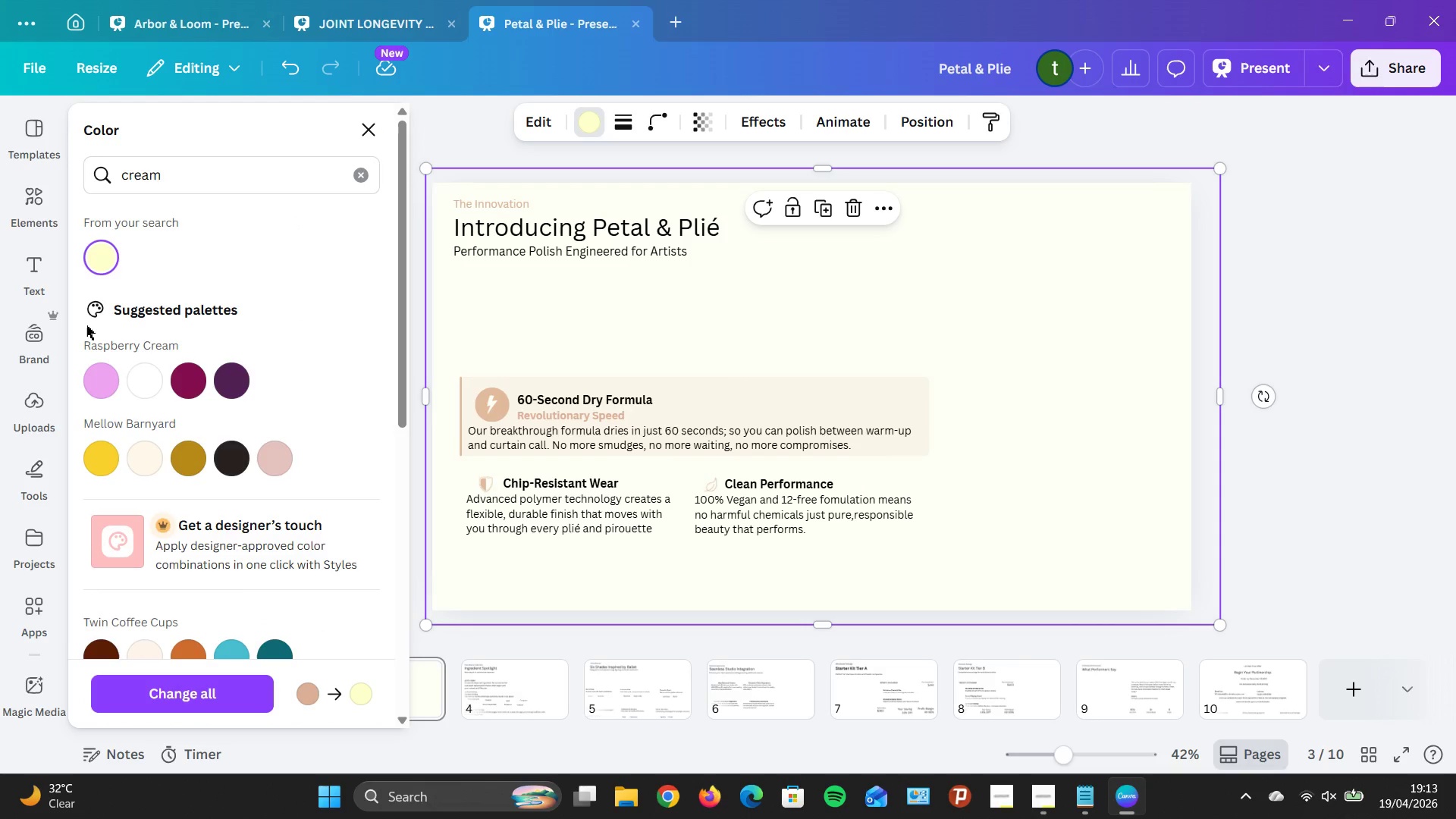 
left_click([368, 130])
 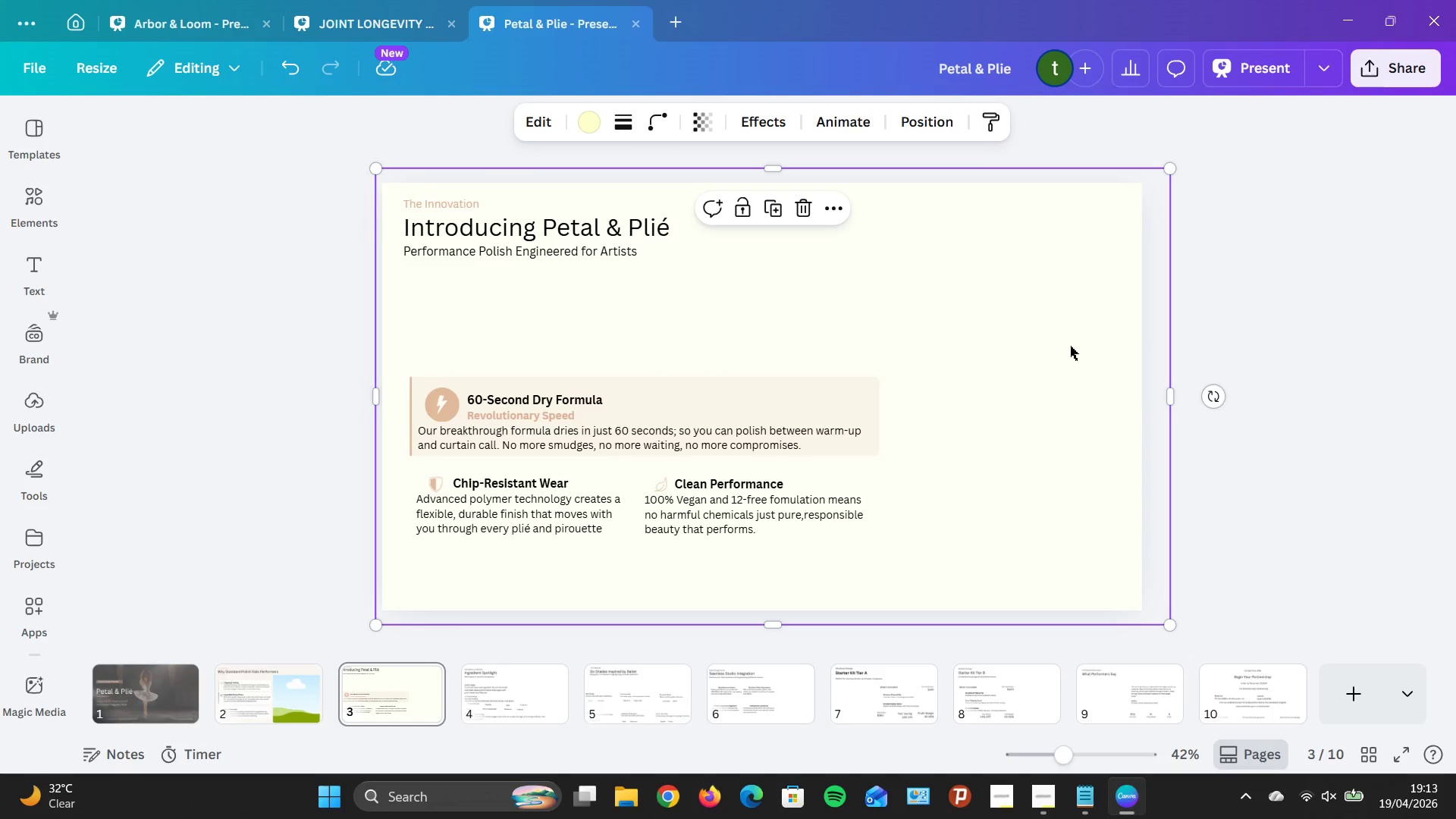 
scroll: coordinate [1069, 348], scroll_direction: up, amount: 1.0
 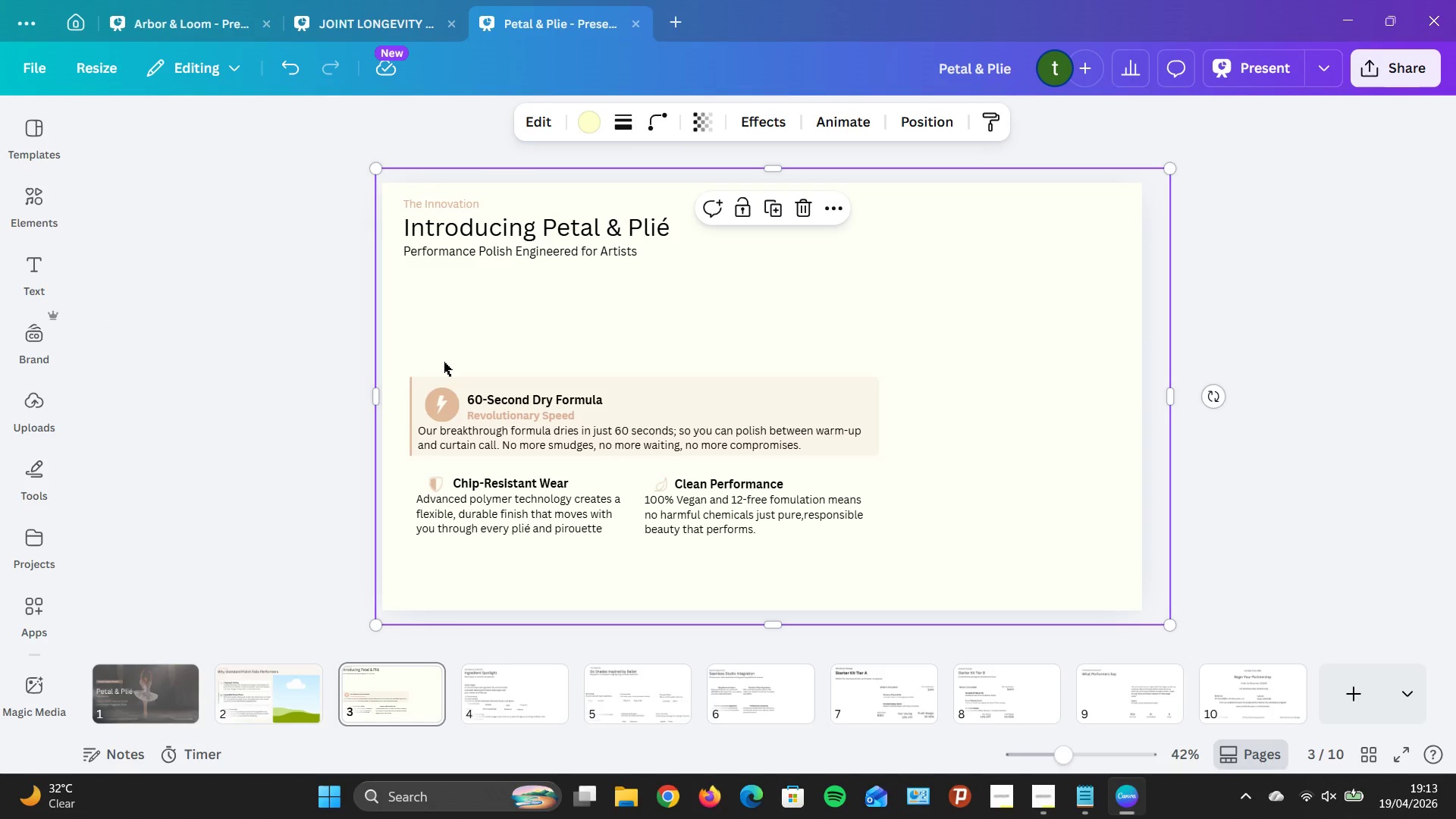 
left_click_drag(start_coordinate=[435, 356], to_coordinate=[446, 350])
 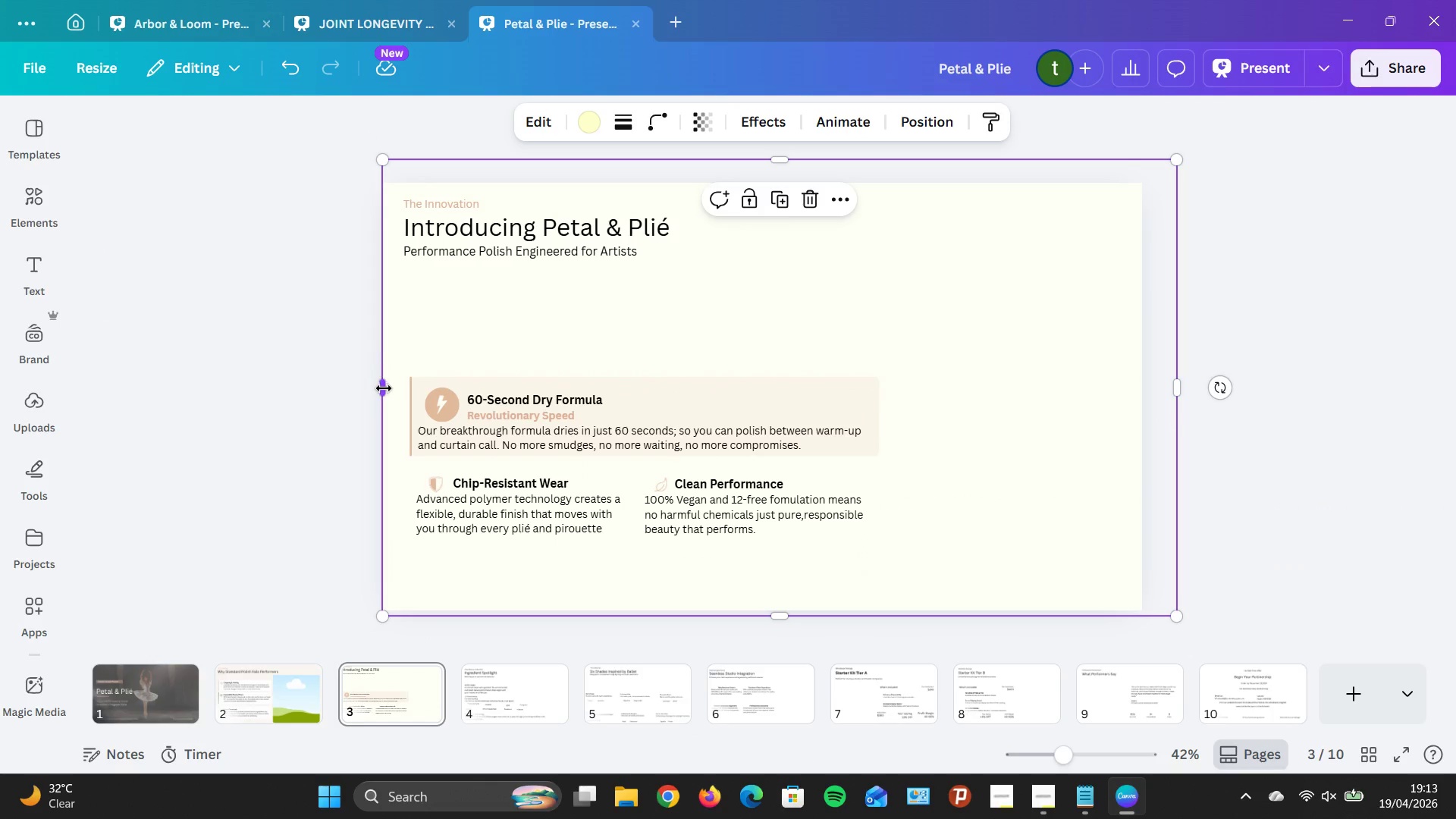 
left_click_drag(start_coordinate=[384, 388], to_coordinate=[1060, 475])
 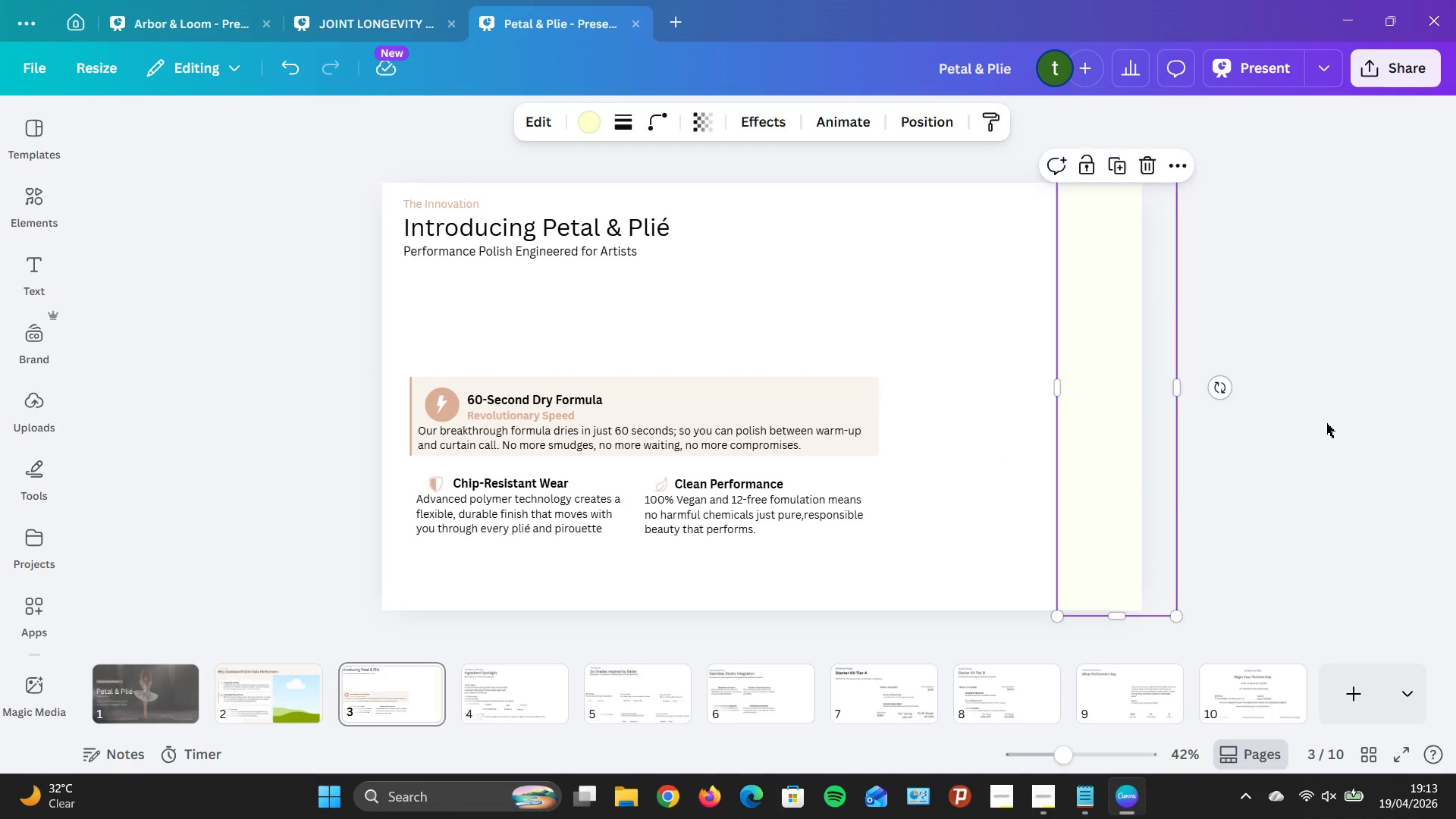 
left_click([1326, 423])
 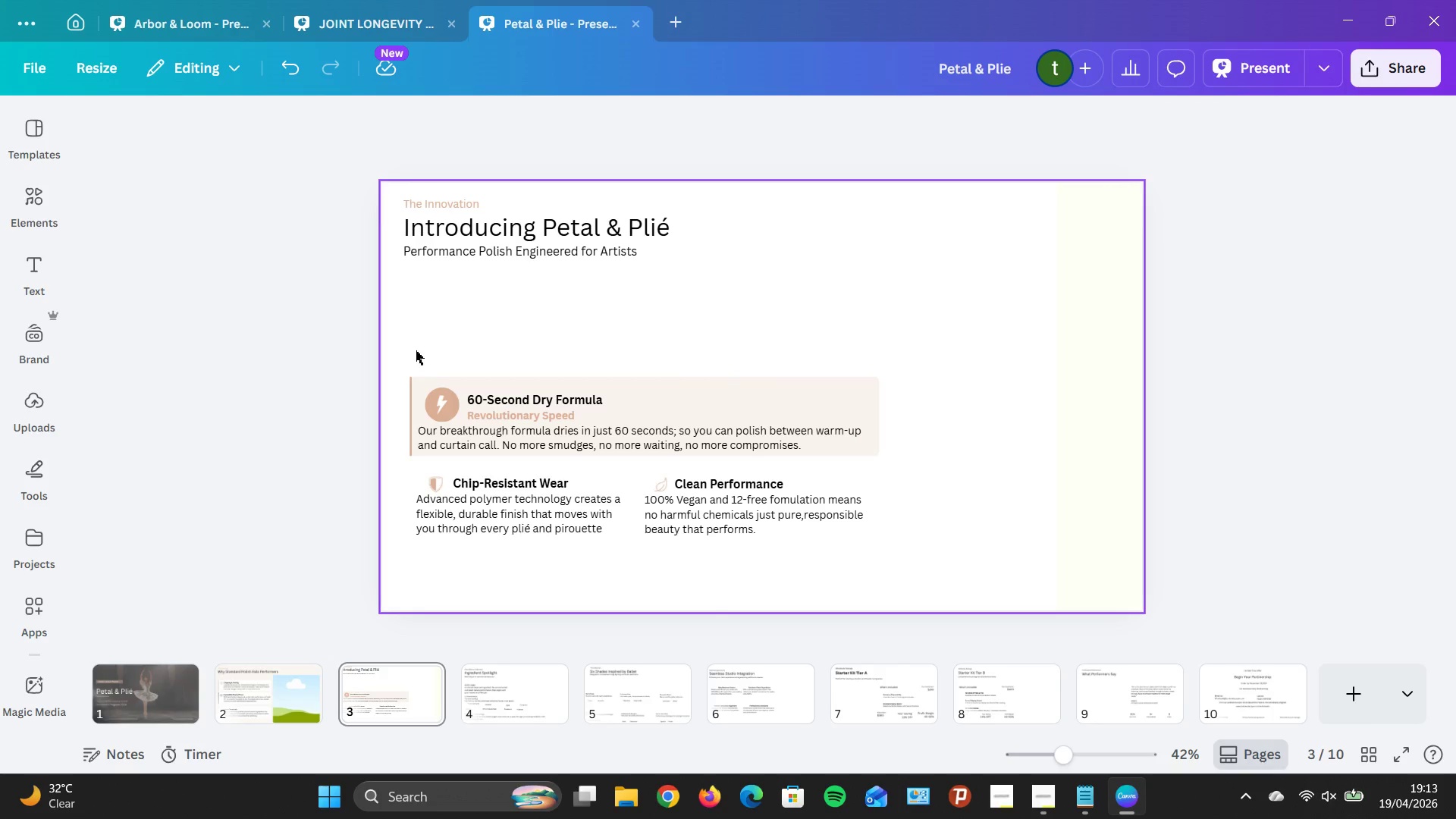 
left_click_drag(start_coordinate=[410, 341], to_coordinate=[821, 572])
 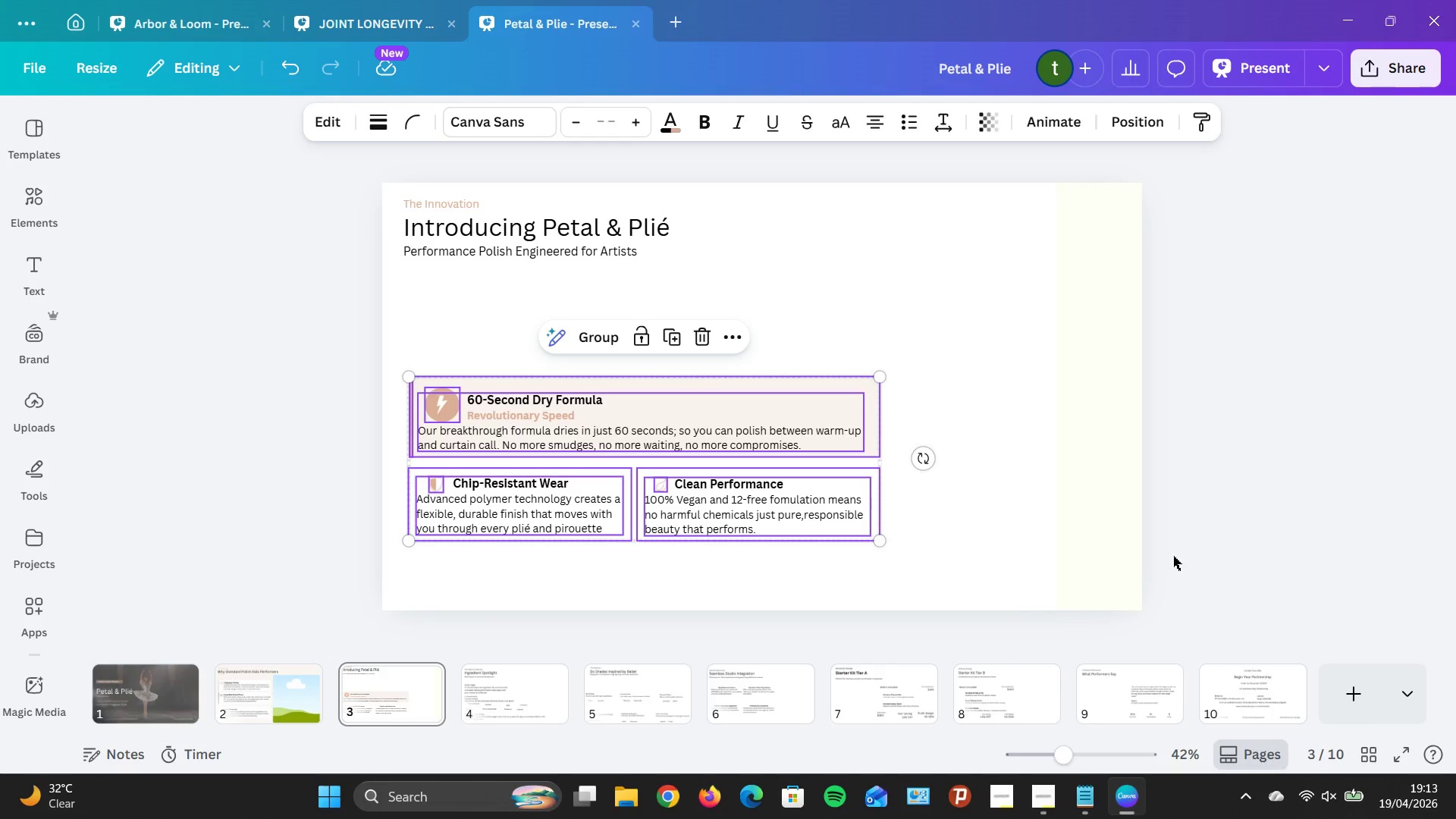 
left_click([1173, 556])
 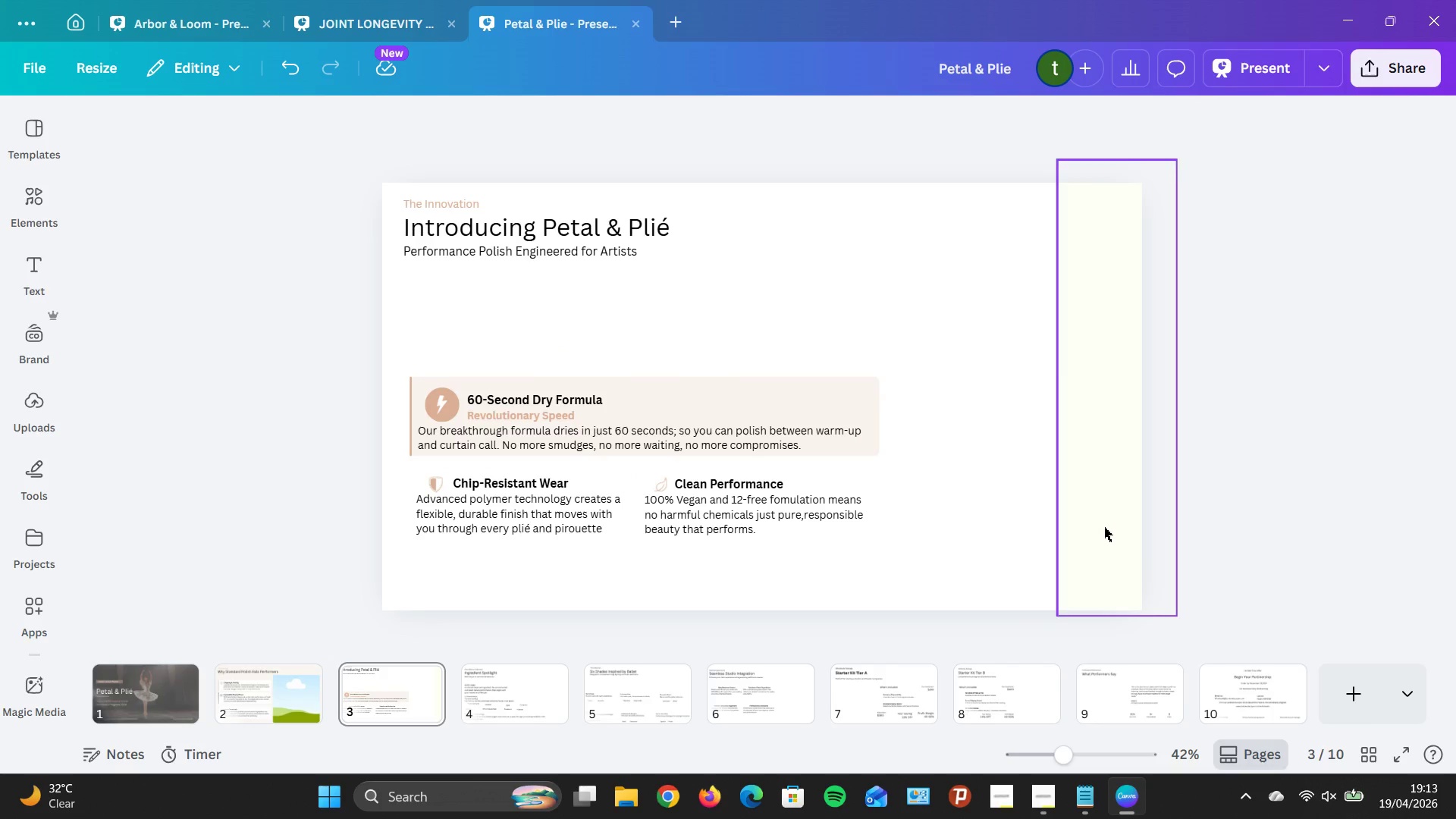 
left_click_drag(start_coordinate=[1103, 527], to_coordinate=[420, 537])
 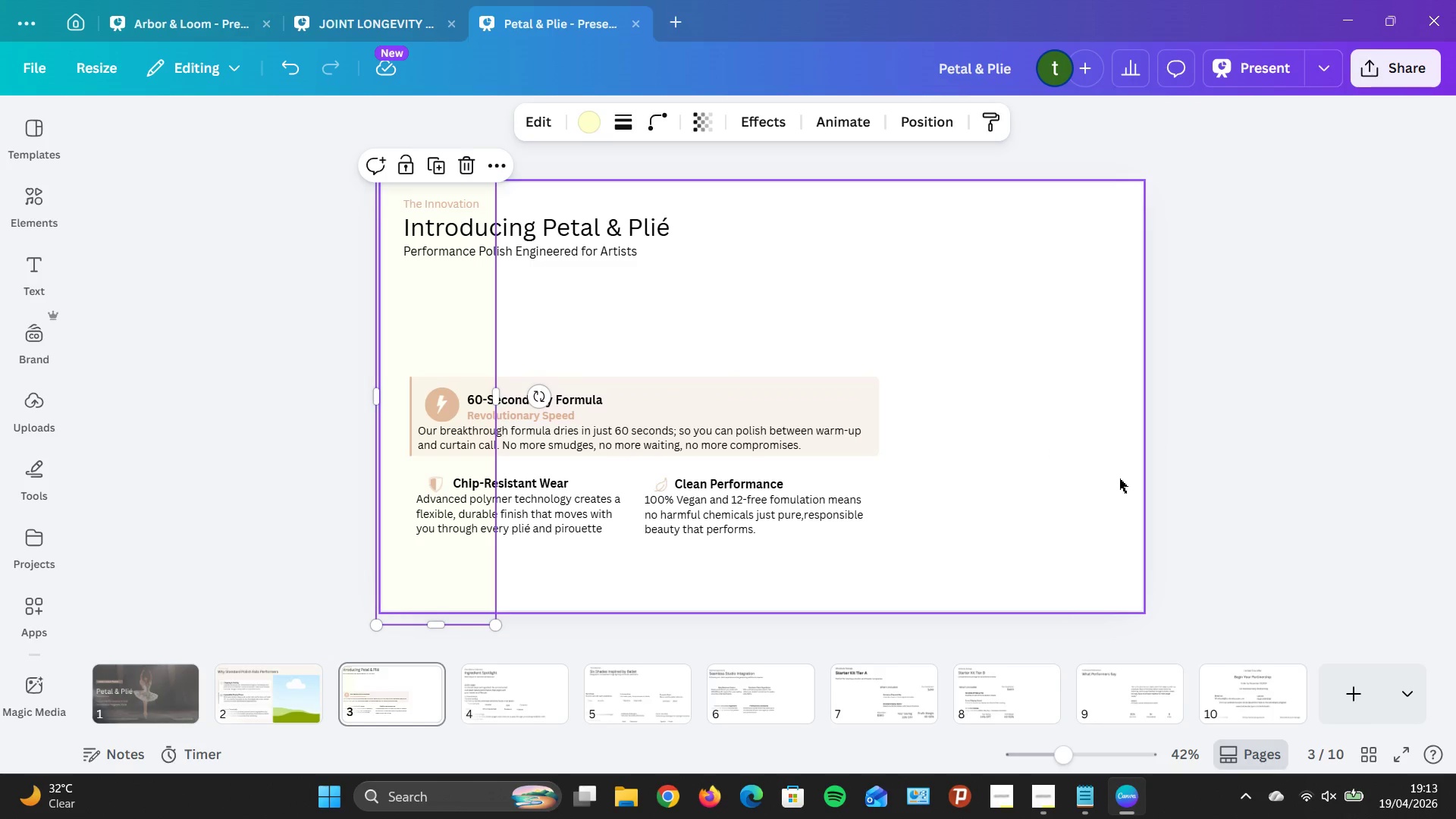 
wait(5.61)
 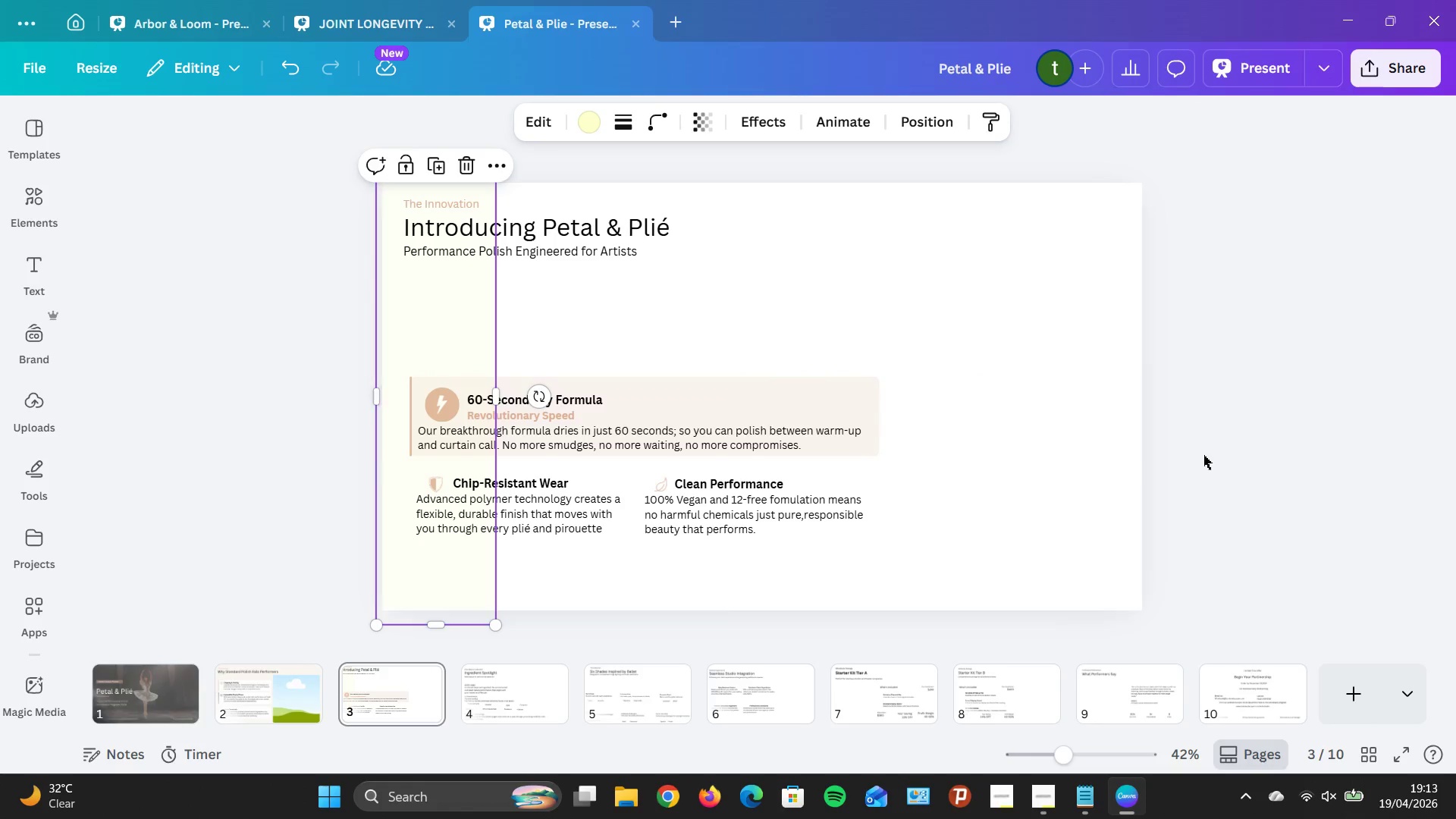 
left_click([1197, 470])
 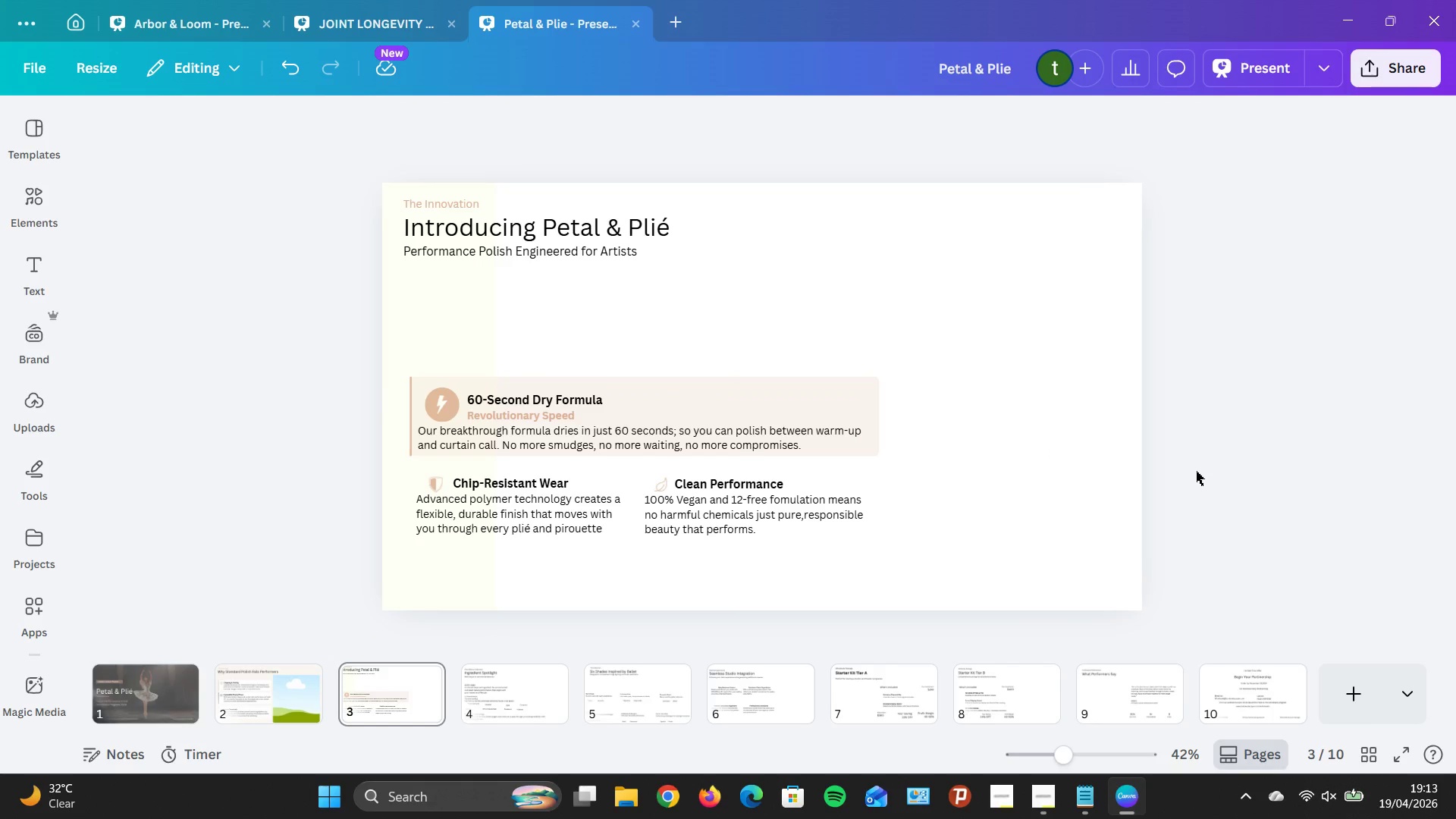 
wait(8.59)
 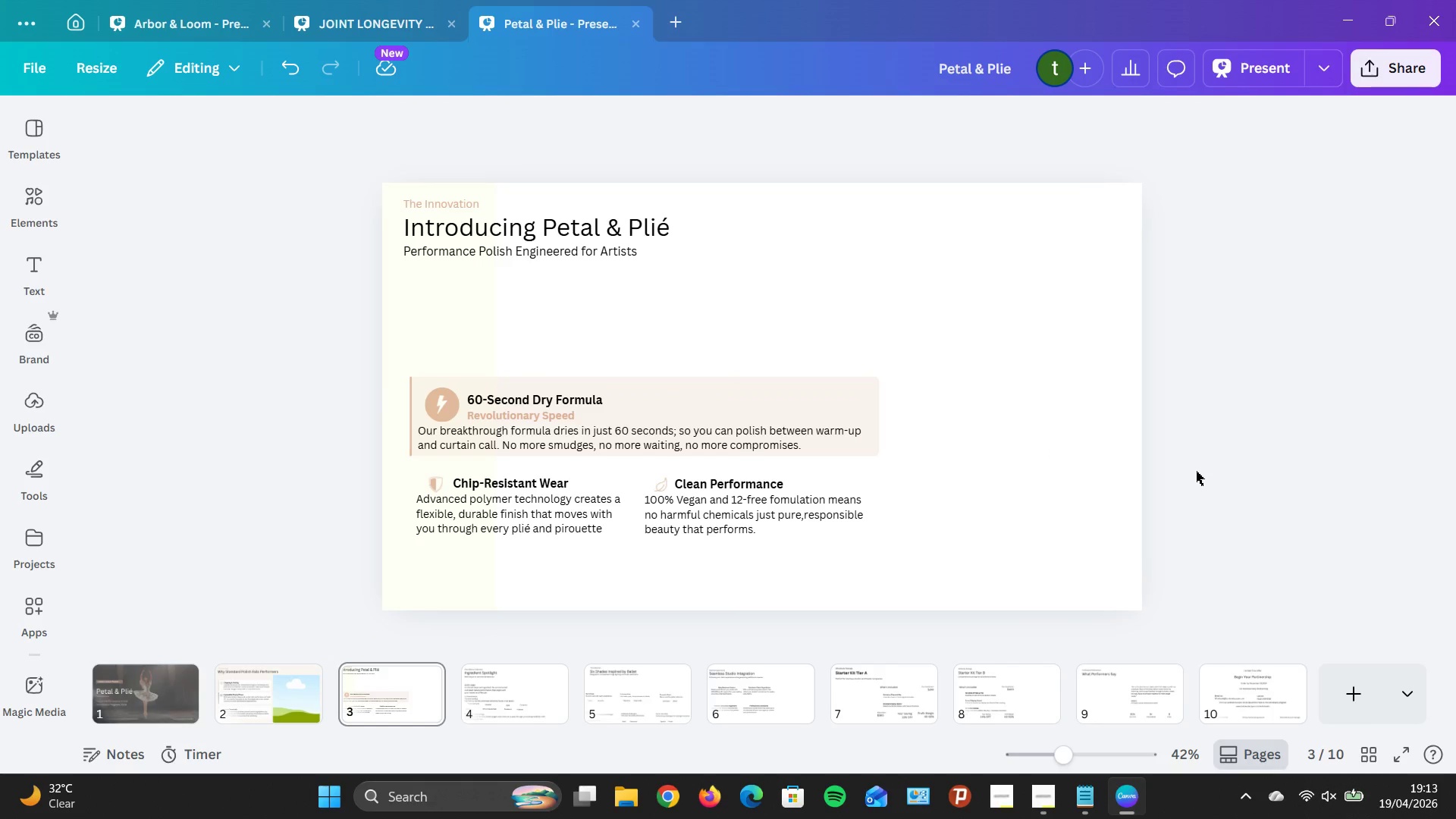 
left_click([436, 307])
 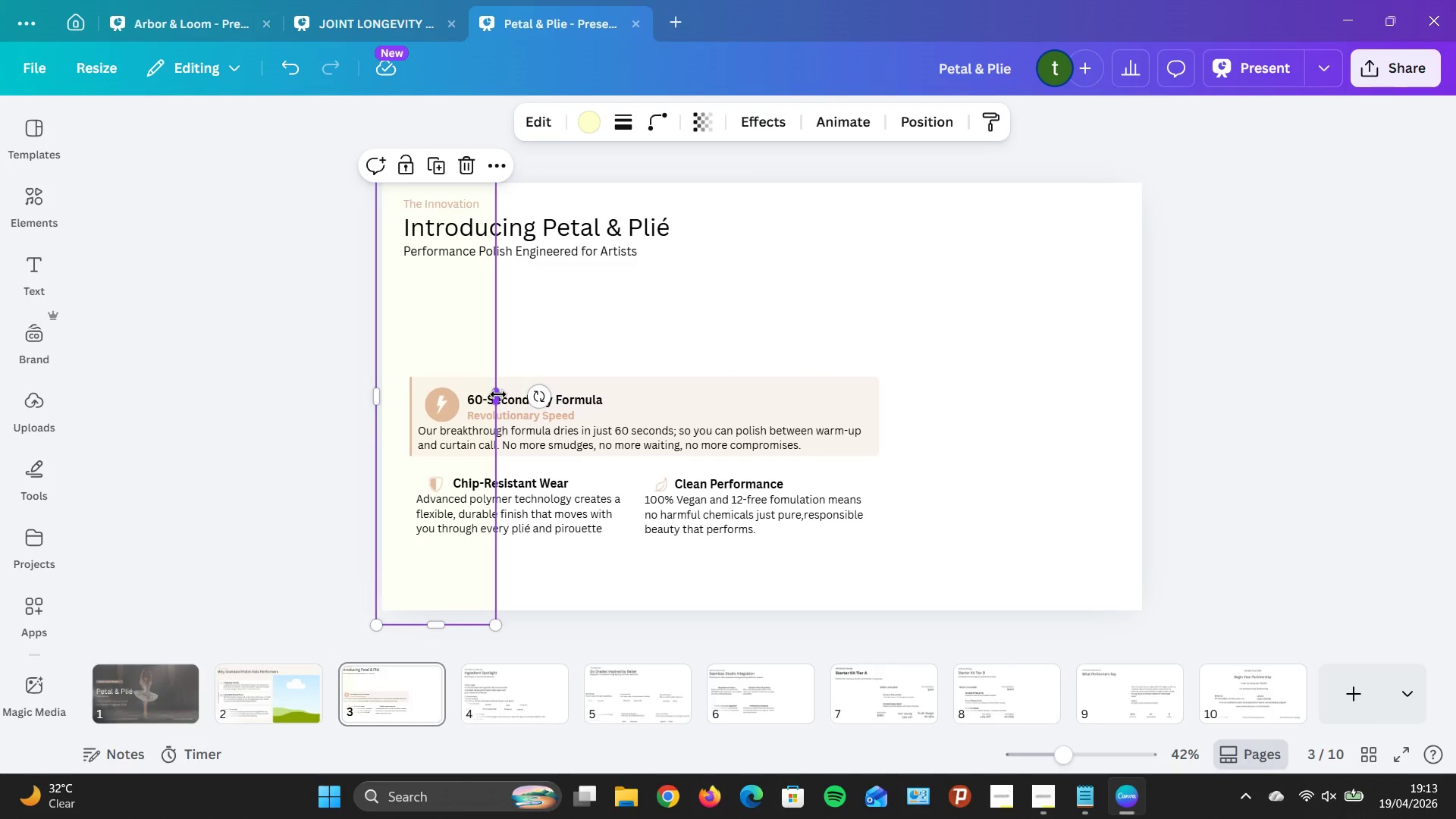 
left_click_drag(start_coordinate=[498, 394], to_coordinate=[1155, 418])
 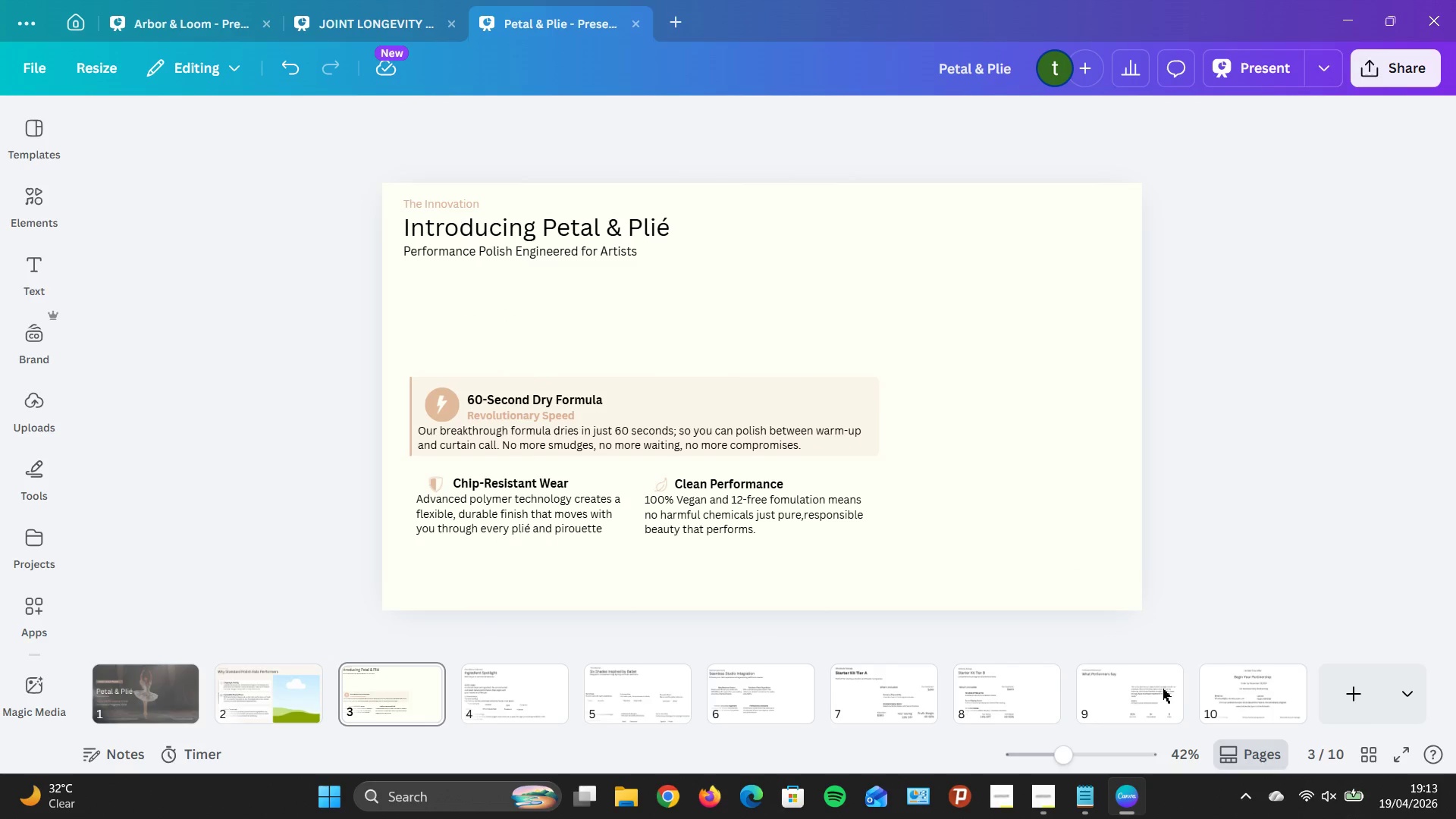 
left_click([293, 680])
 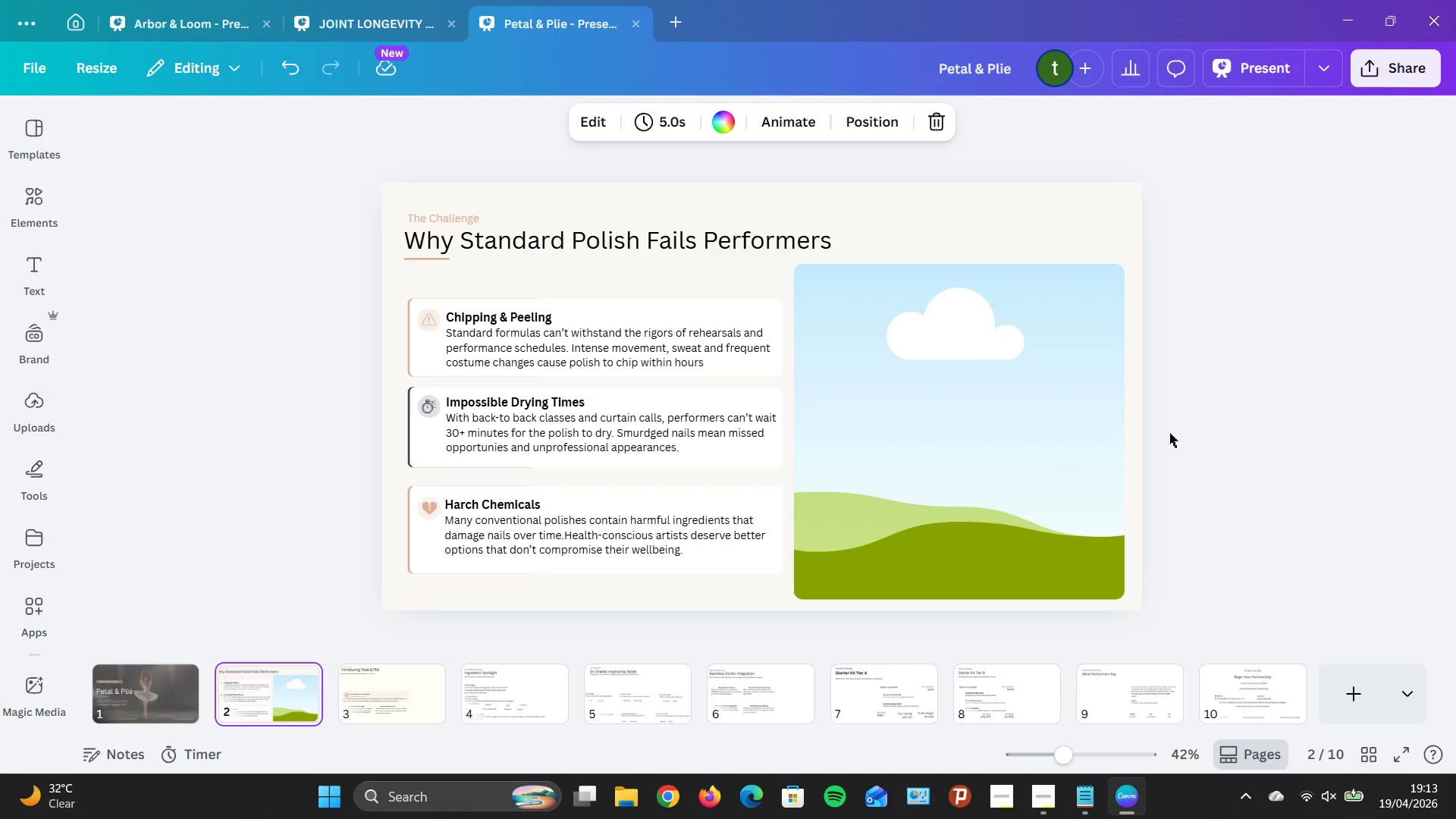 
left_click([922, 206])
 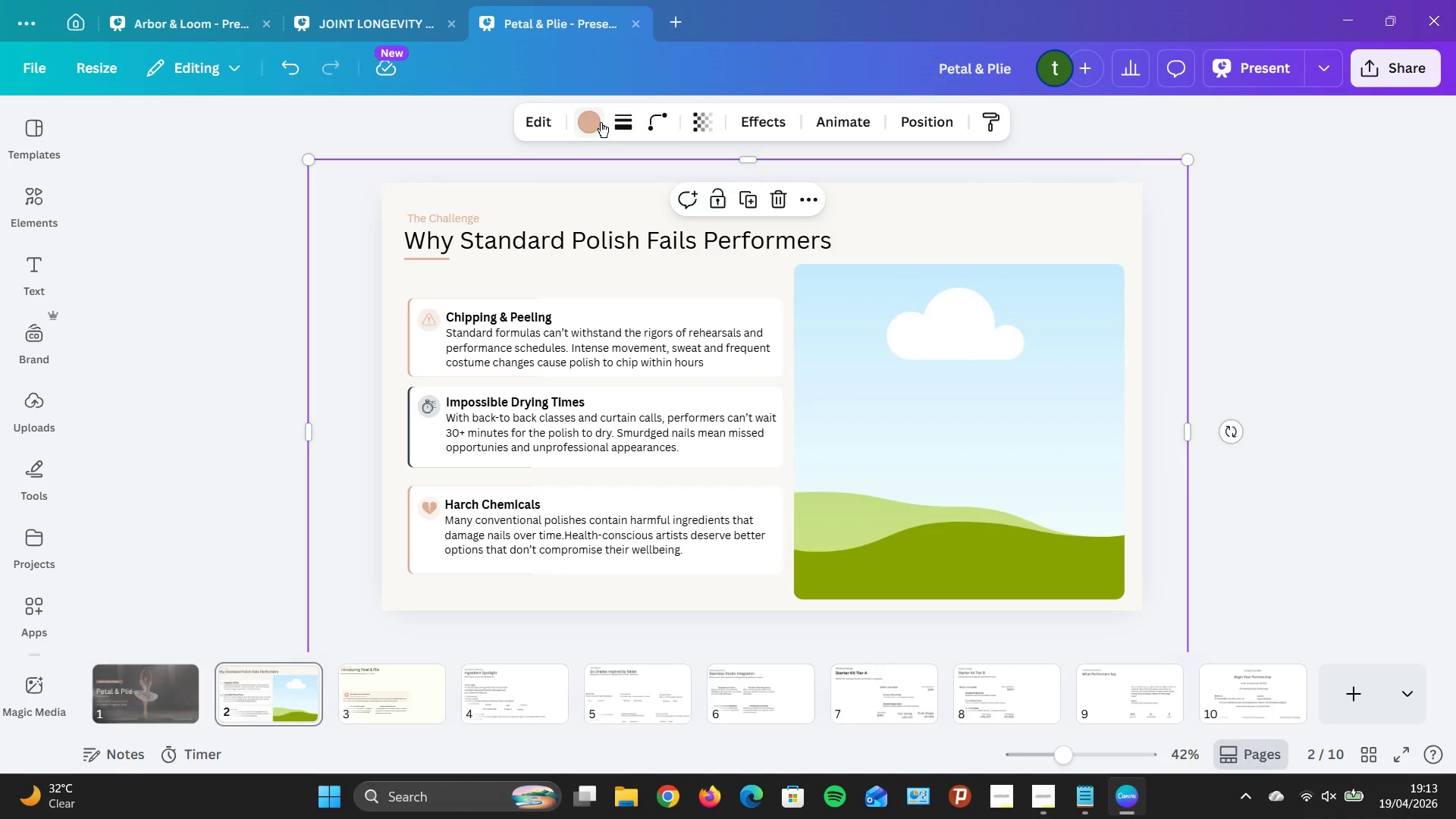 
left_click([601, 122])
 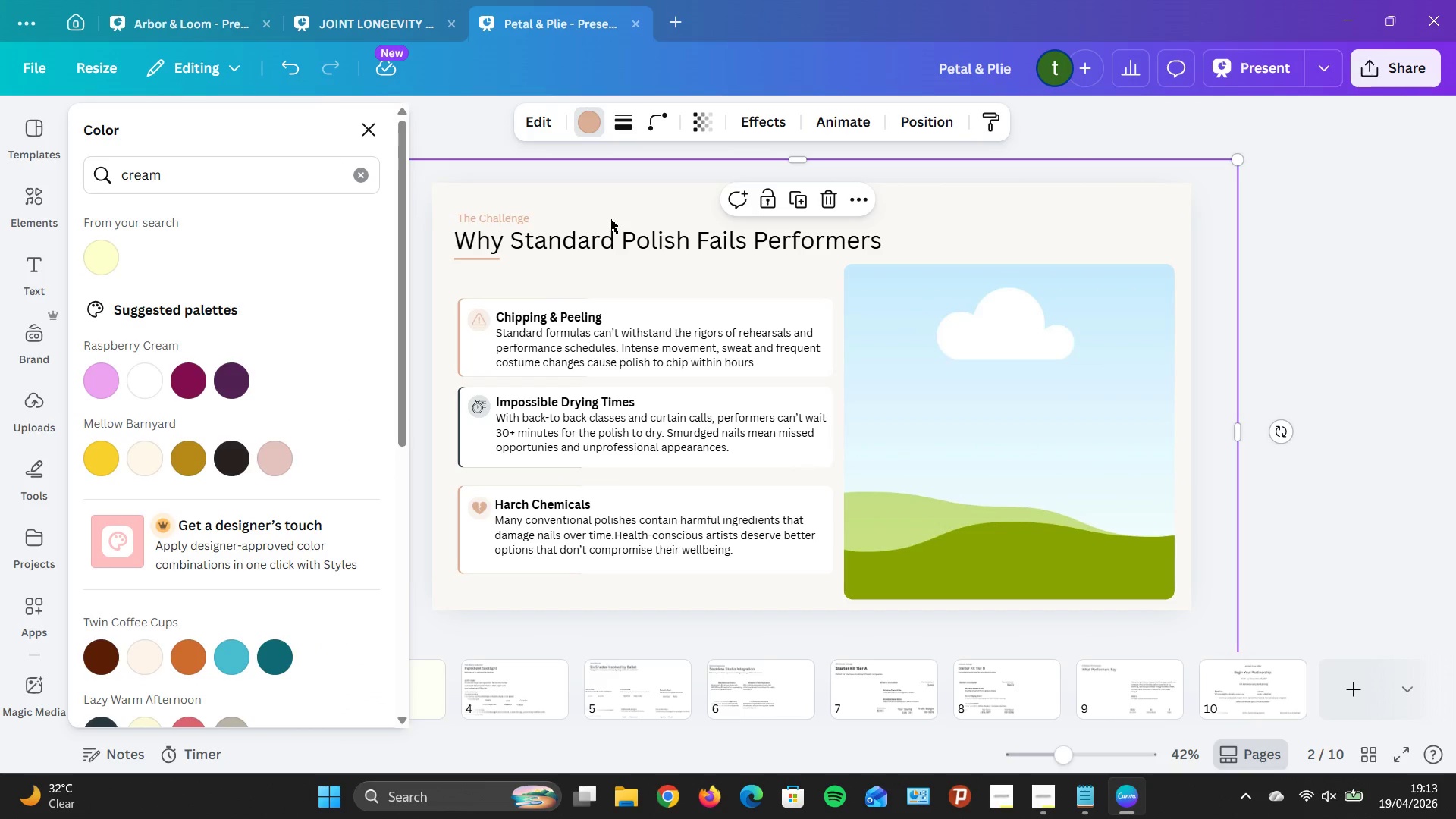 
wait(6.27)
 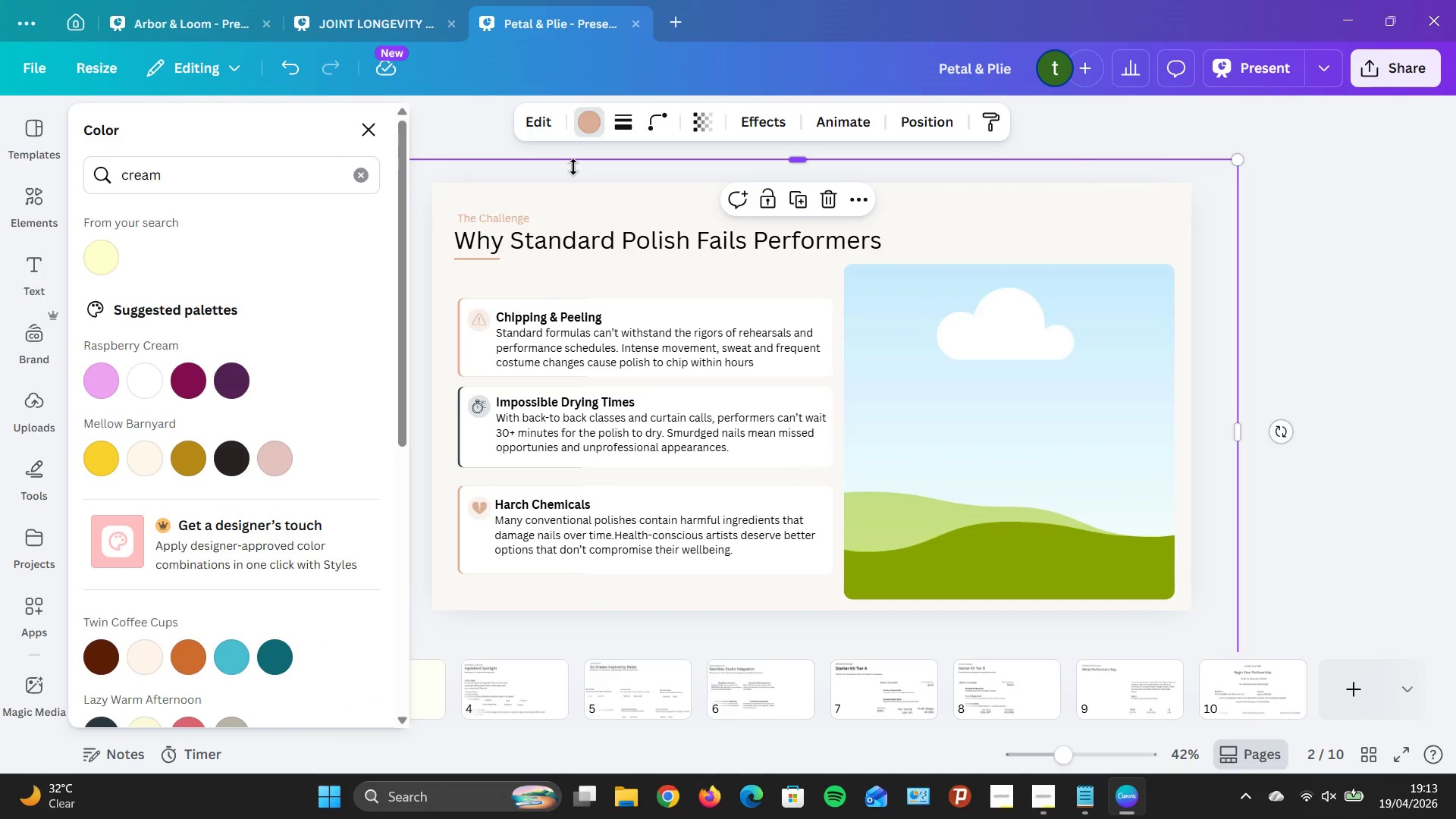 
left_click([113, 255])
 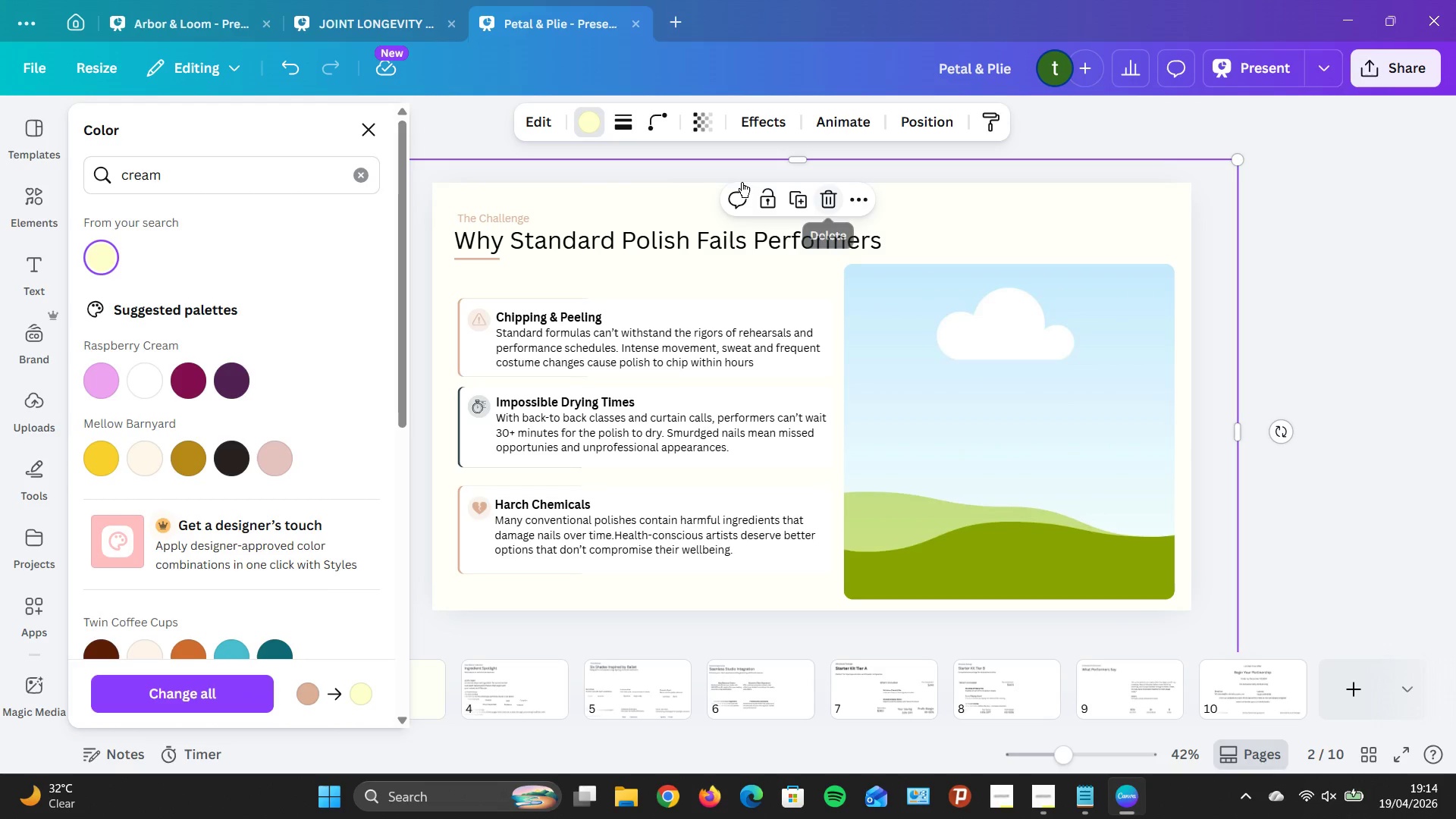 
left_click([580, 126])
 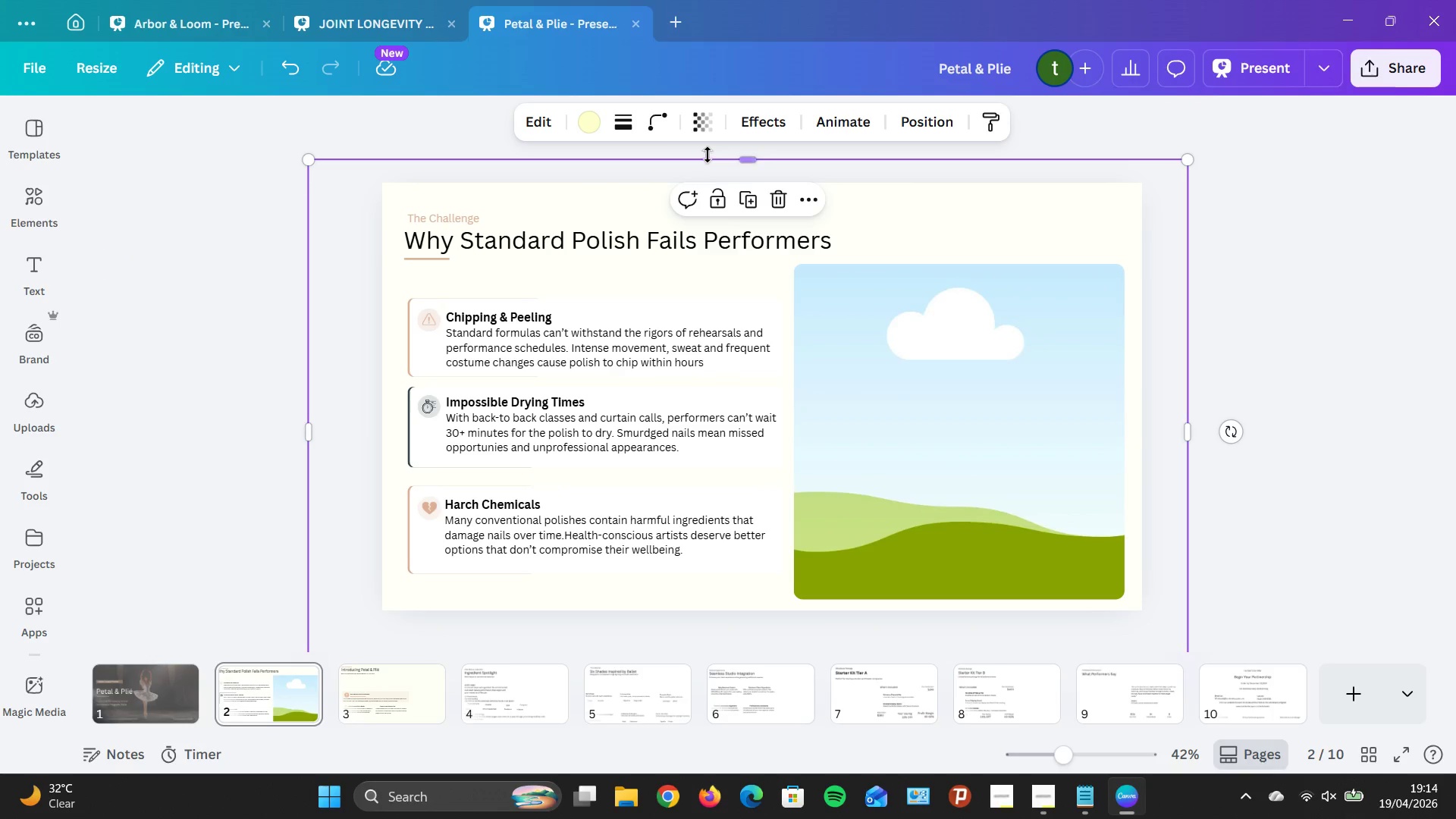 
left_click([707, 131])
 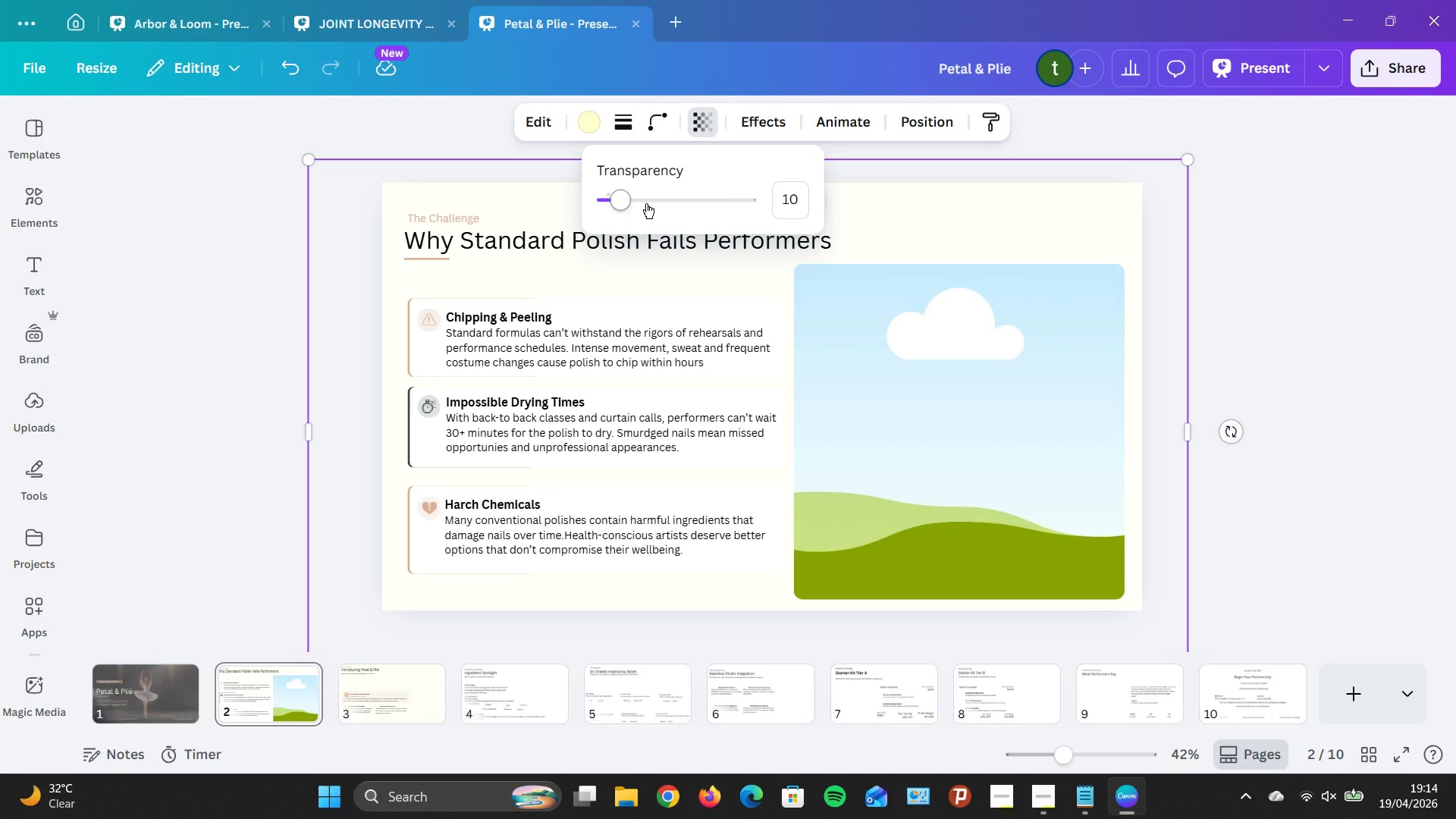 
left_click([646, 203])
 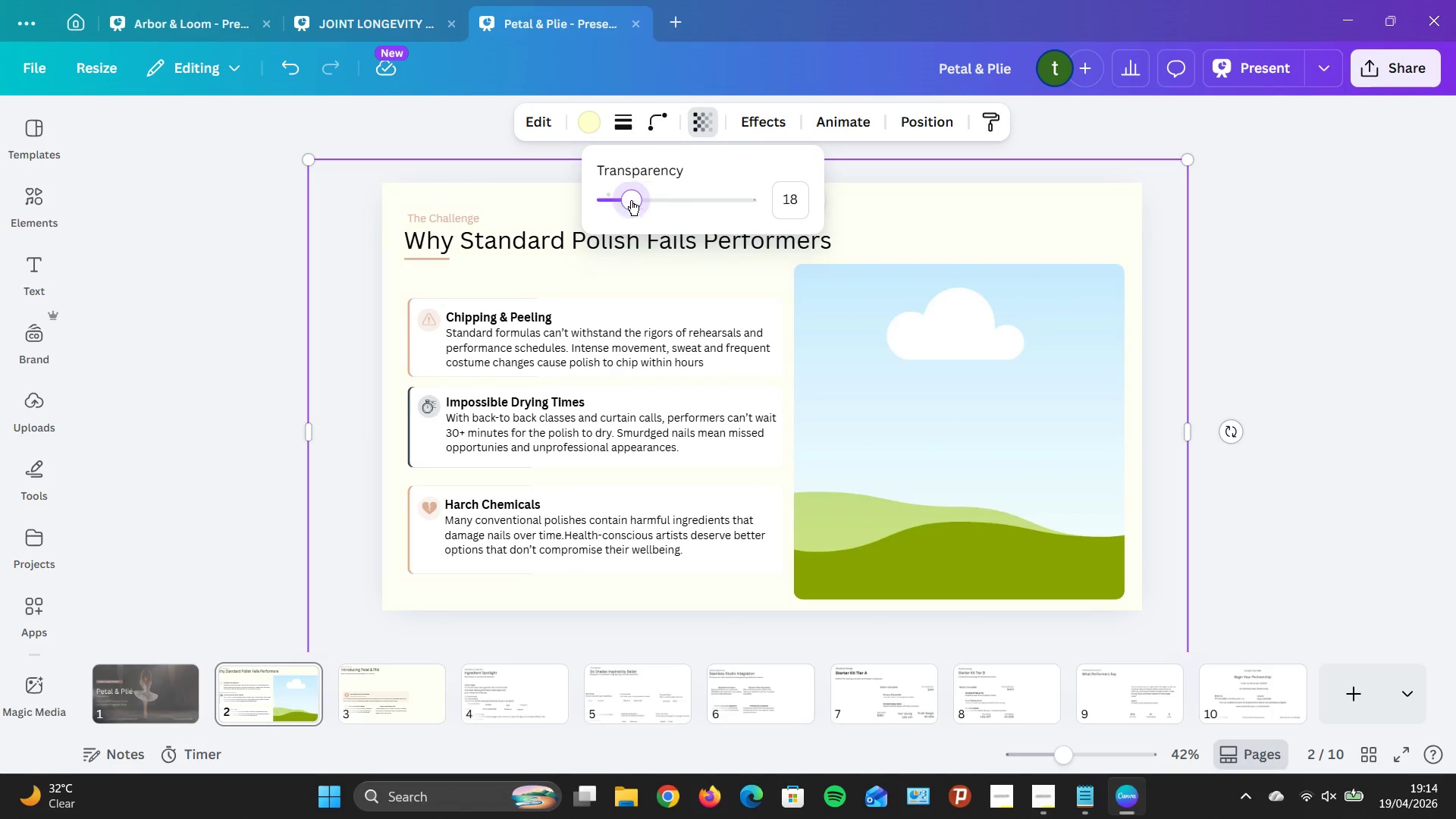 
left_click([631, 200])
 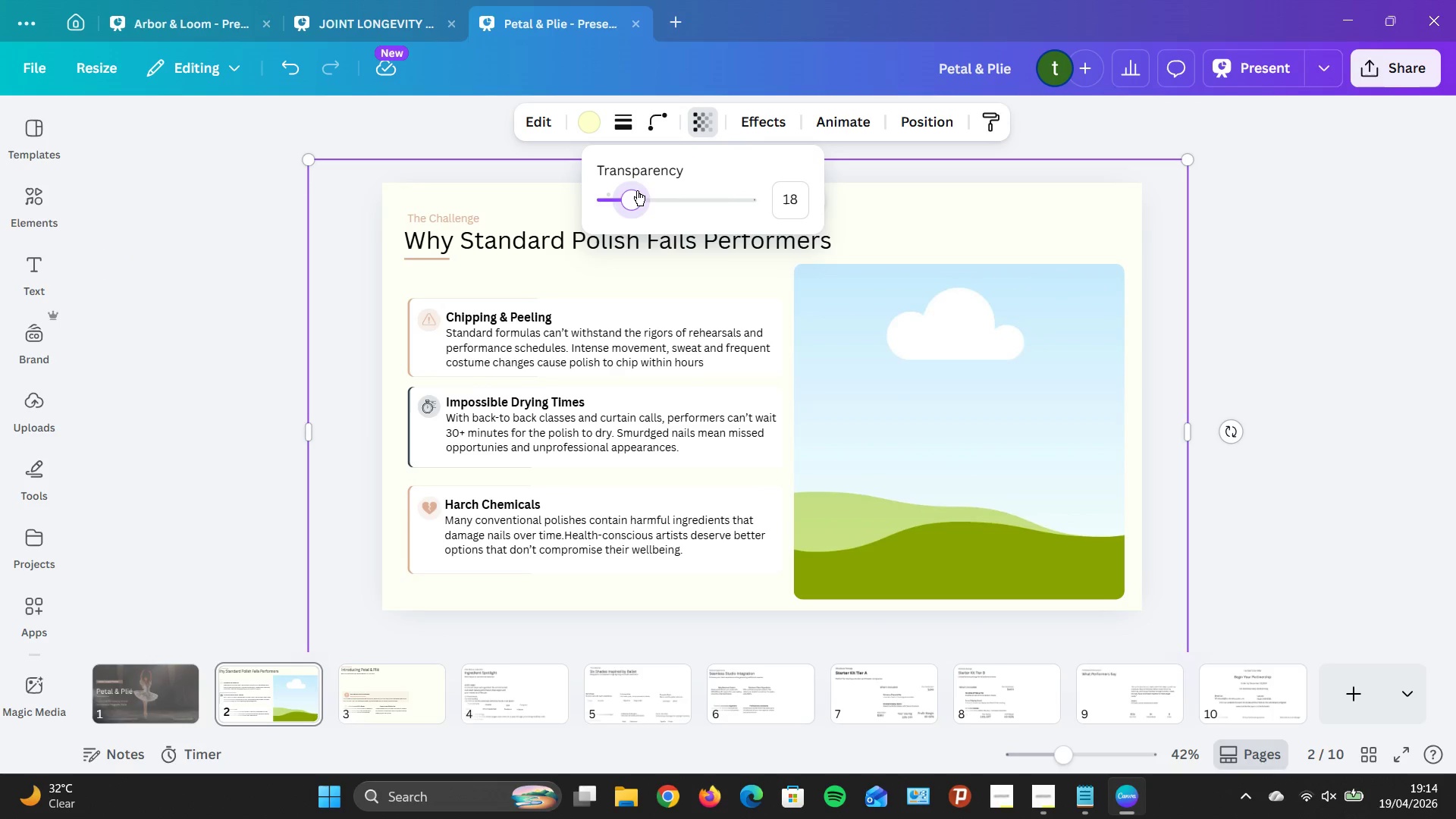 
left_click([642, 193])
 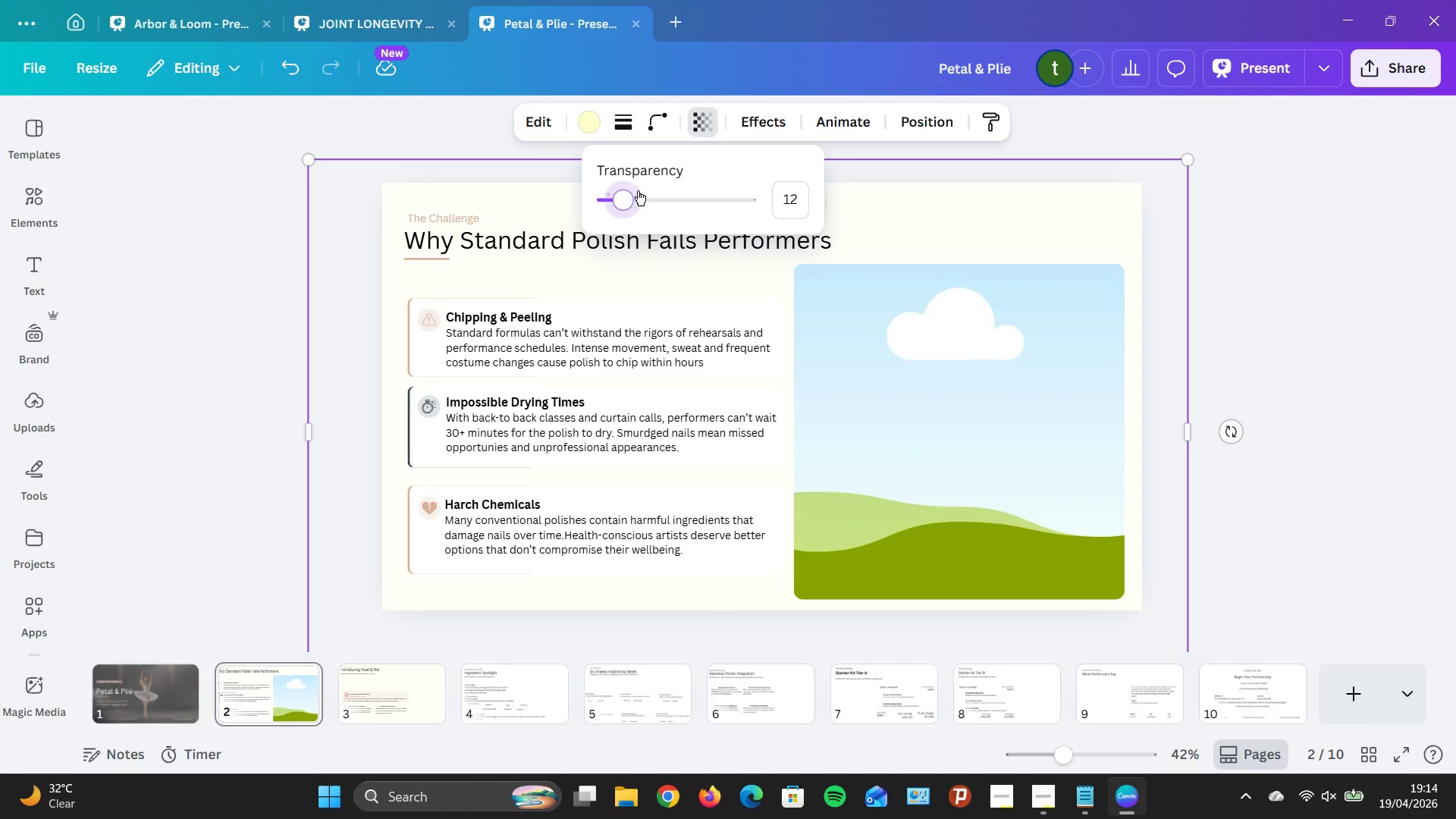 
left_click([656, 196])
 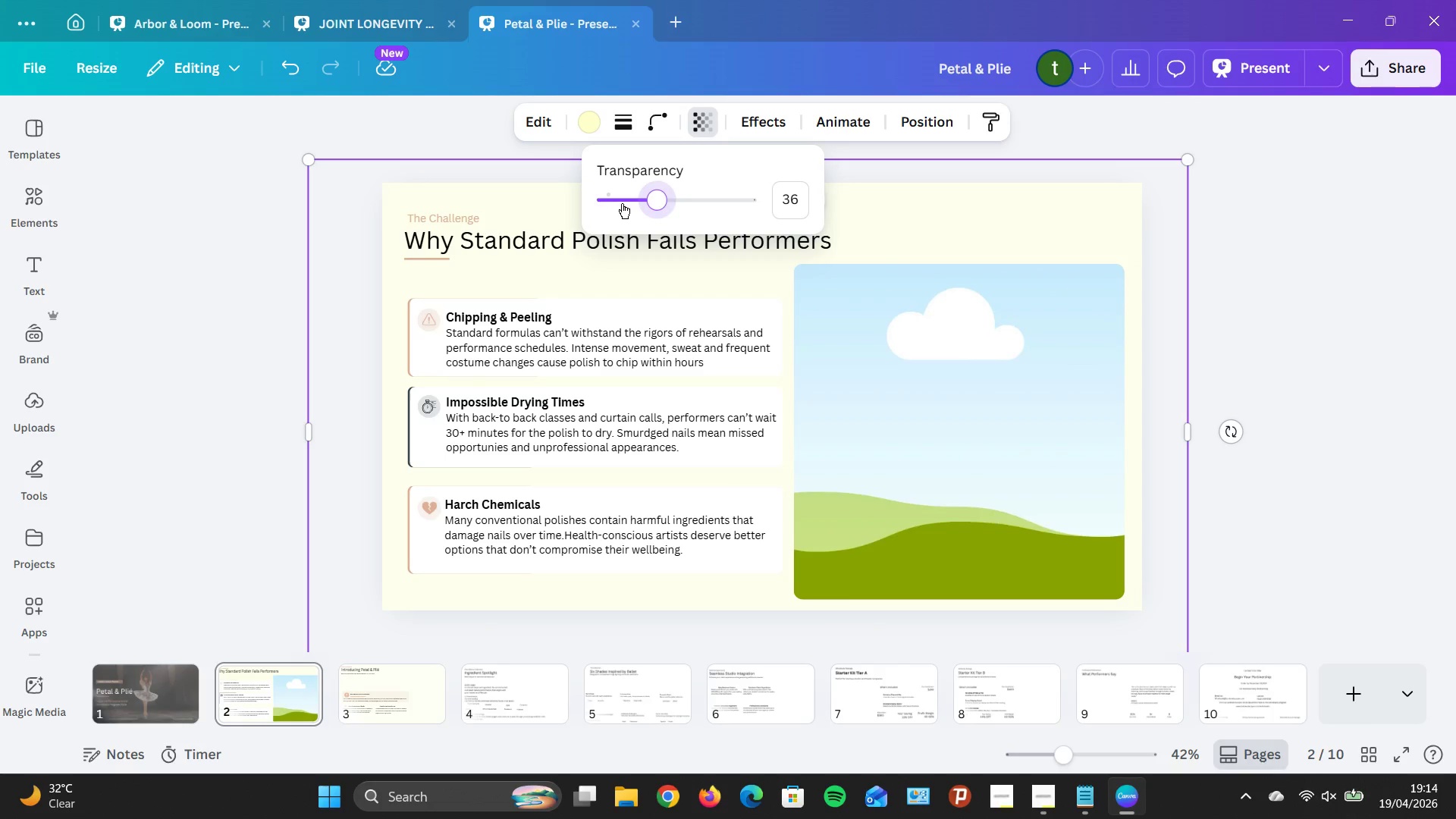 
left_click([626, 197])
 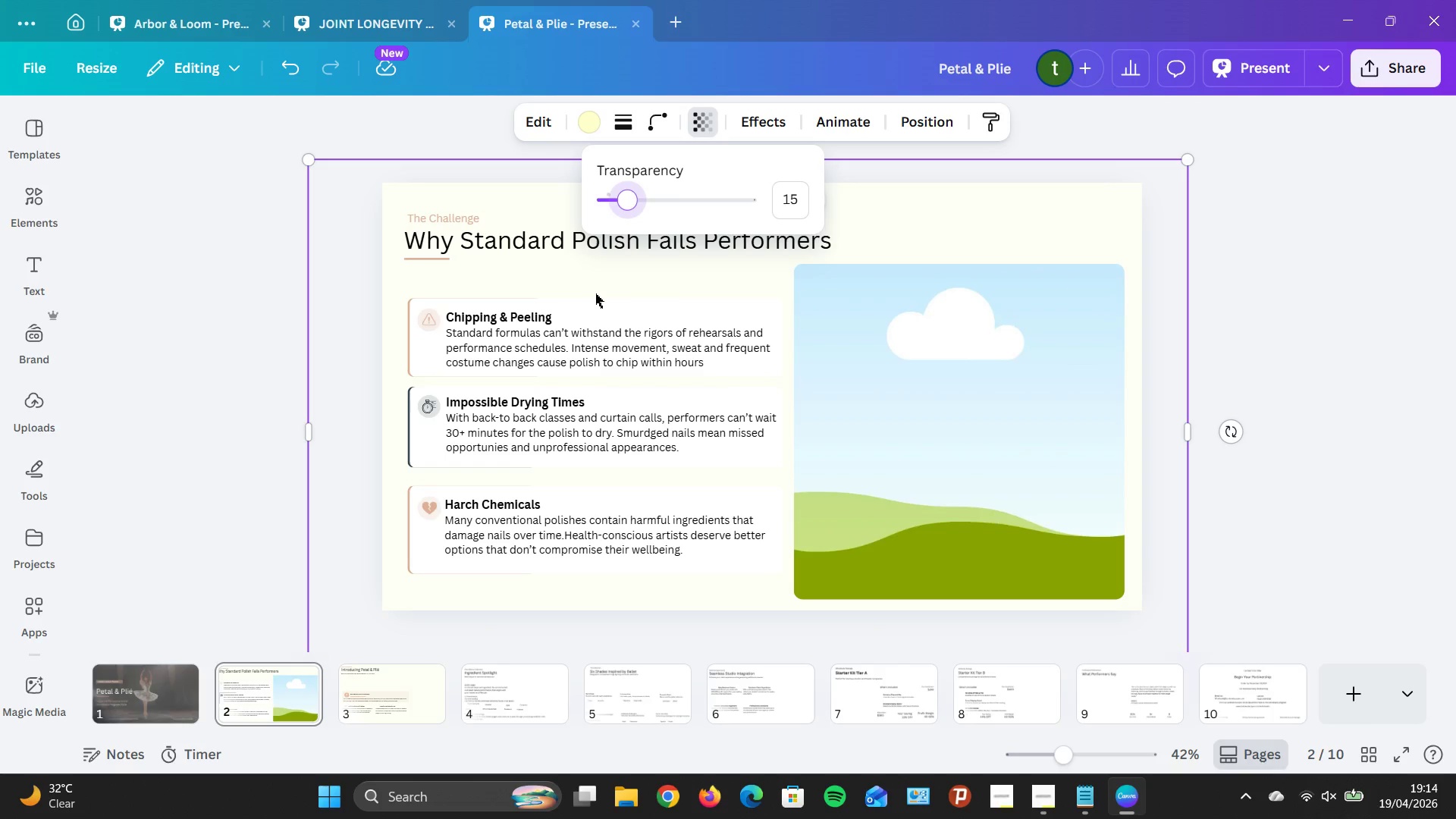 
wait(6.84)
 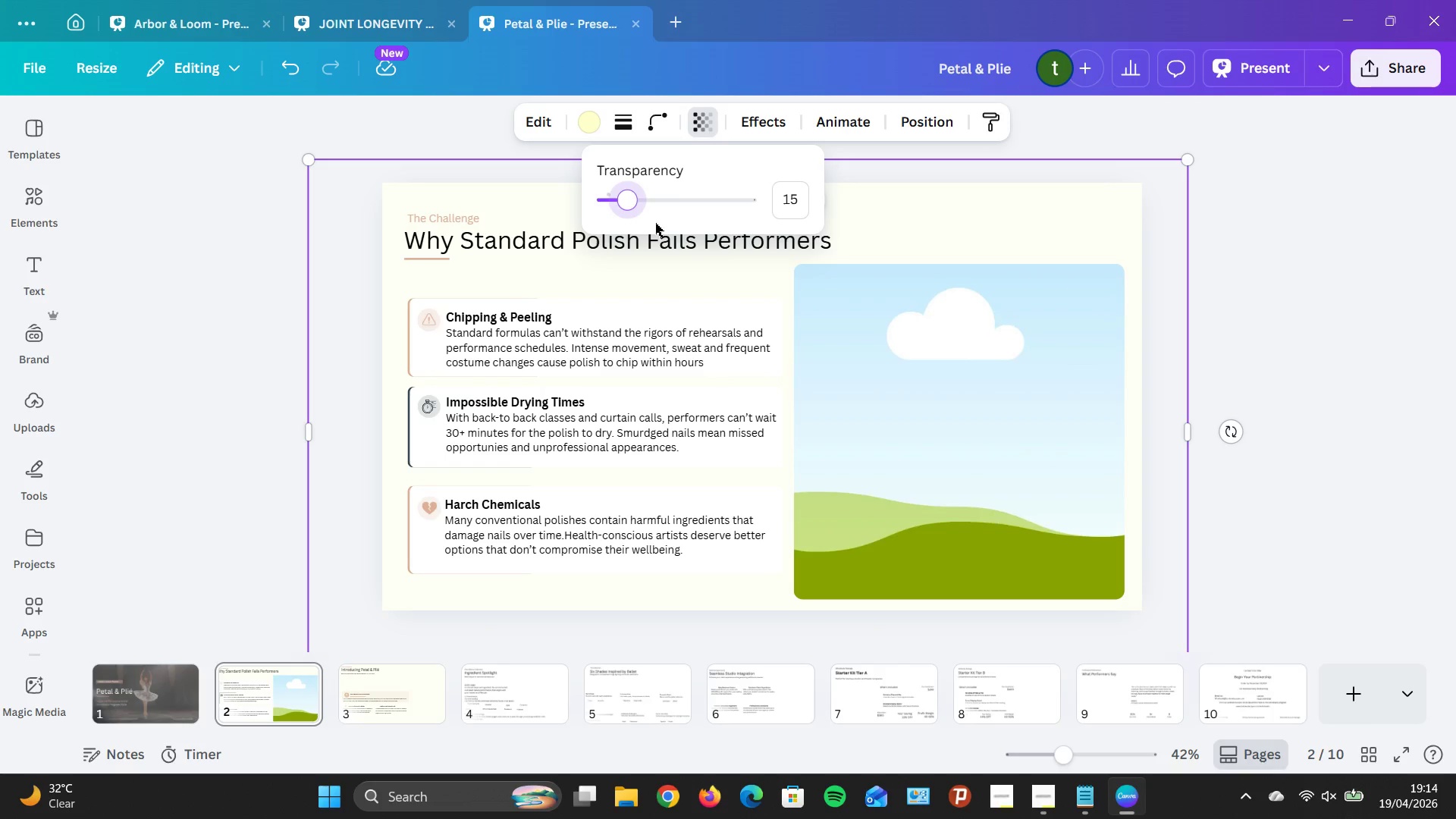 
left_click([168, 678])
 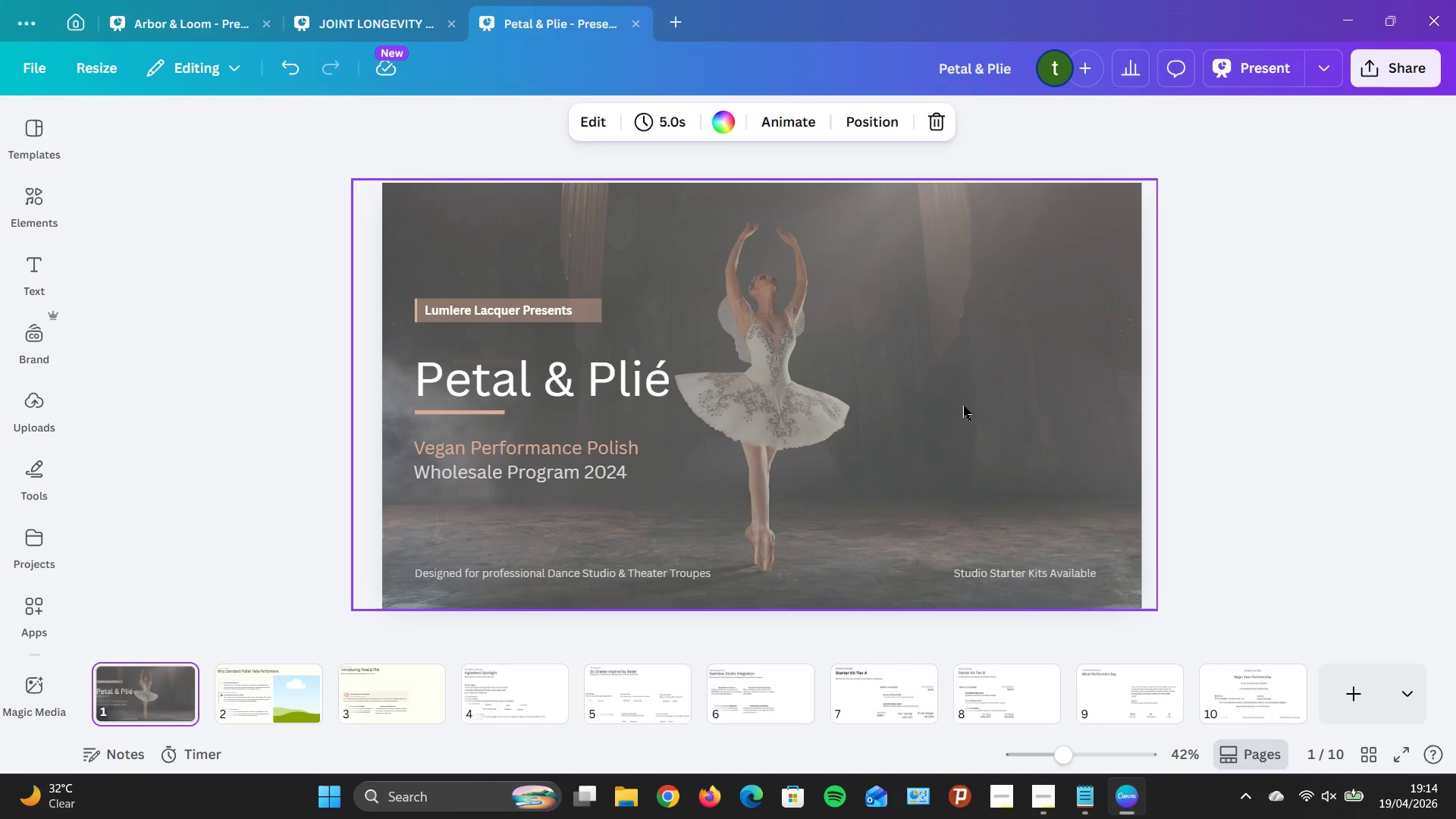 
wait(11.58)
 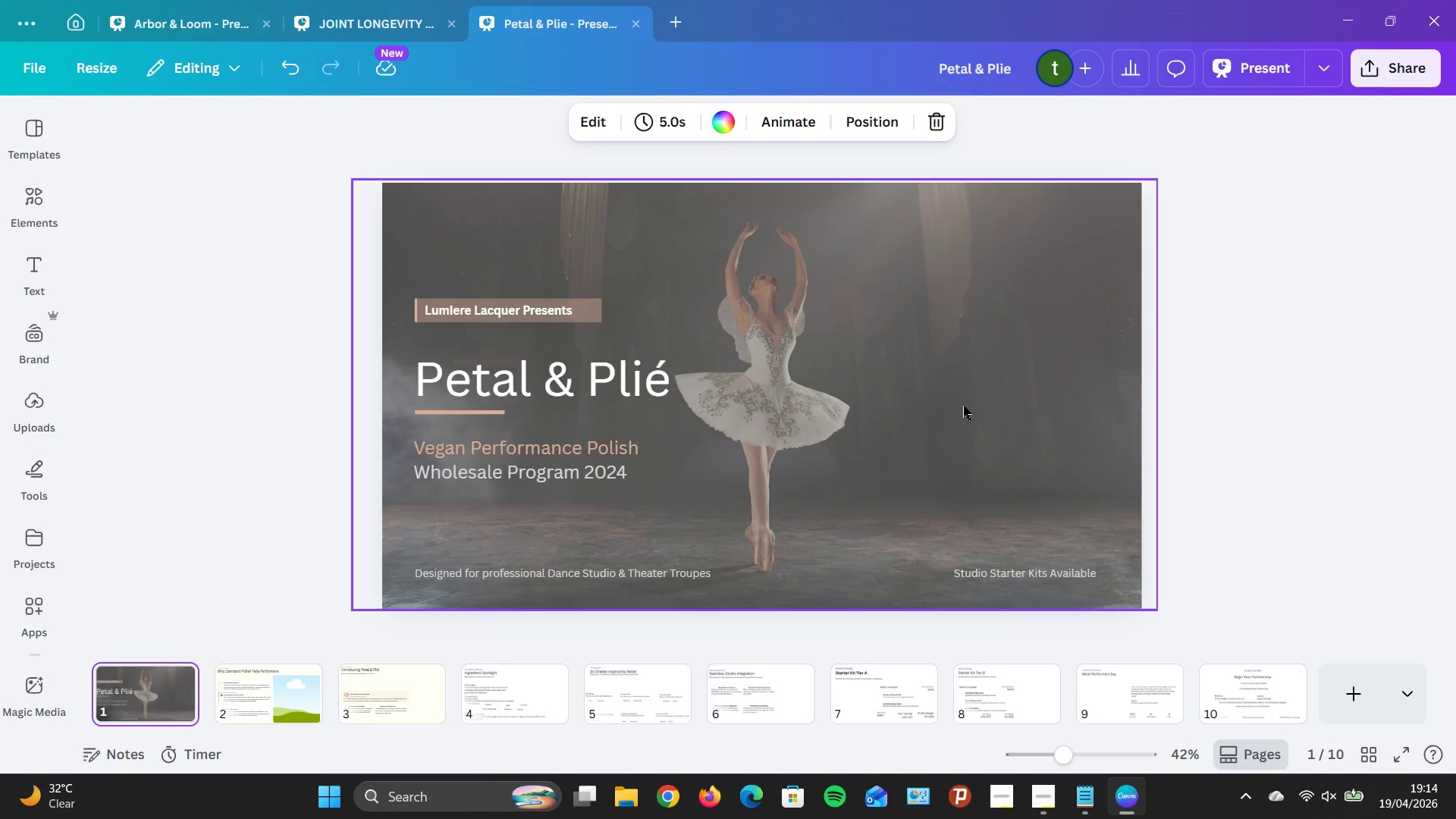 
left_click([400, 673])
 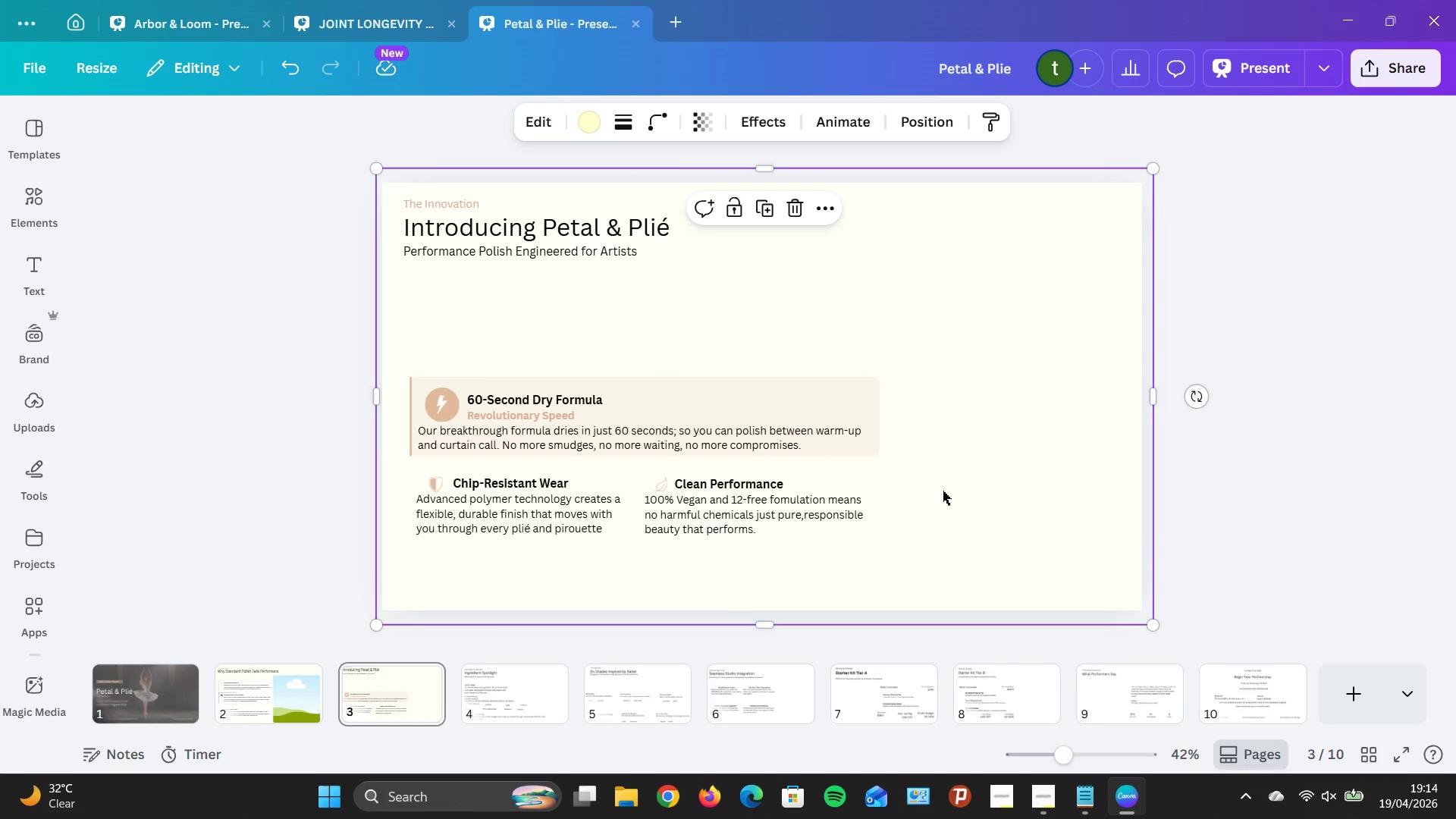 
wait(9.58)
 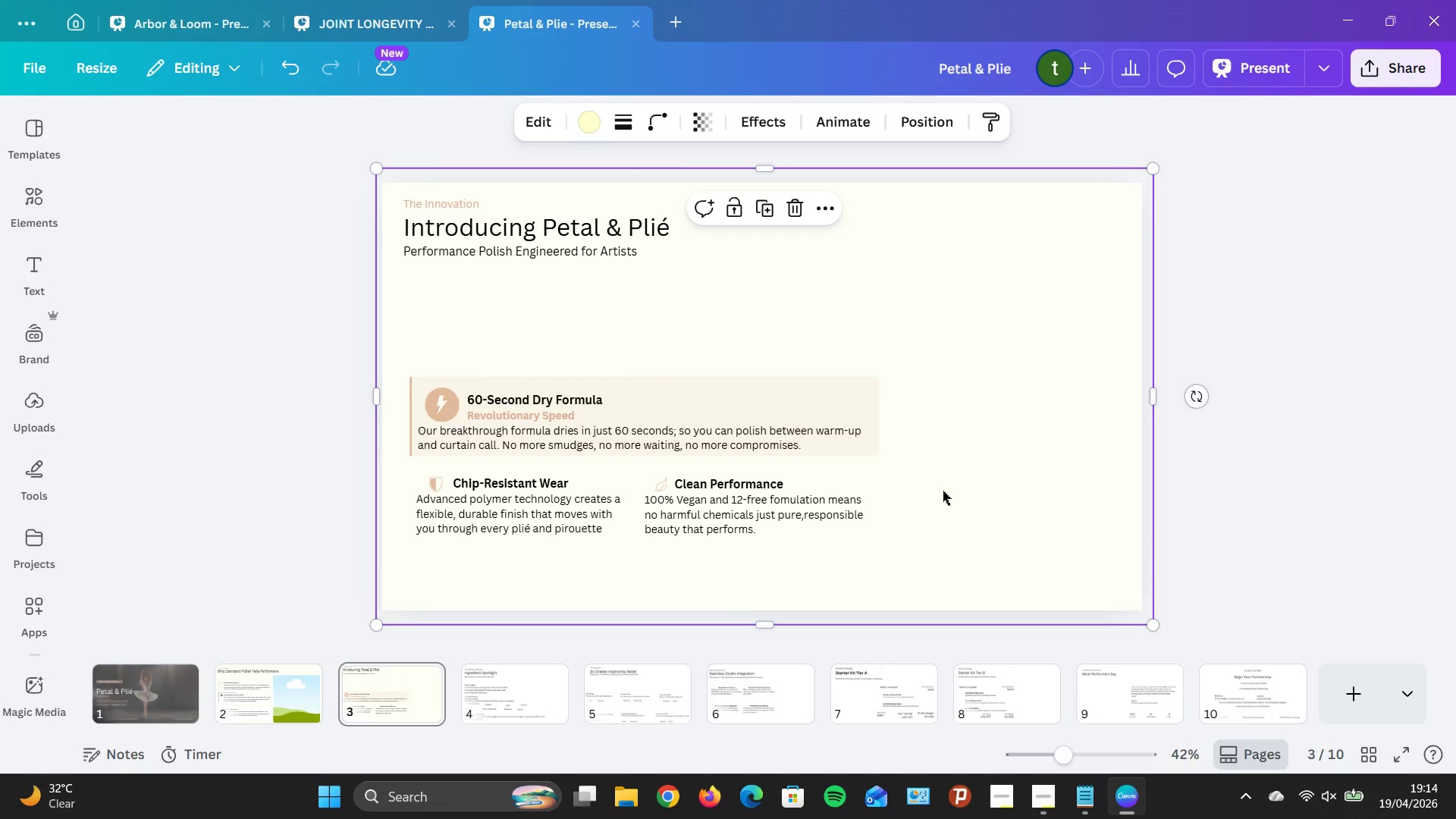 
left_click([30, 215])
 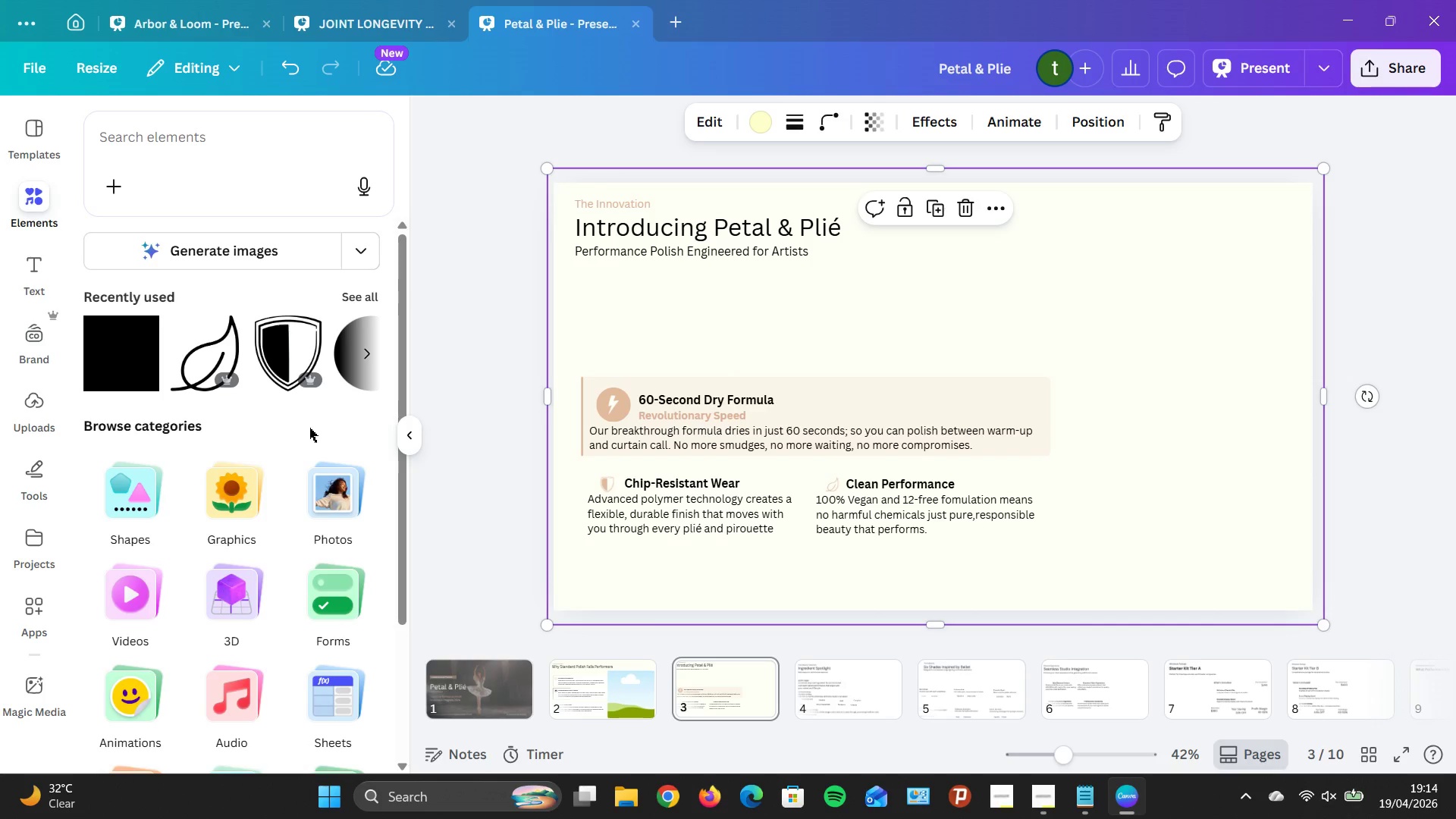 
wait(16.47)
 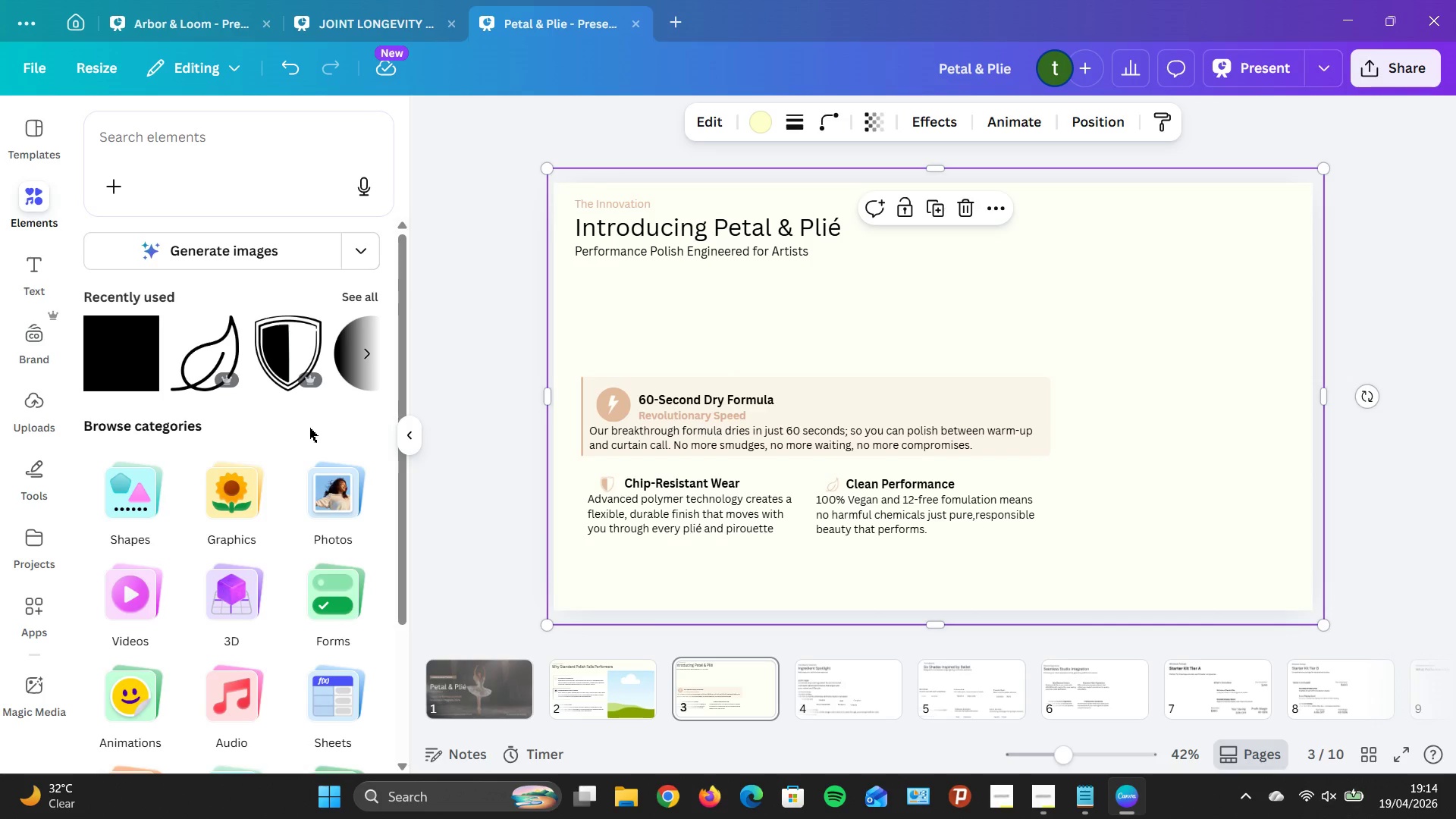 
left_click([409, 435])
 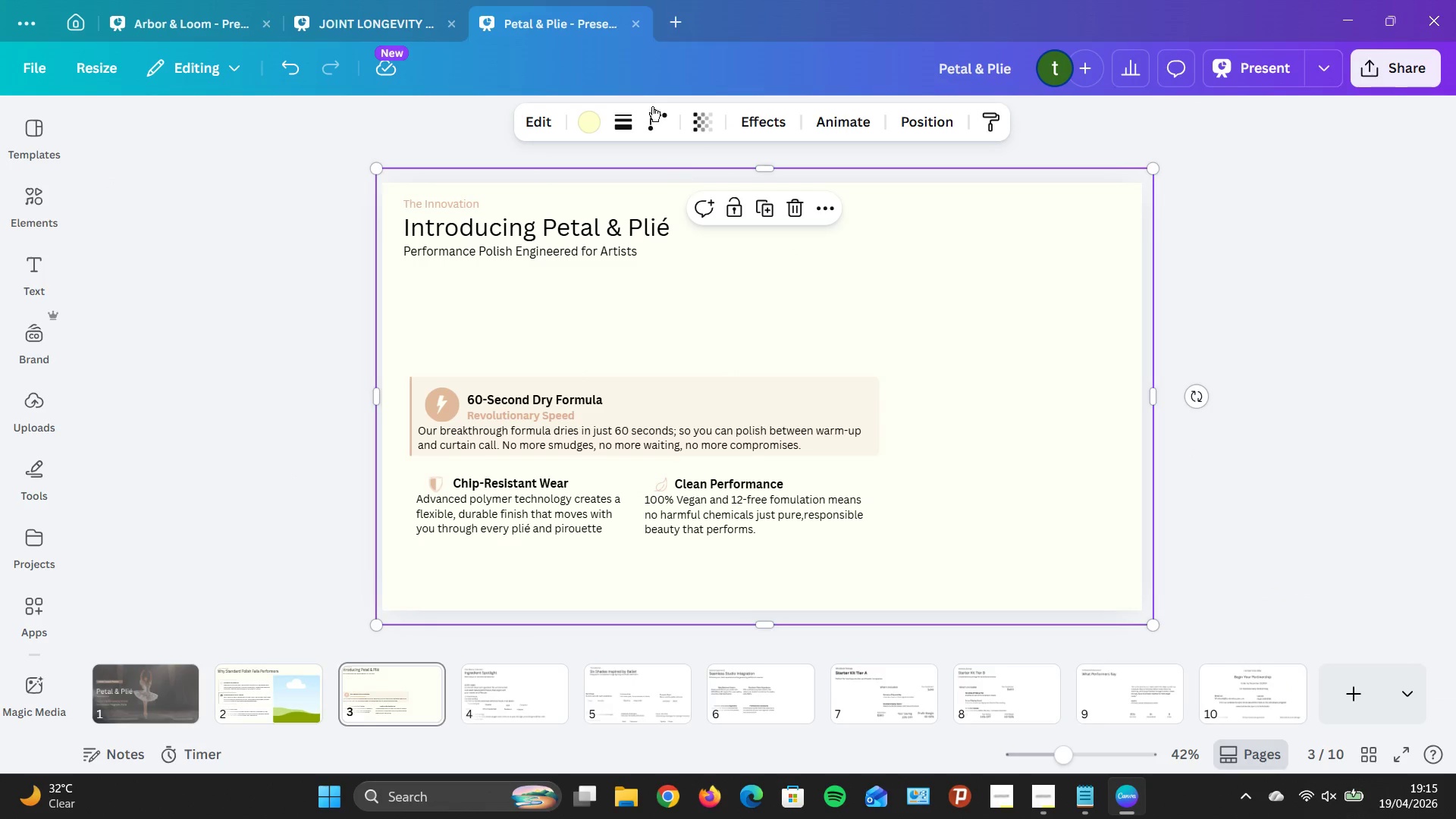 
left_click([595, 115])
 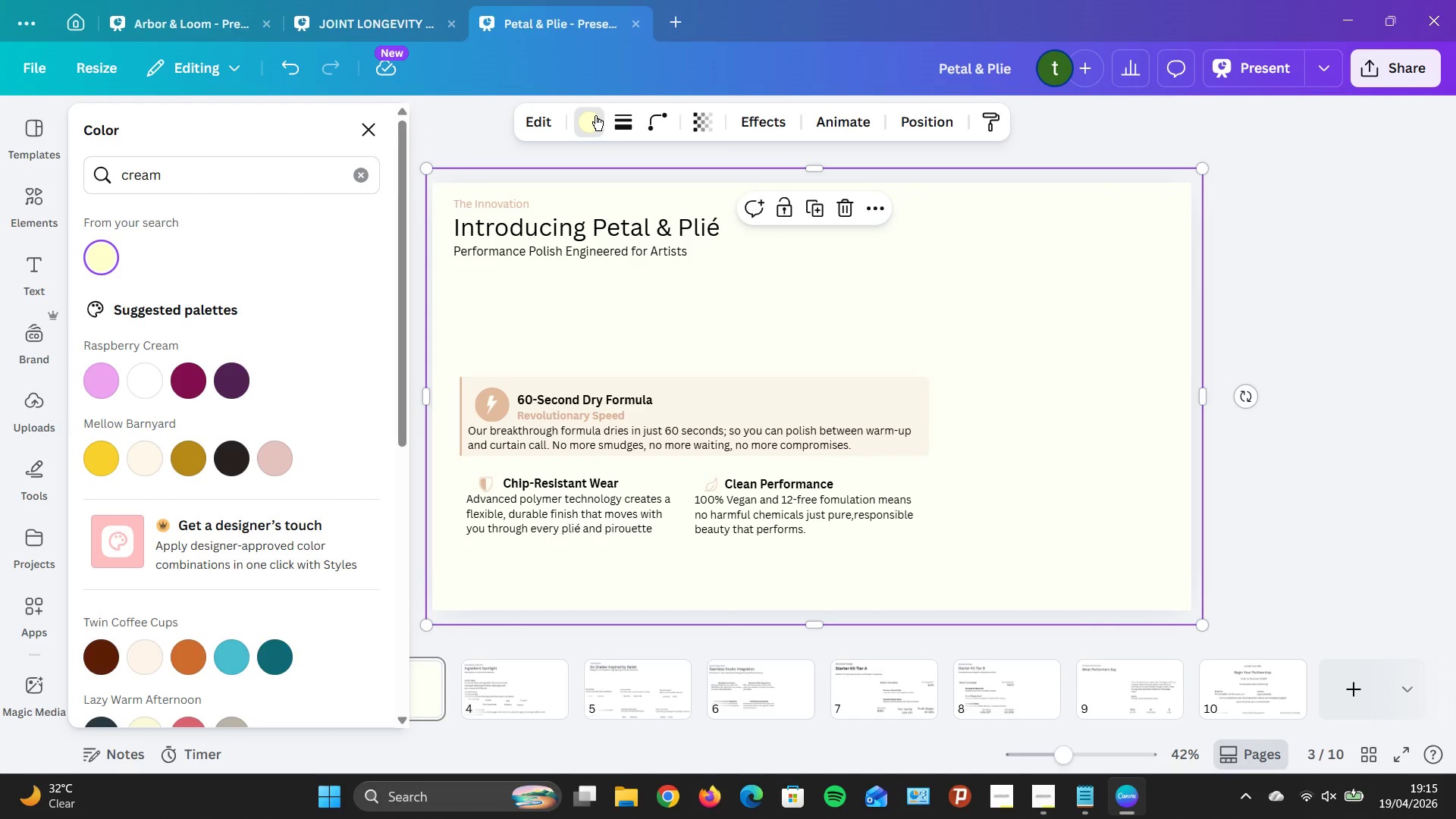 
wait(5.27)
 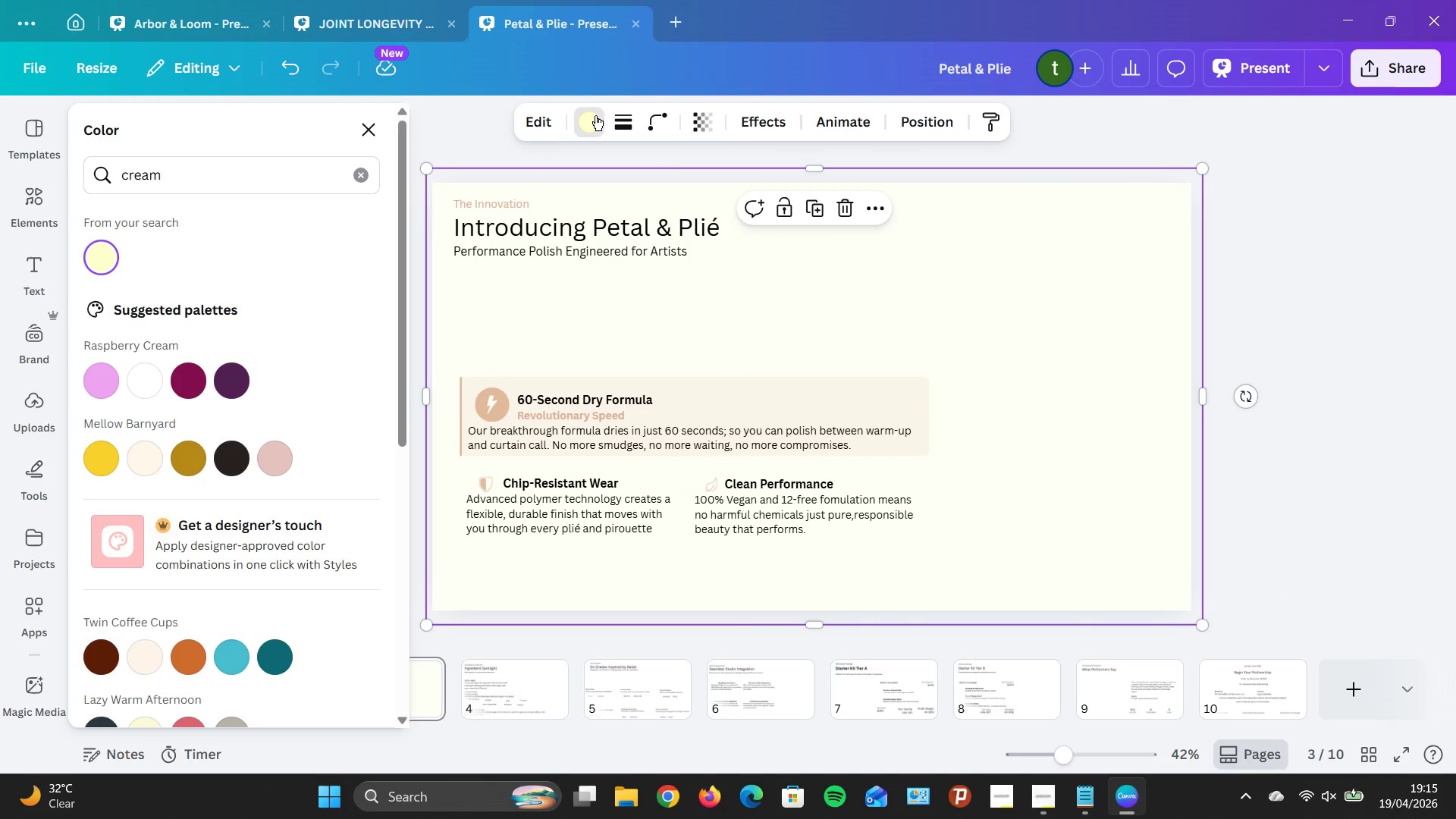 
mouse_move([638, 122])
 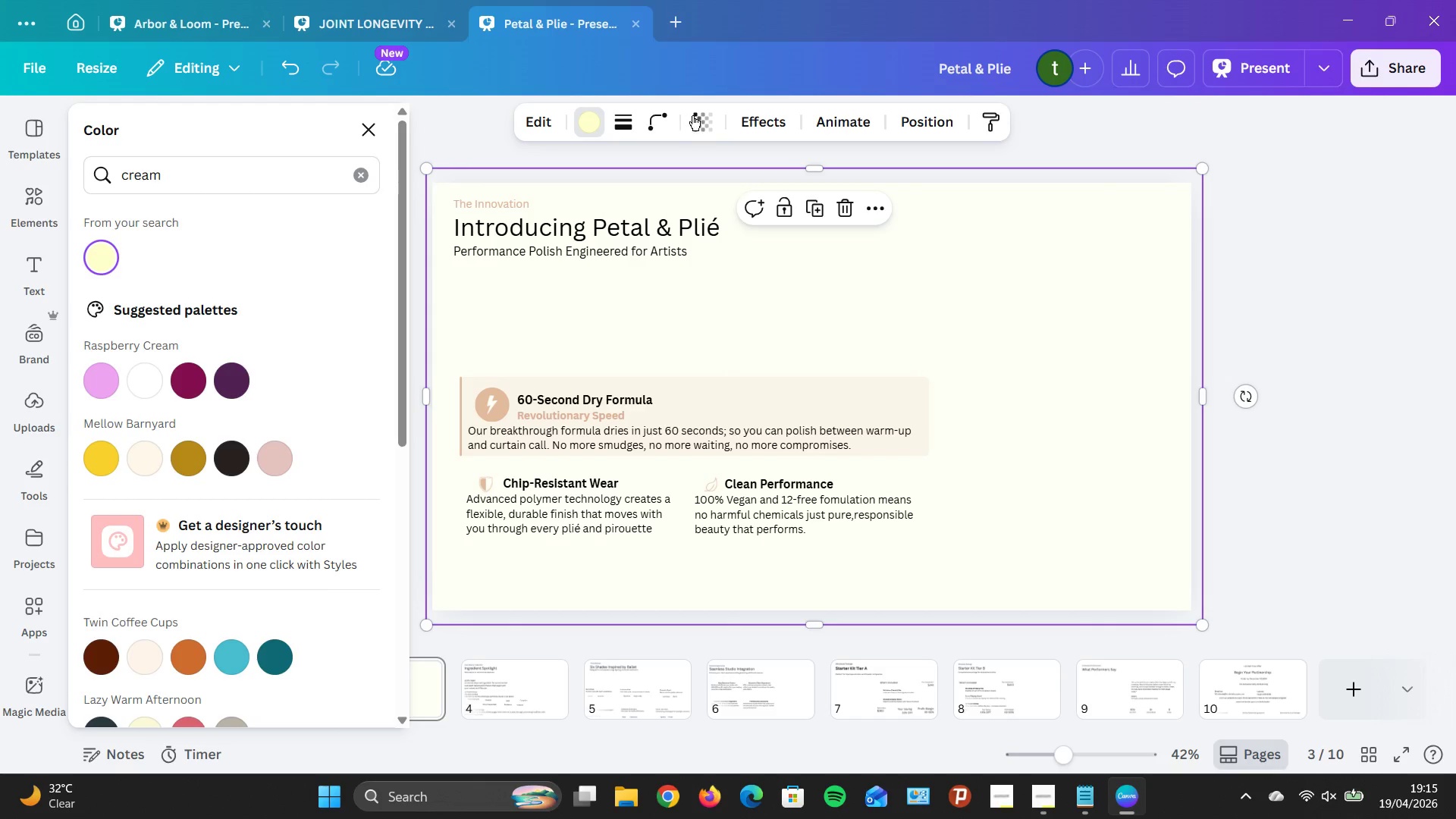 
wait(7.01)
 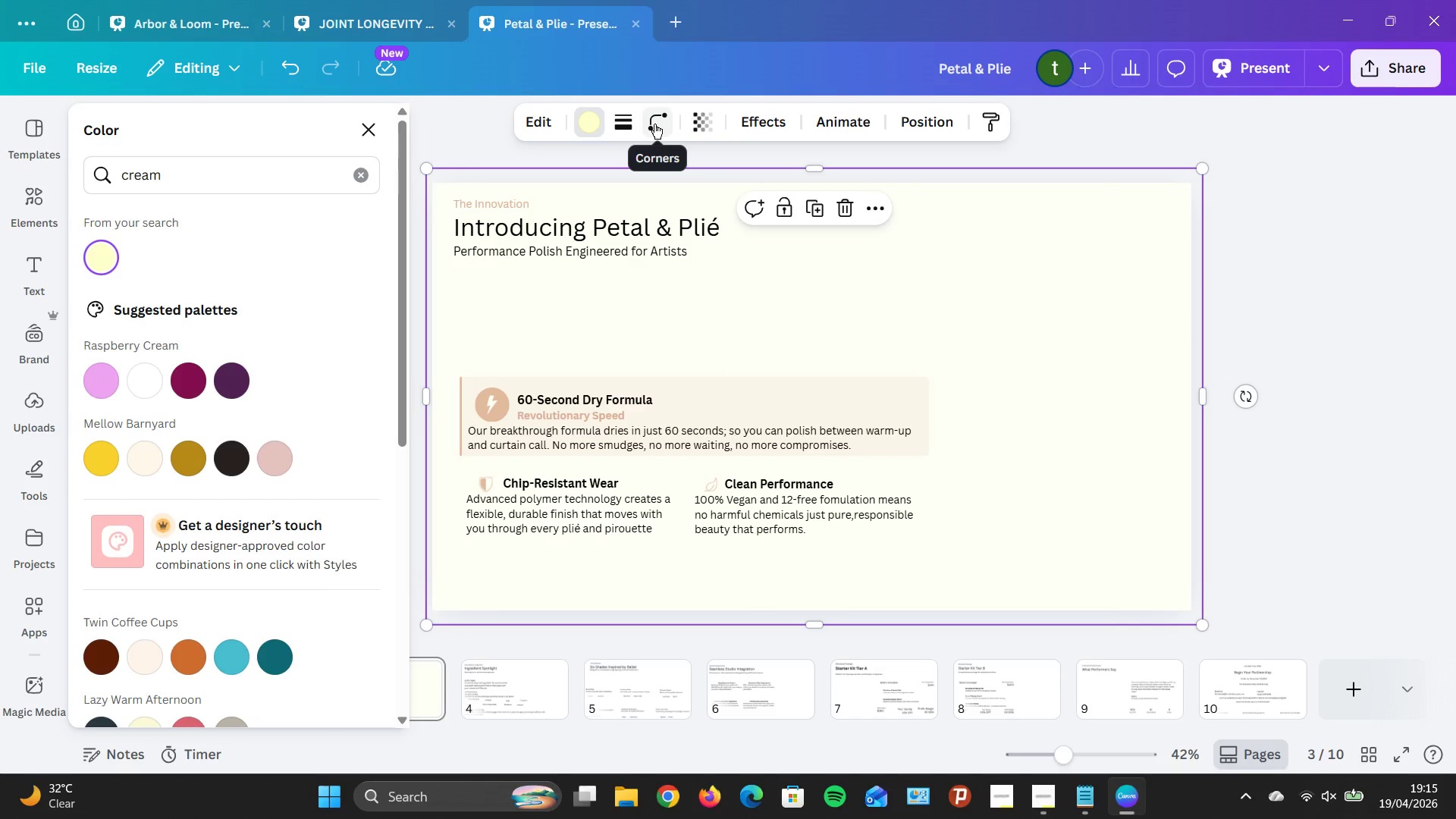 
left_click_drag(start_coordinate=[631, 207], to_coordinate=[629, 217])
 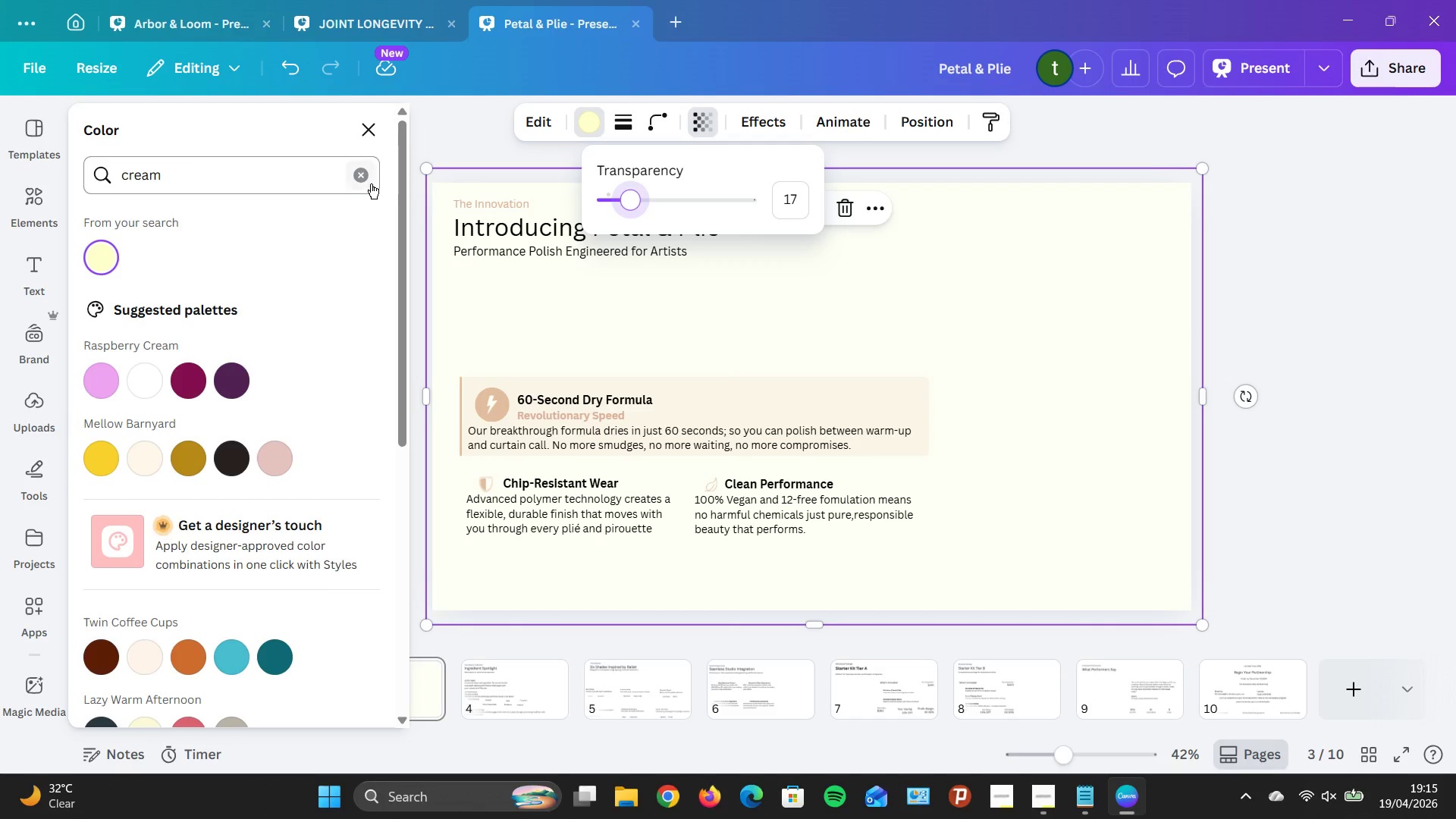 
left_click([370, 174])
 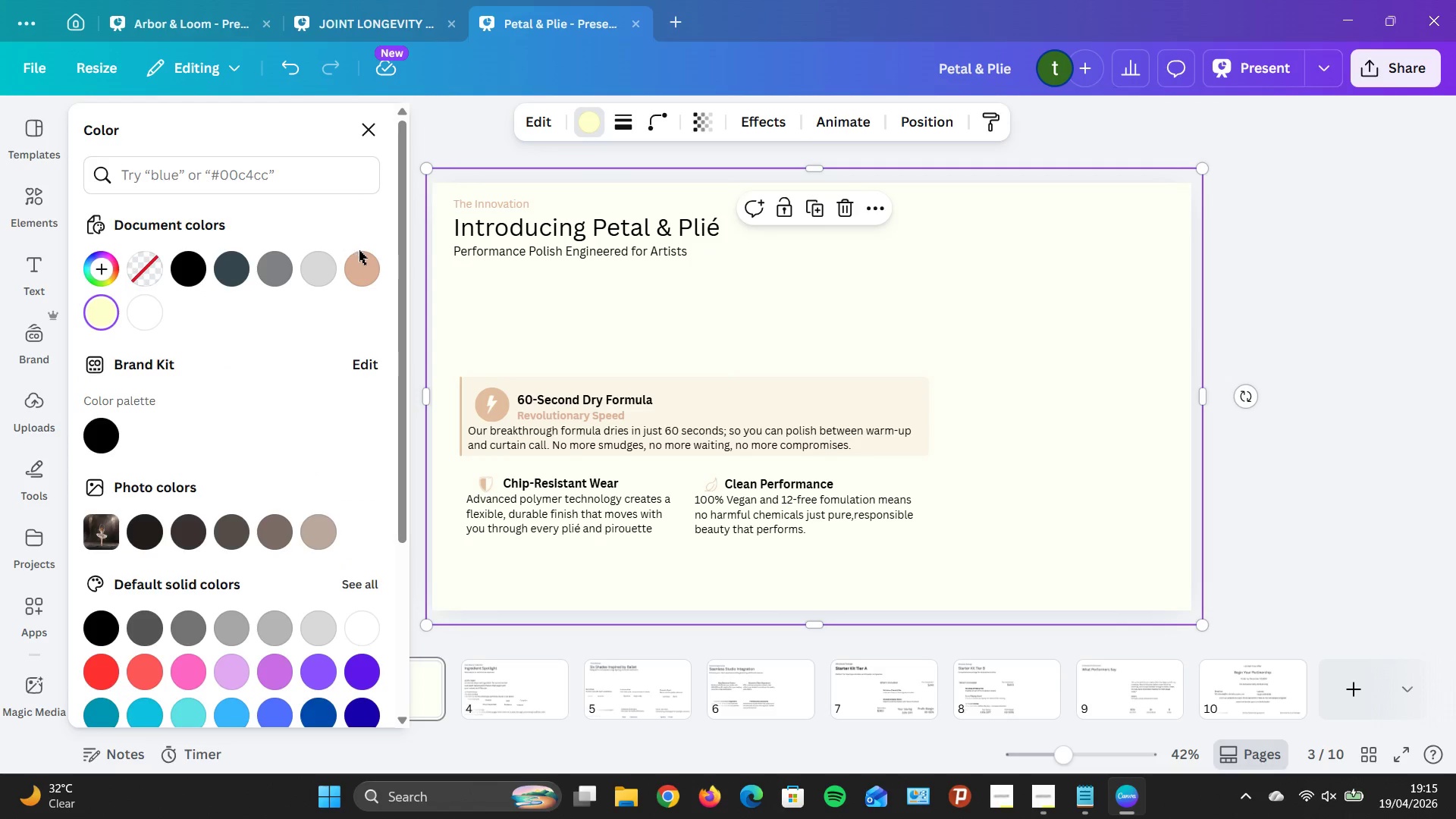 
left_click([361, 259])
 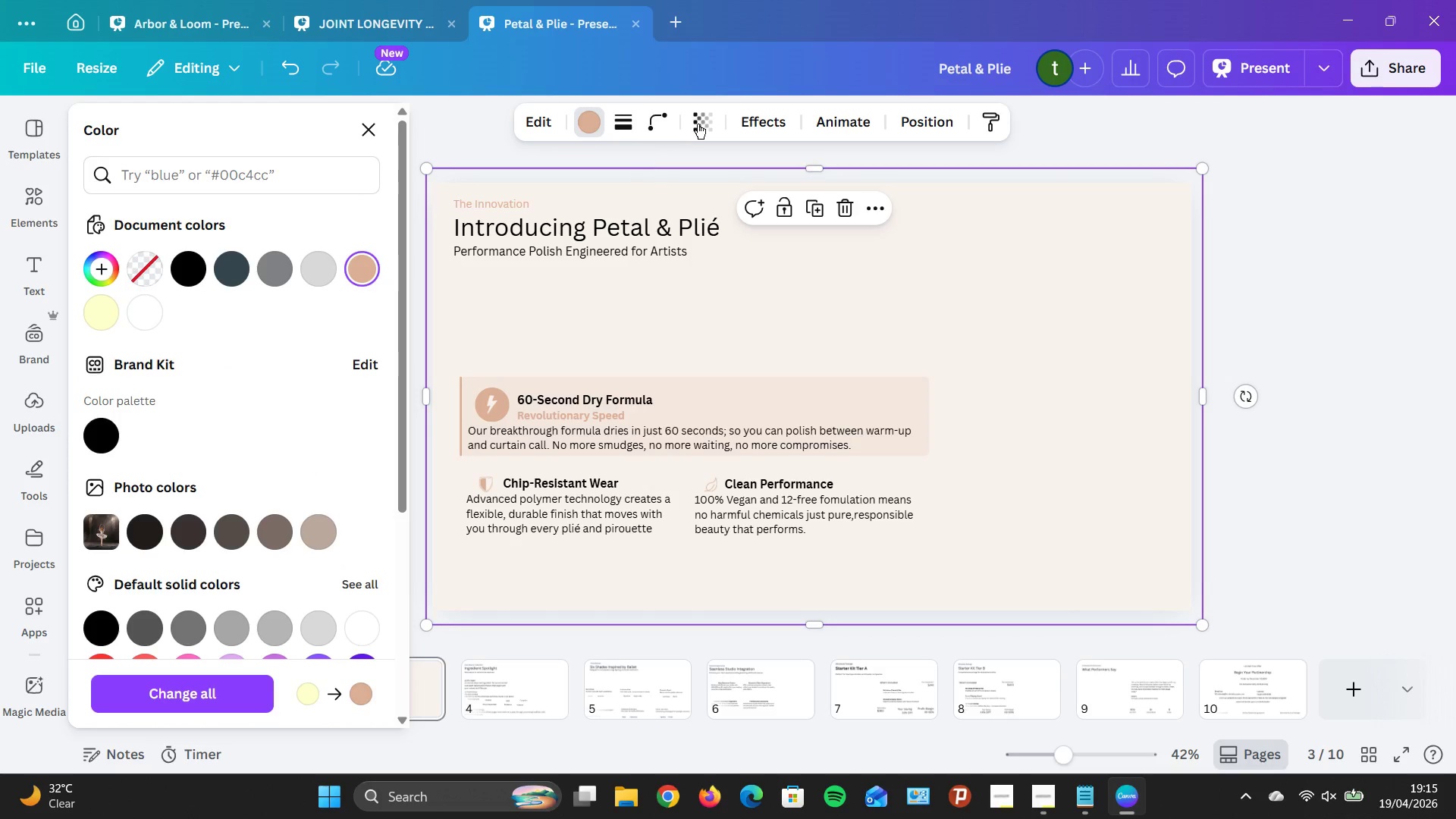 
left_click([699, 124])
 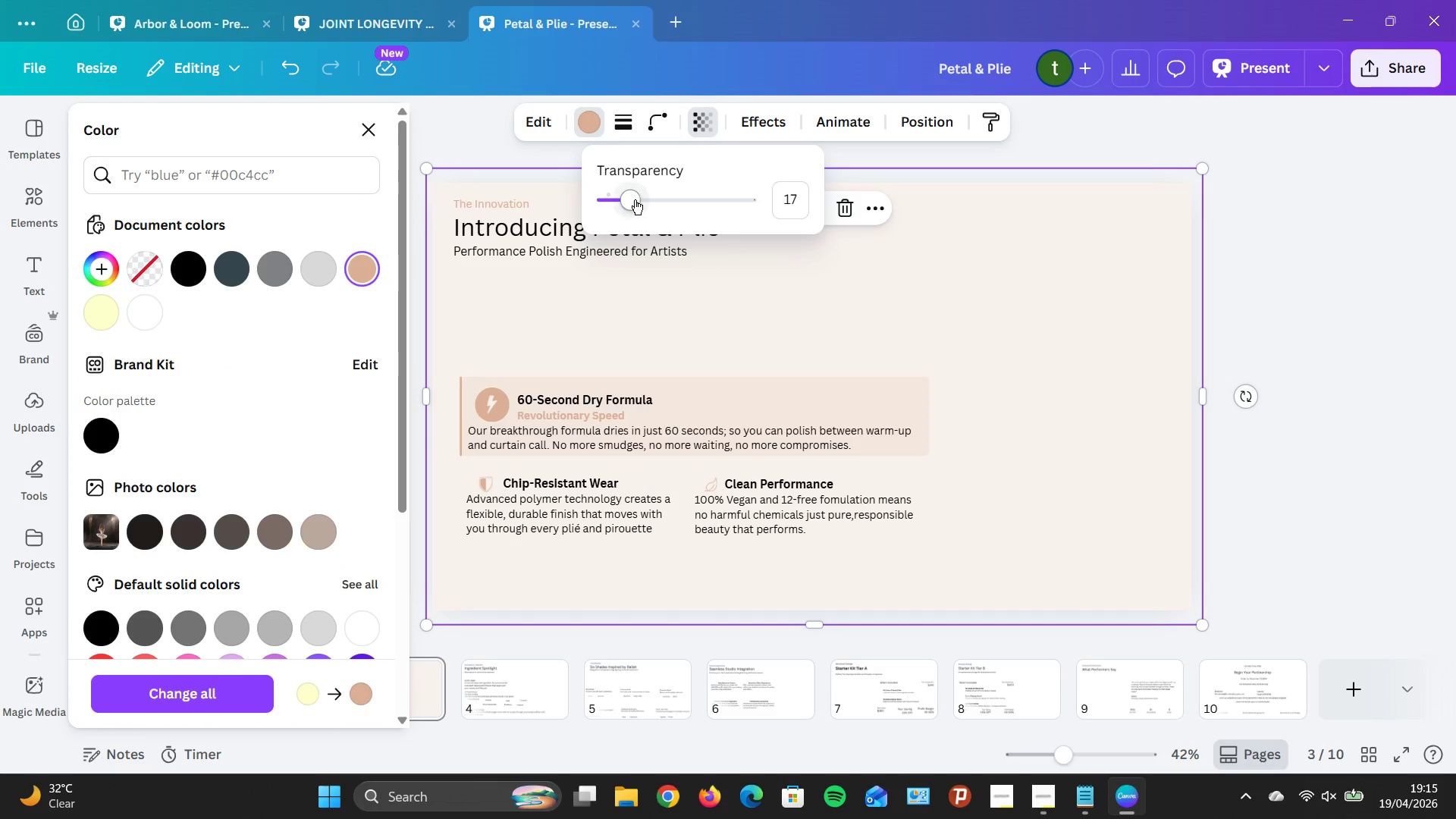 
left_click_drag(start_coordinate=[634, 199], to_coordinate=[626, 203])
 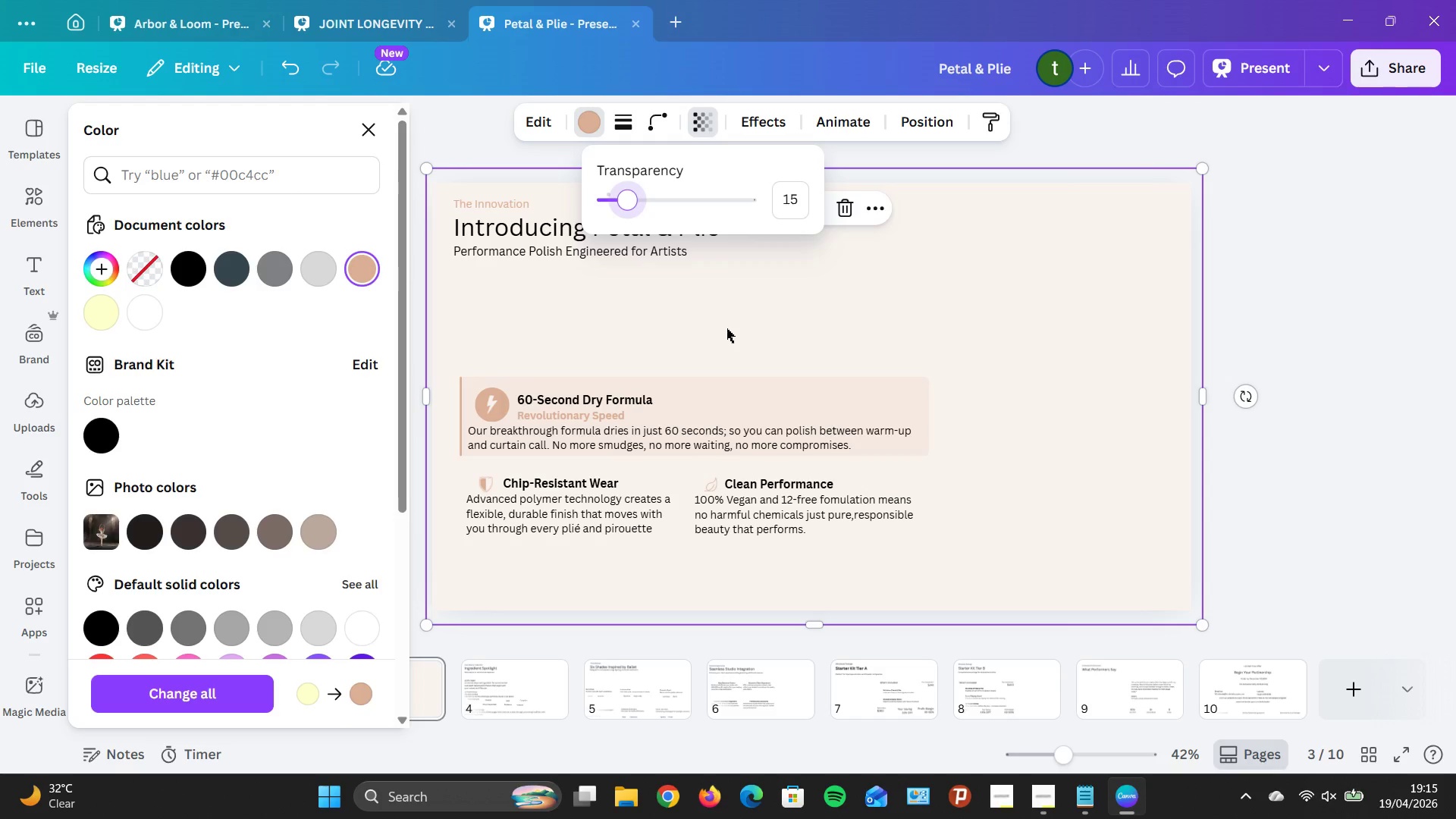 
wait(7.42)
 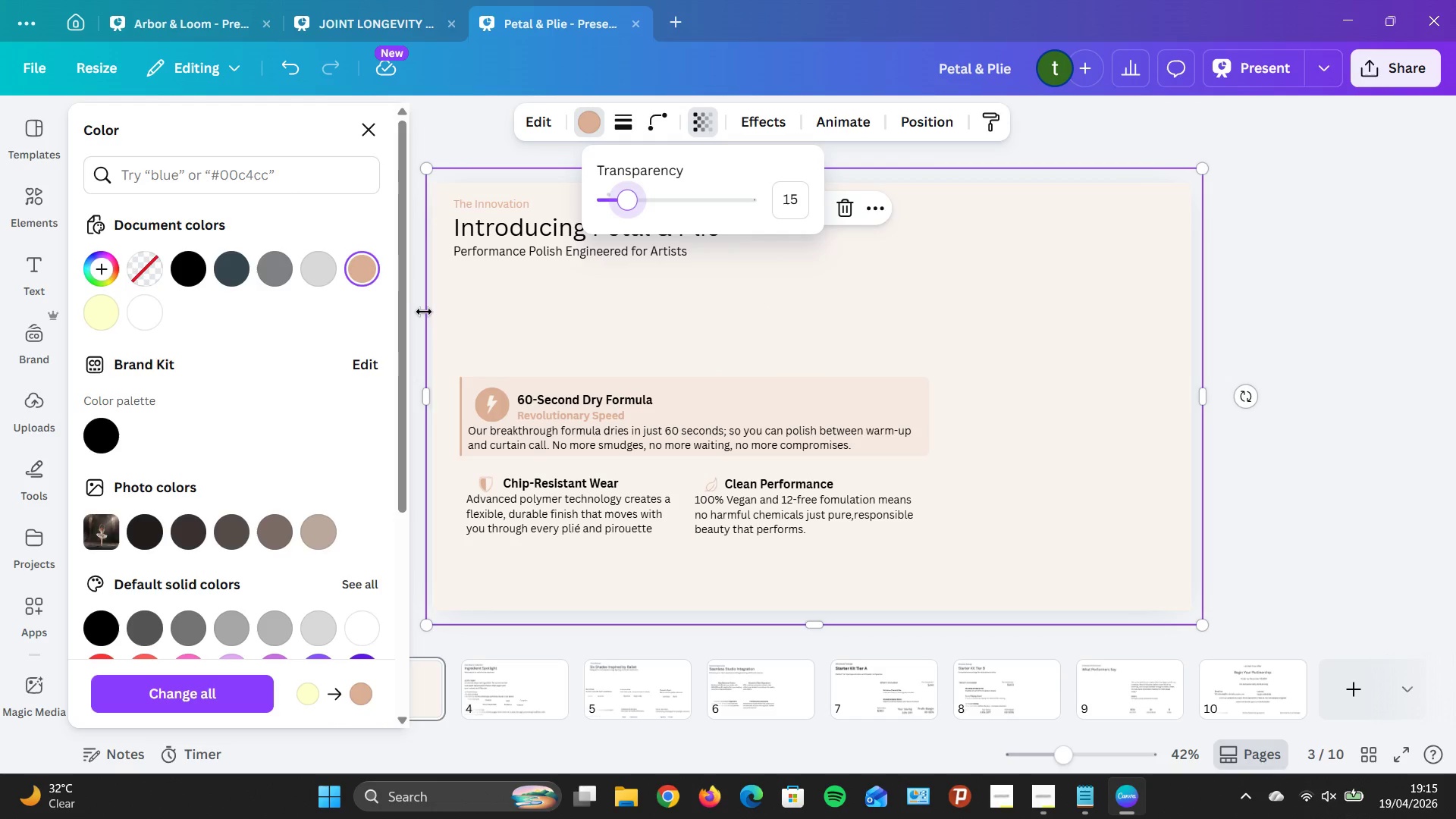 
left_click([999, 351])
 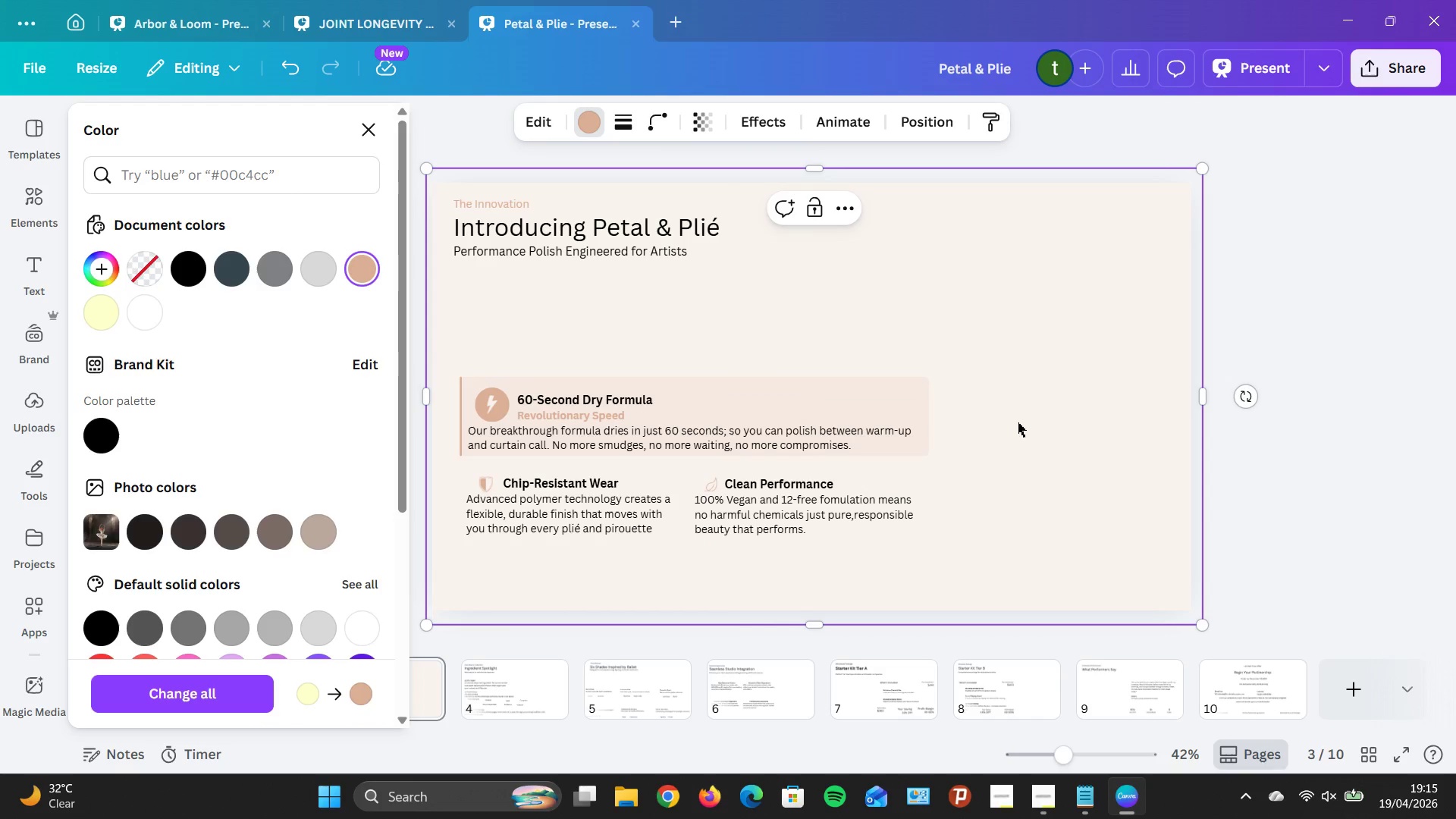 
left_click([592, 121])
 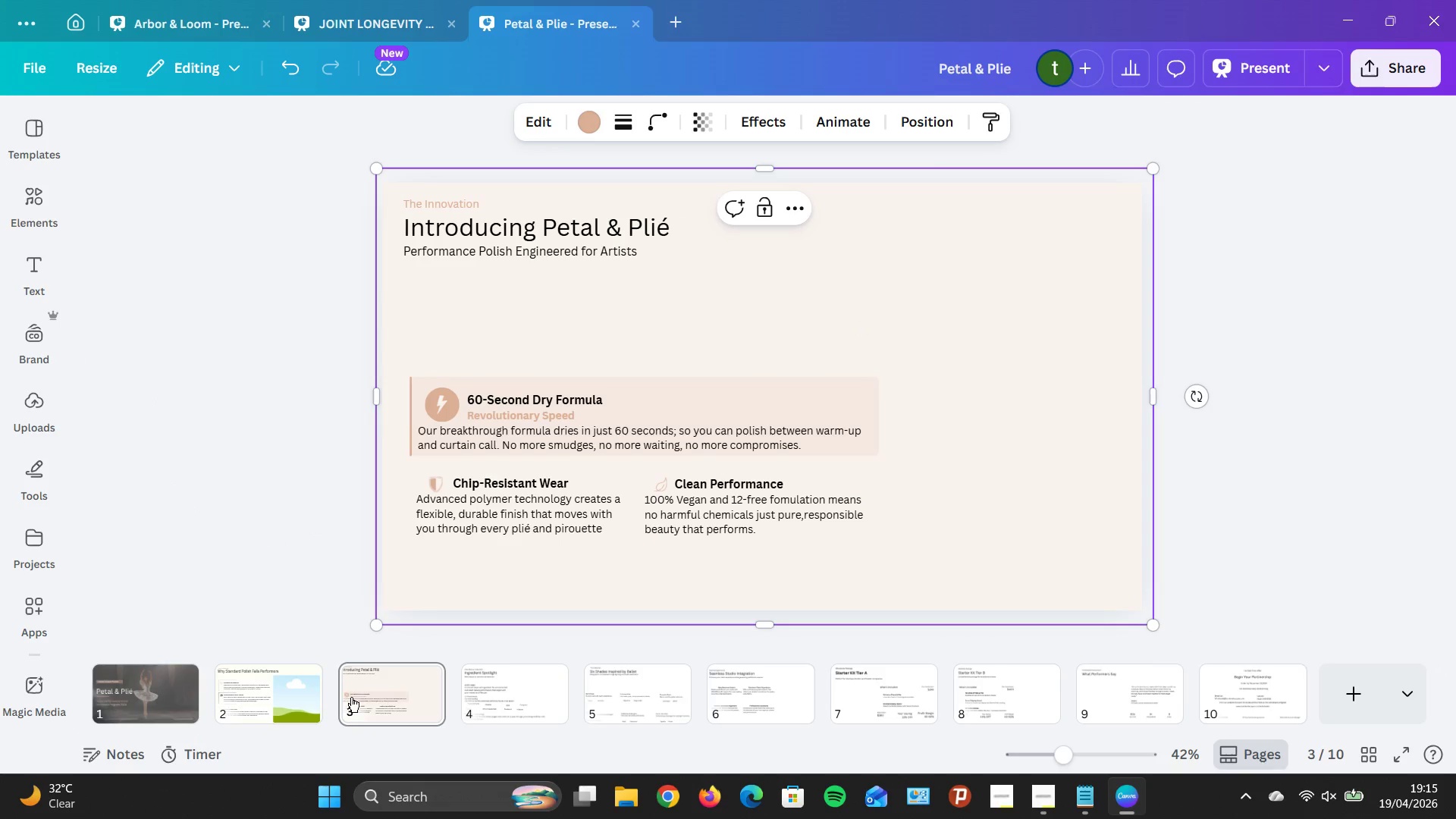 
left_click([257, 728])
 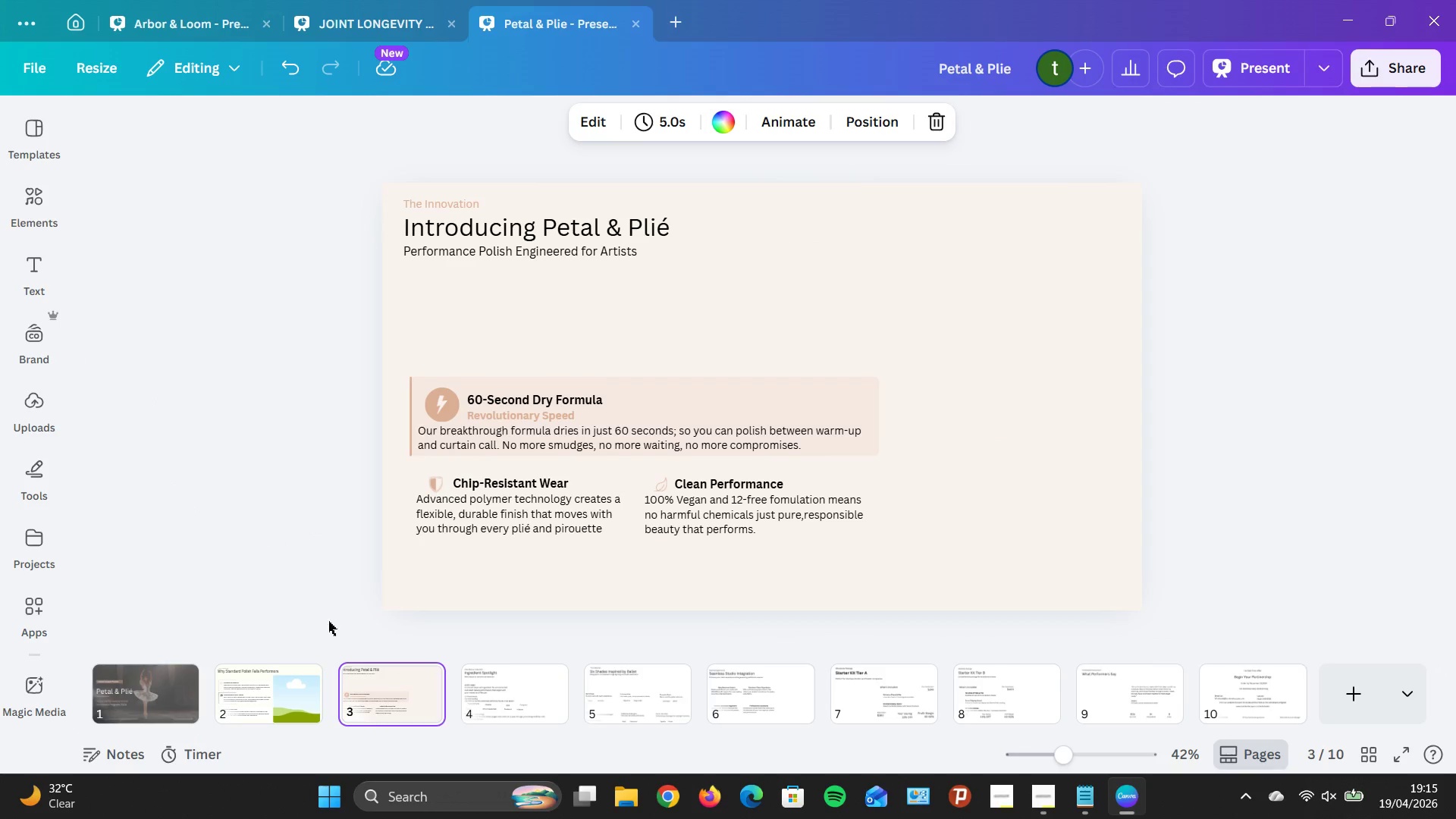 
left_click([289, 661])
 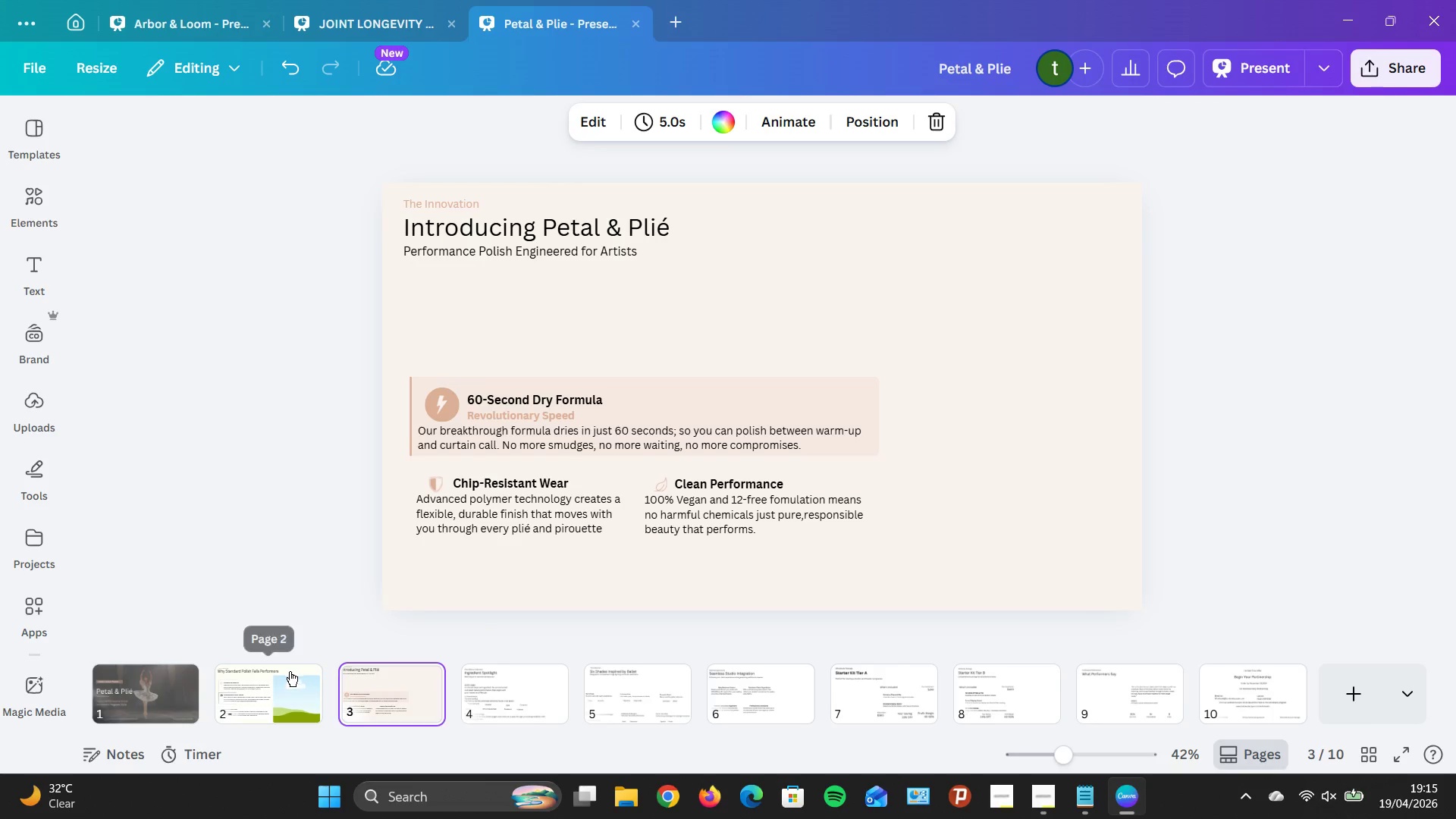 
left_click([272, 674])
 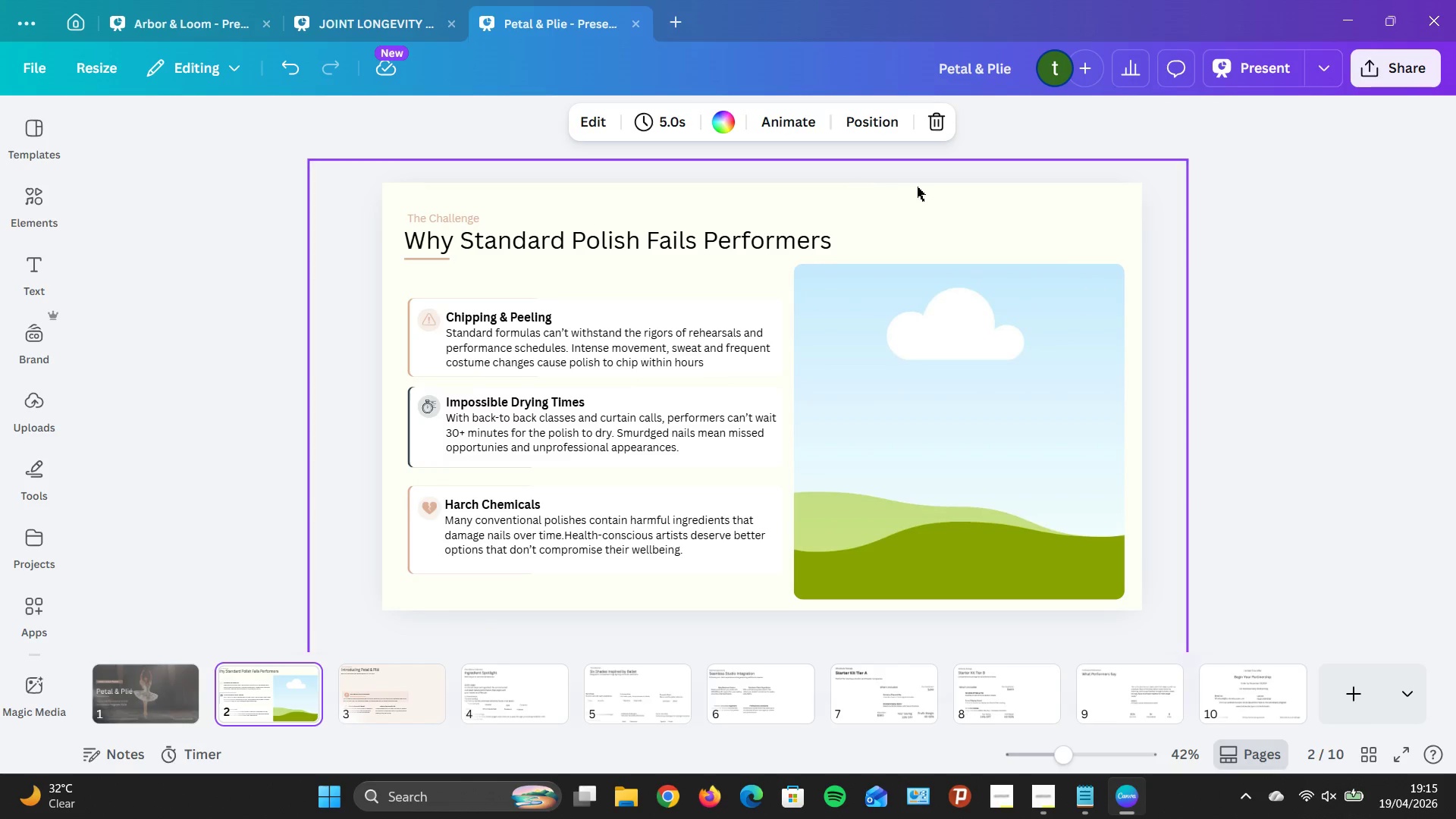 
left_click([921, 203])
 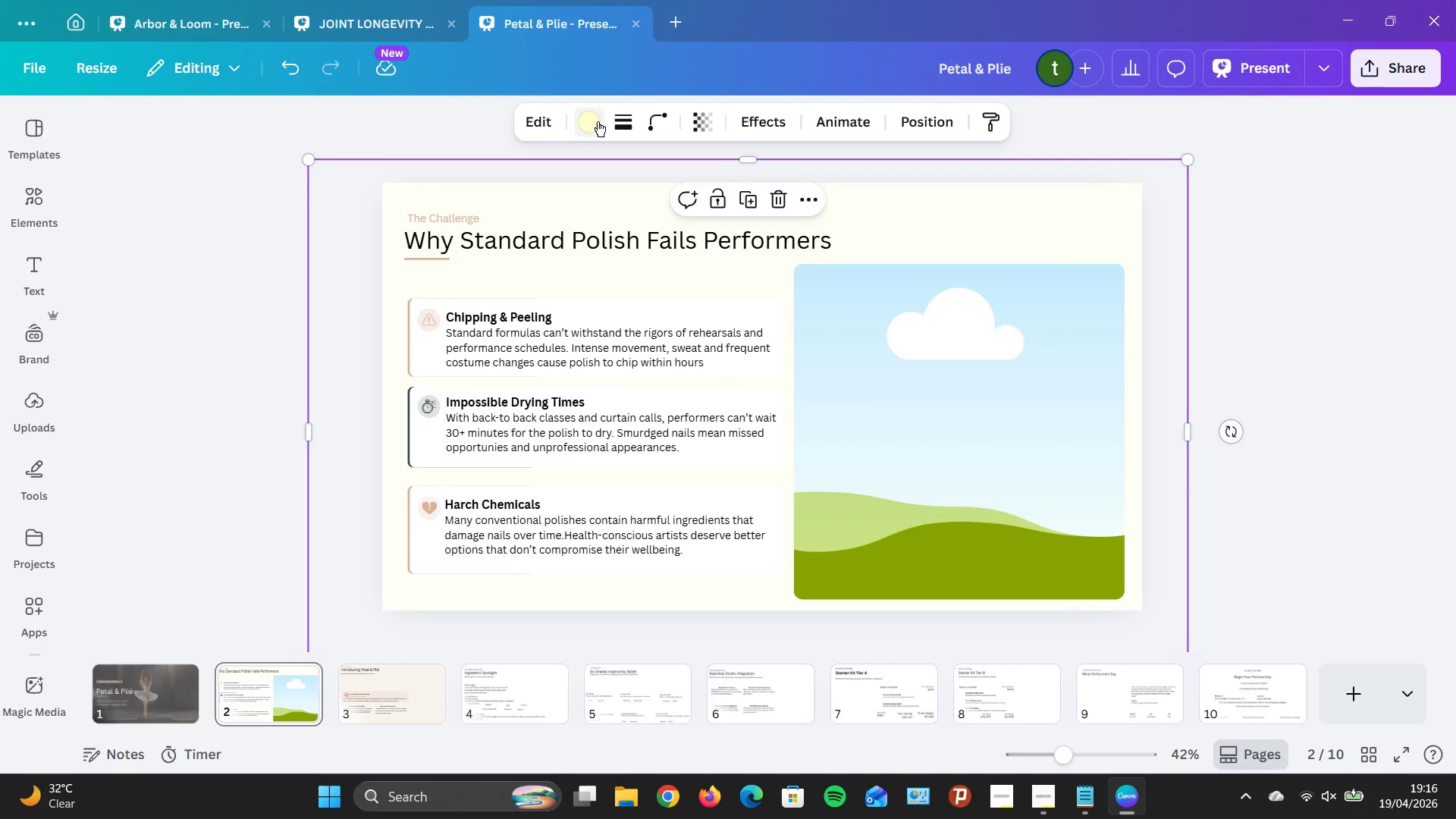 
left_click([598, 124])
 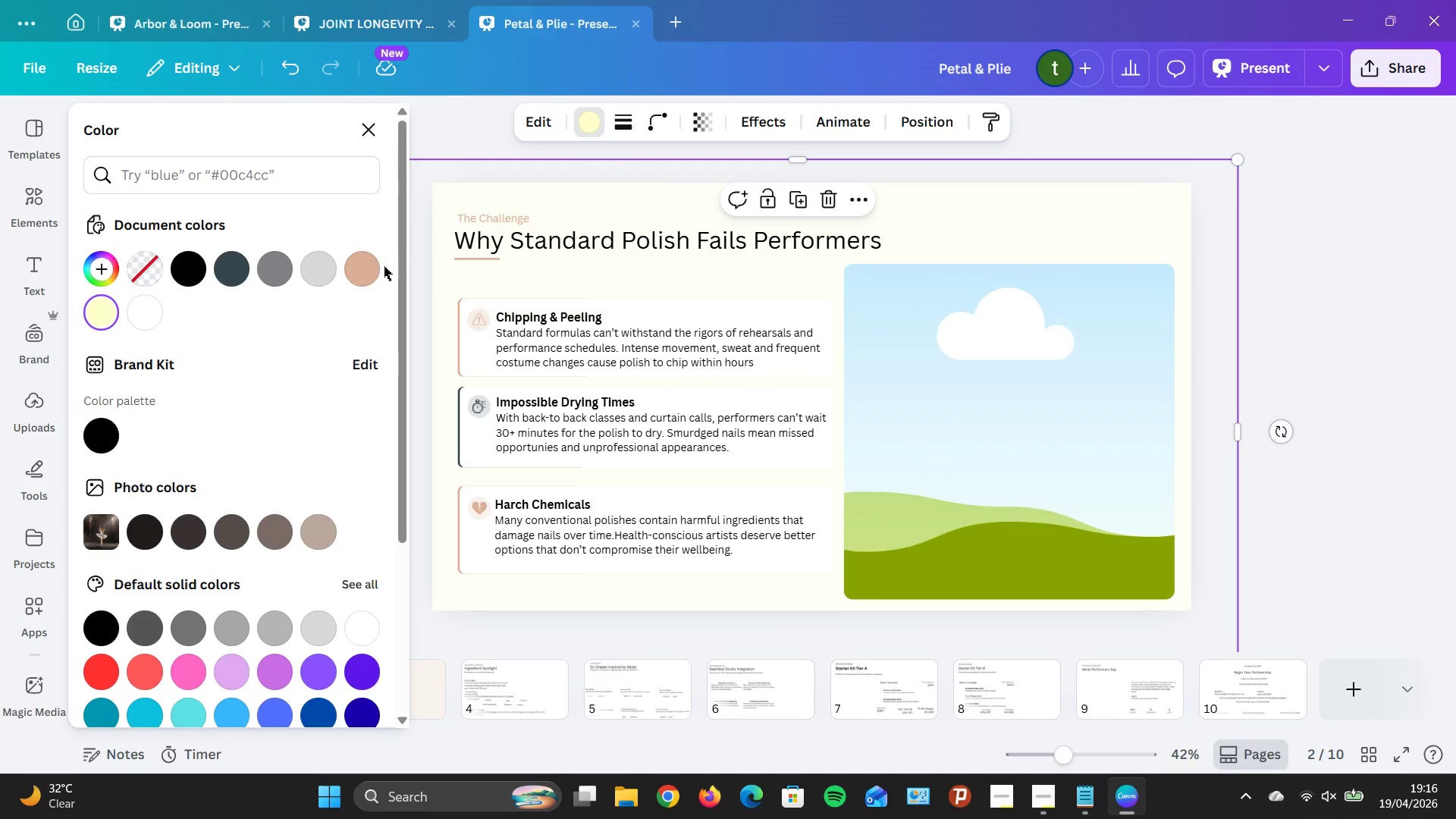 
left_click([368, 273])
 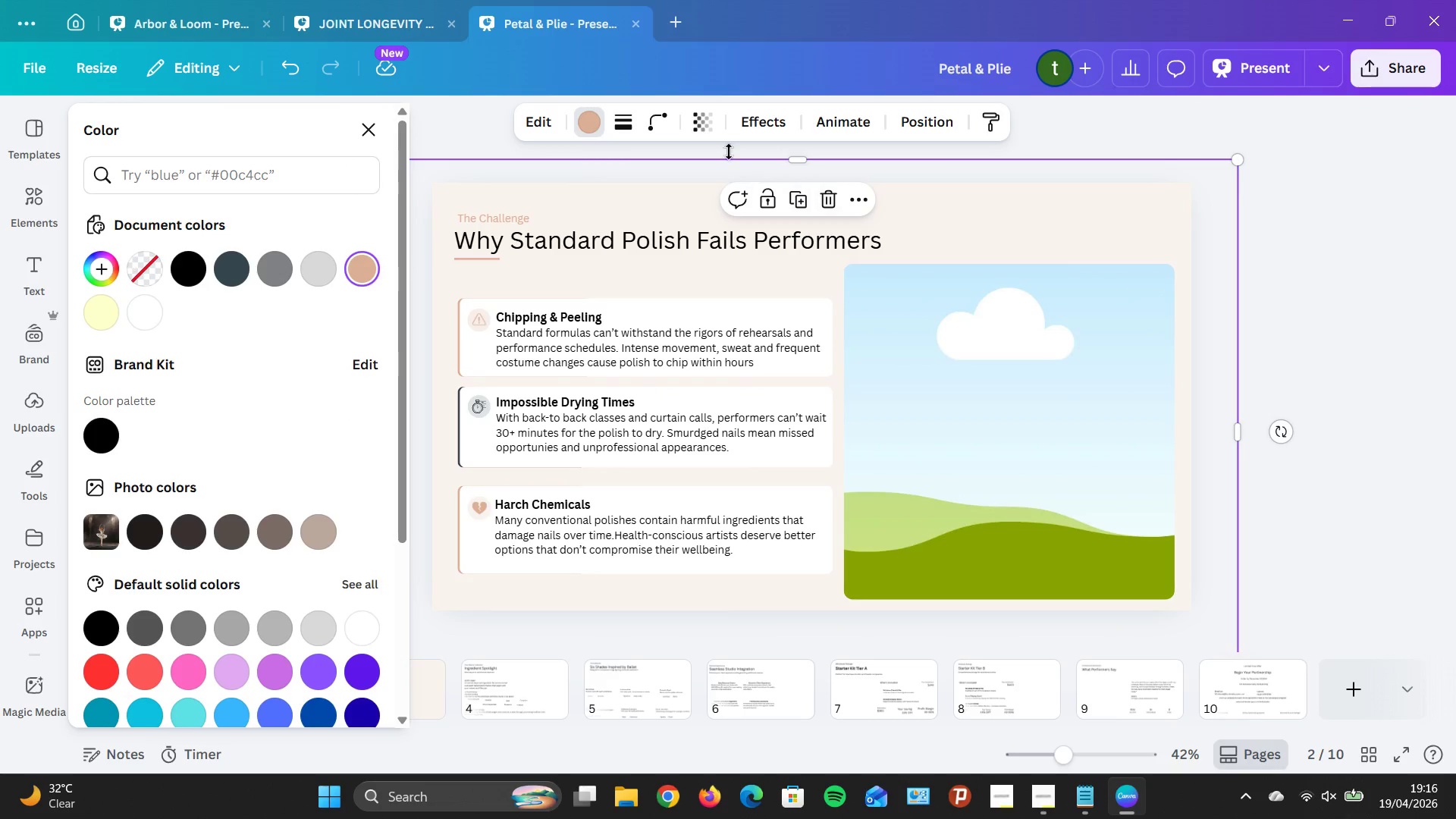 
left_click([702, 117])
 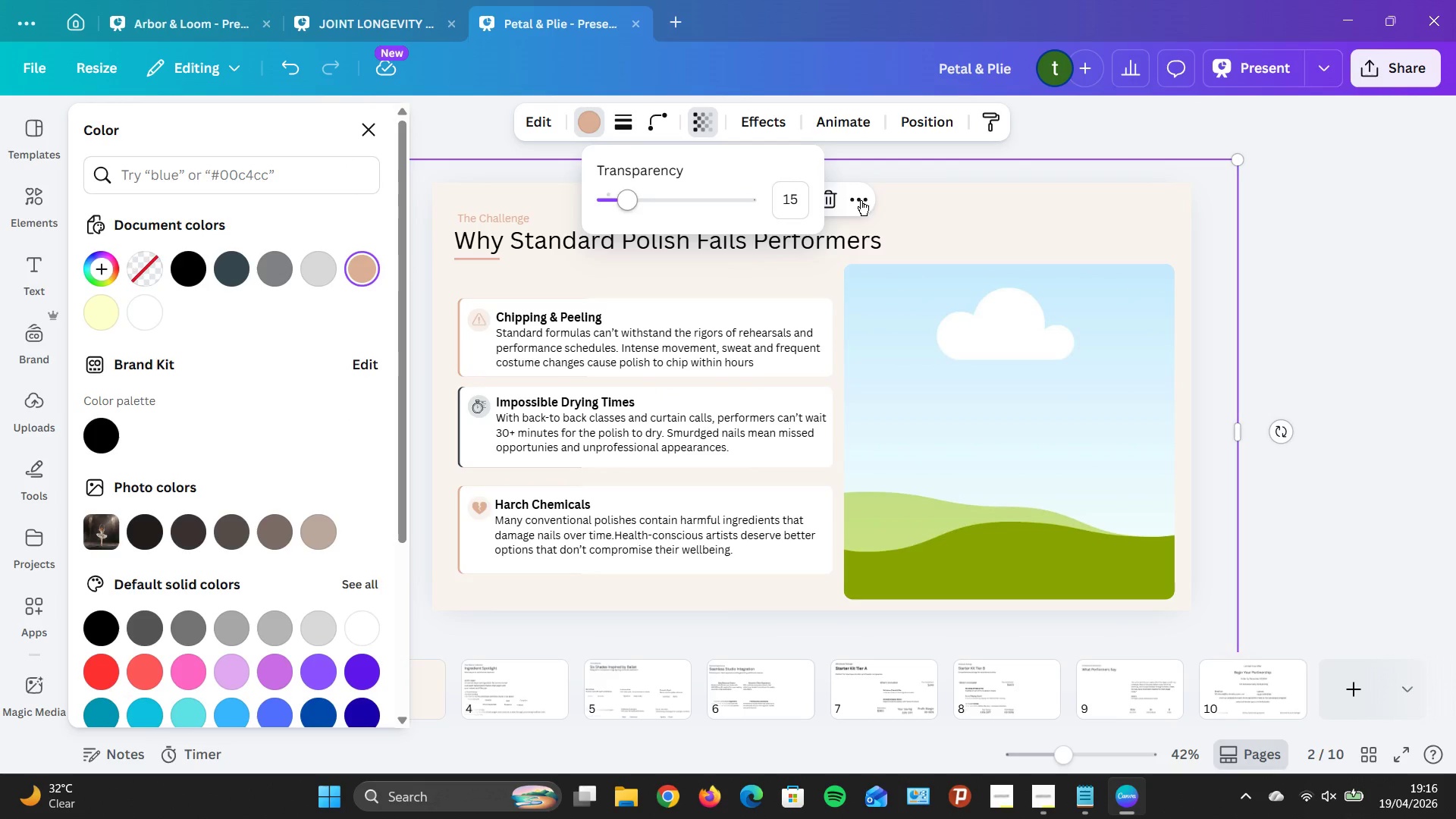 
left_click([955, 199])
 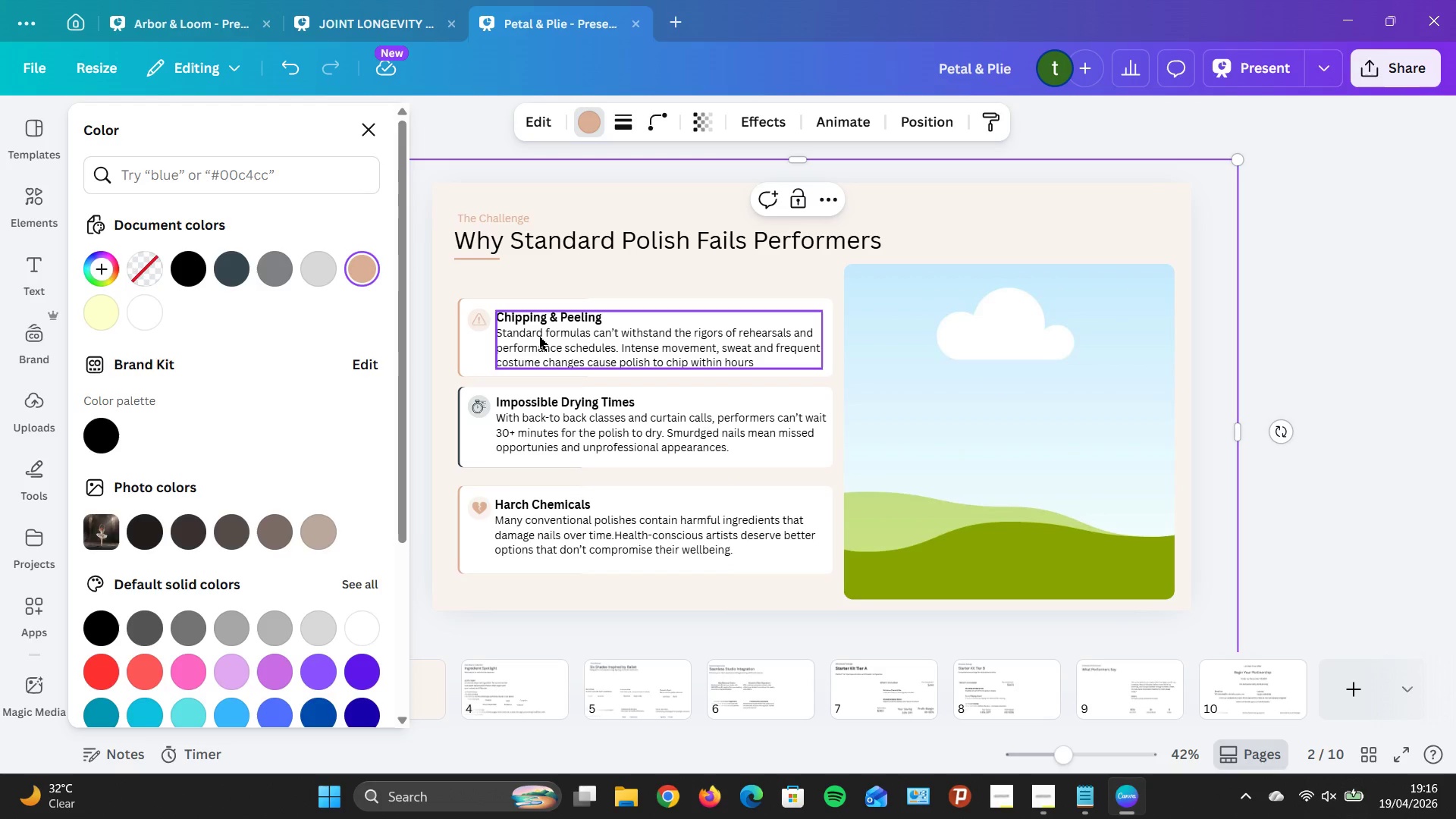 
wait(23.11)
 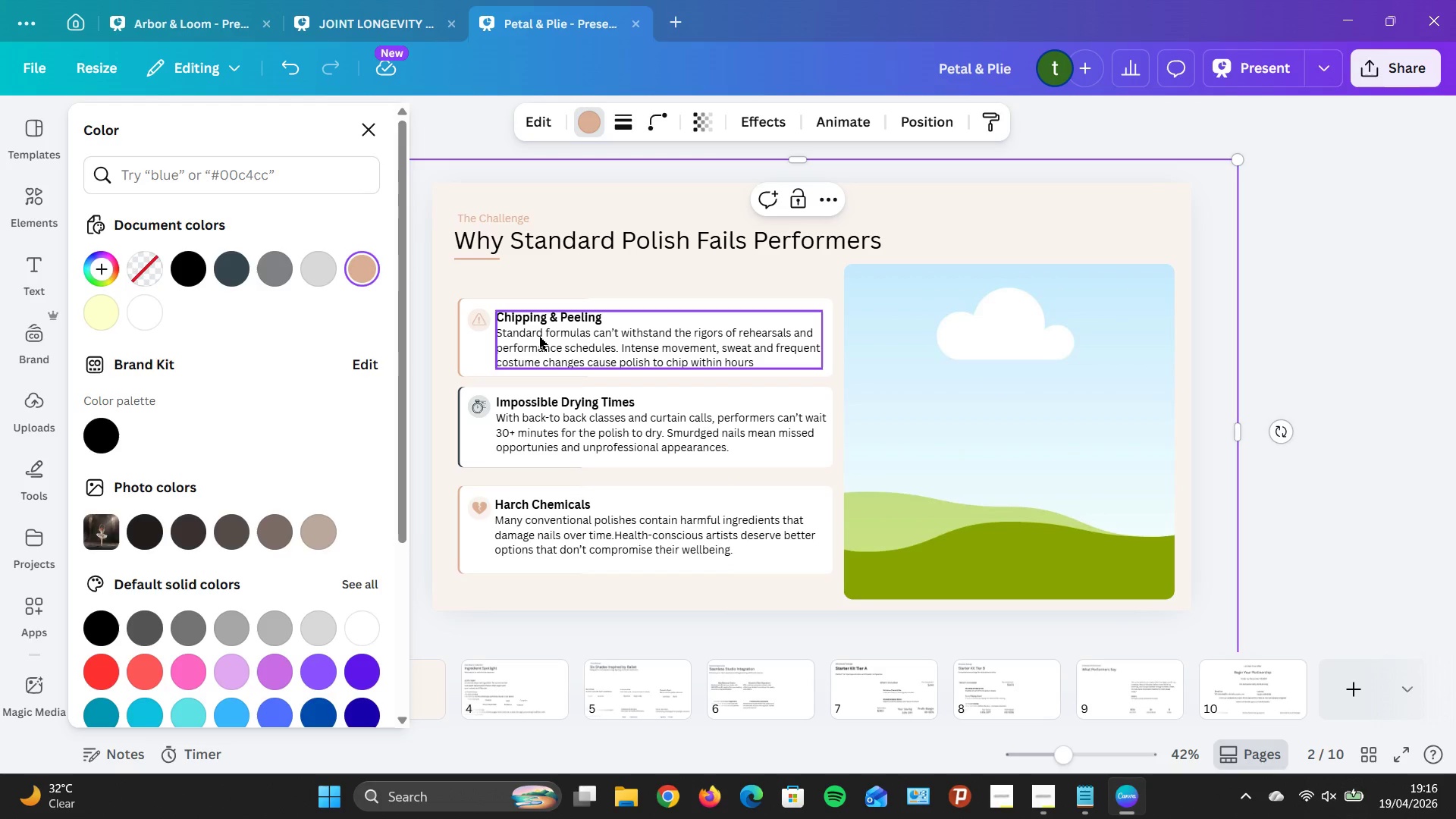 
left_click([1073, 219])
 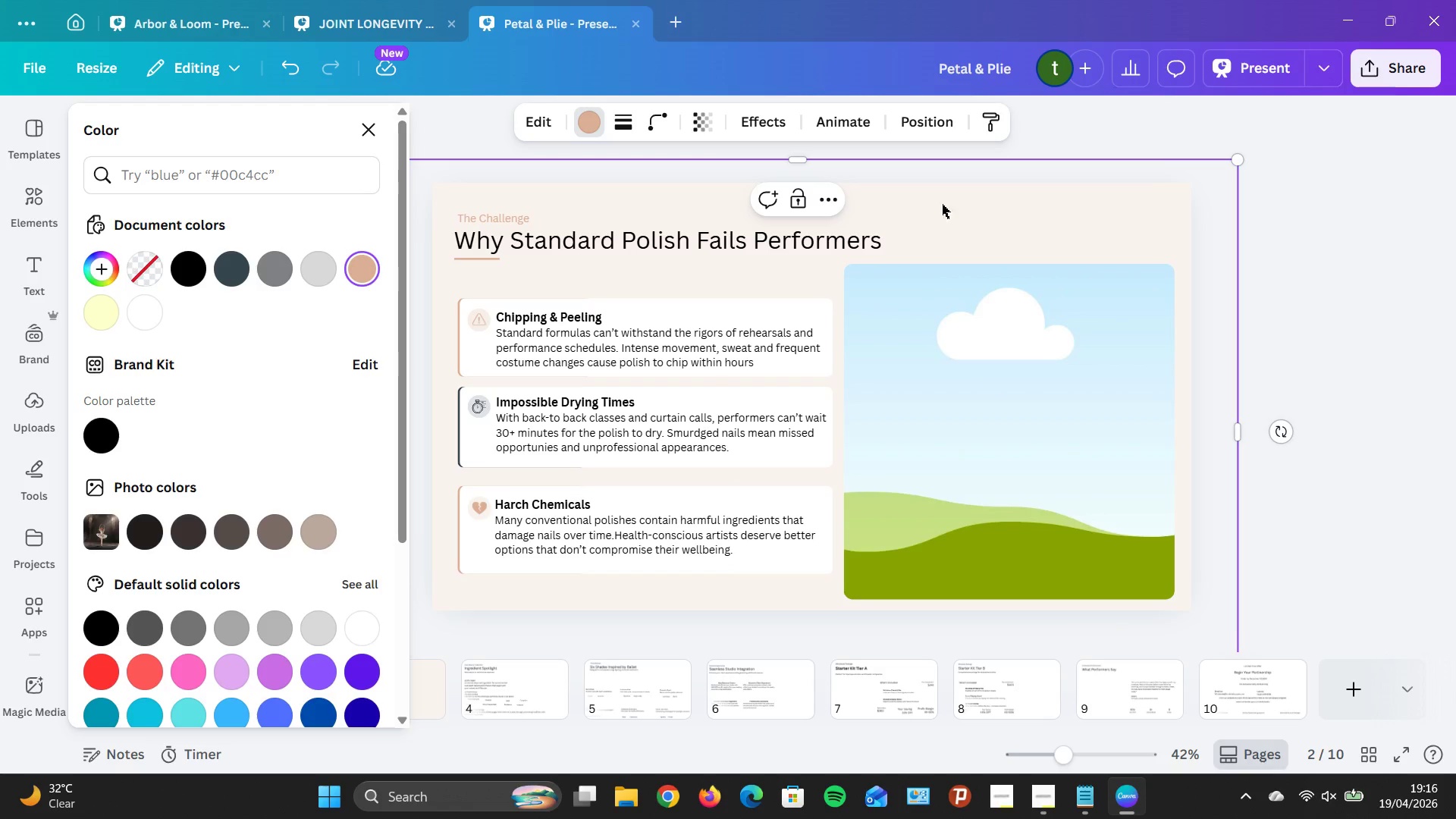 
left_click([961, 195])
 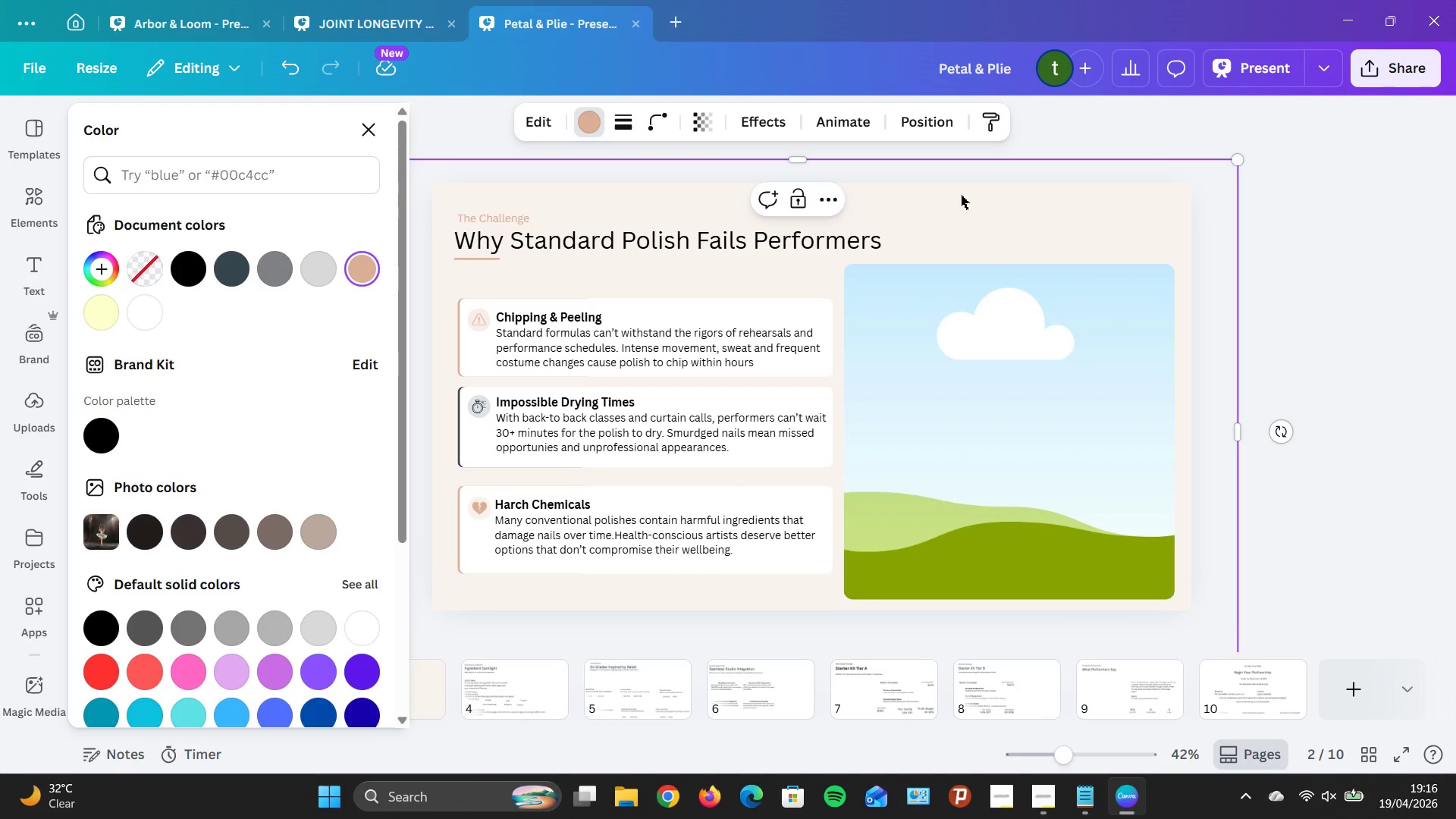 
left_click([961, 195])
 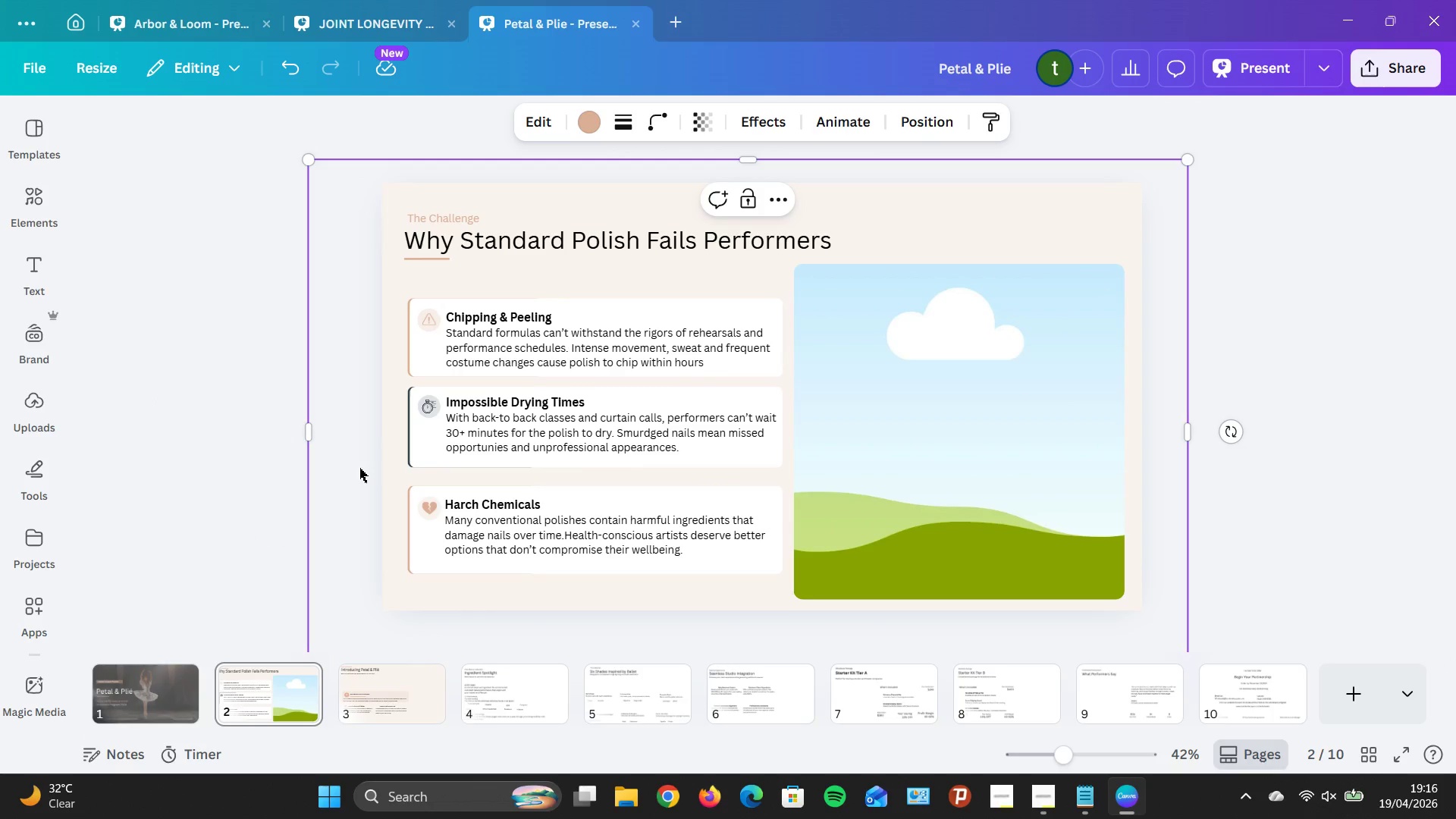 
wait(6.16)
 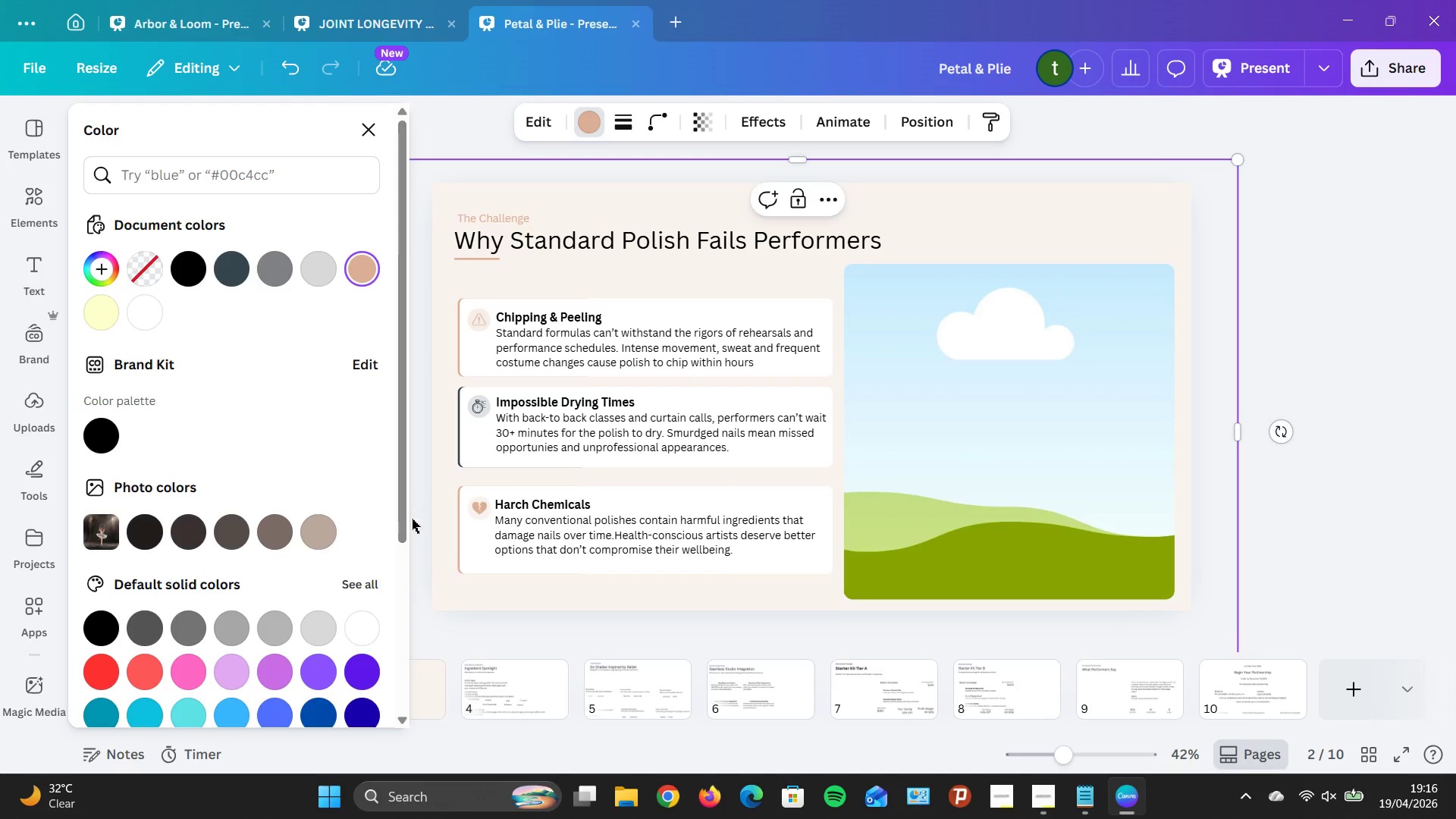 
left_click([148, 676])
 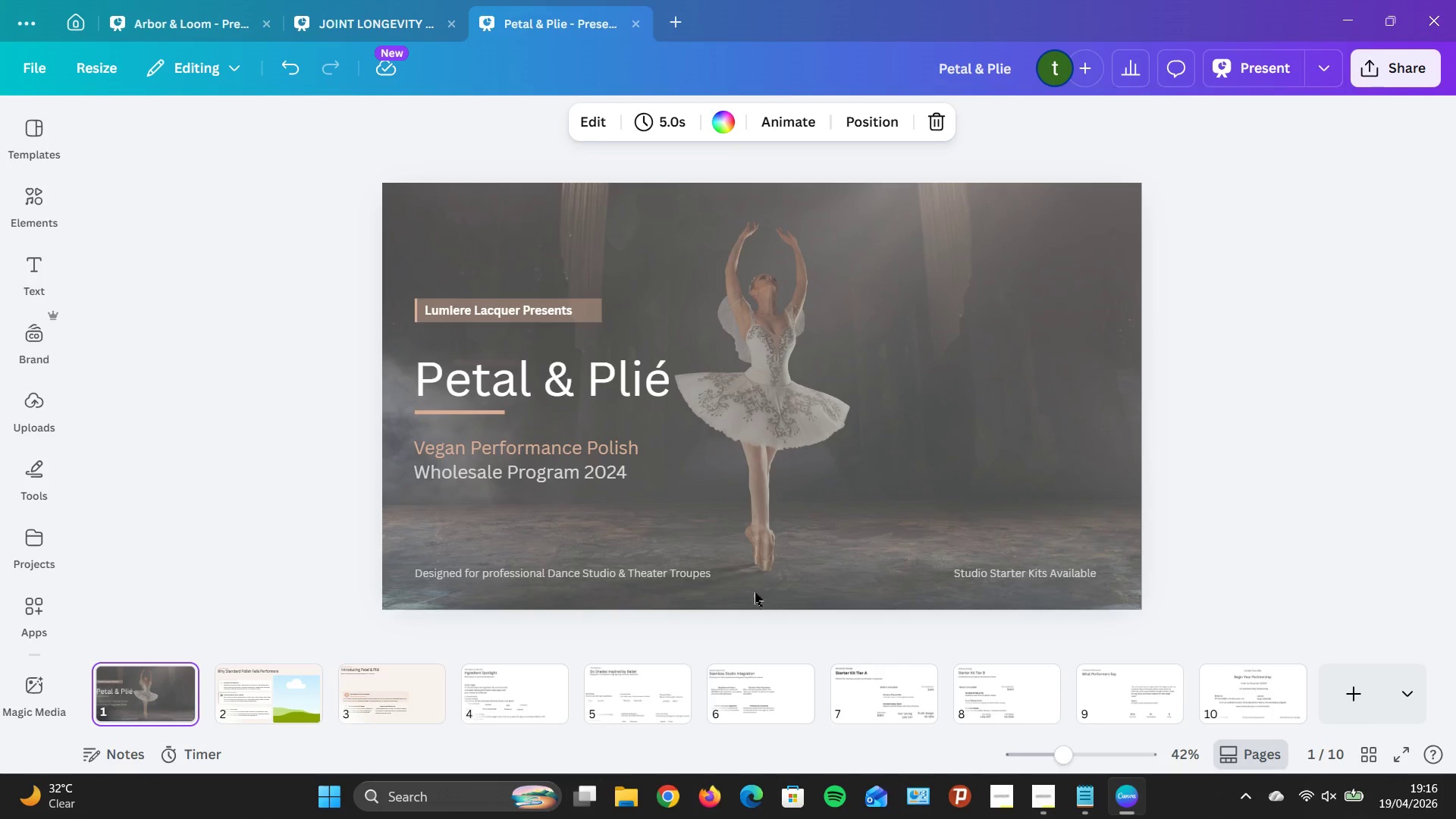 
wait(12.61)
 